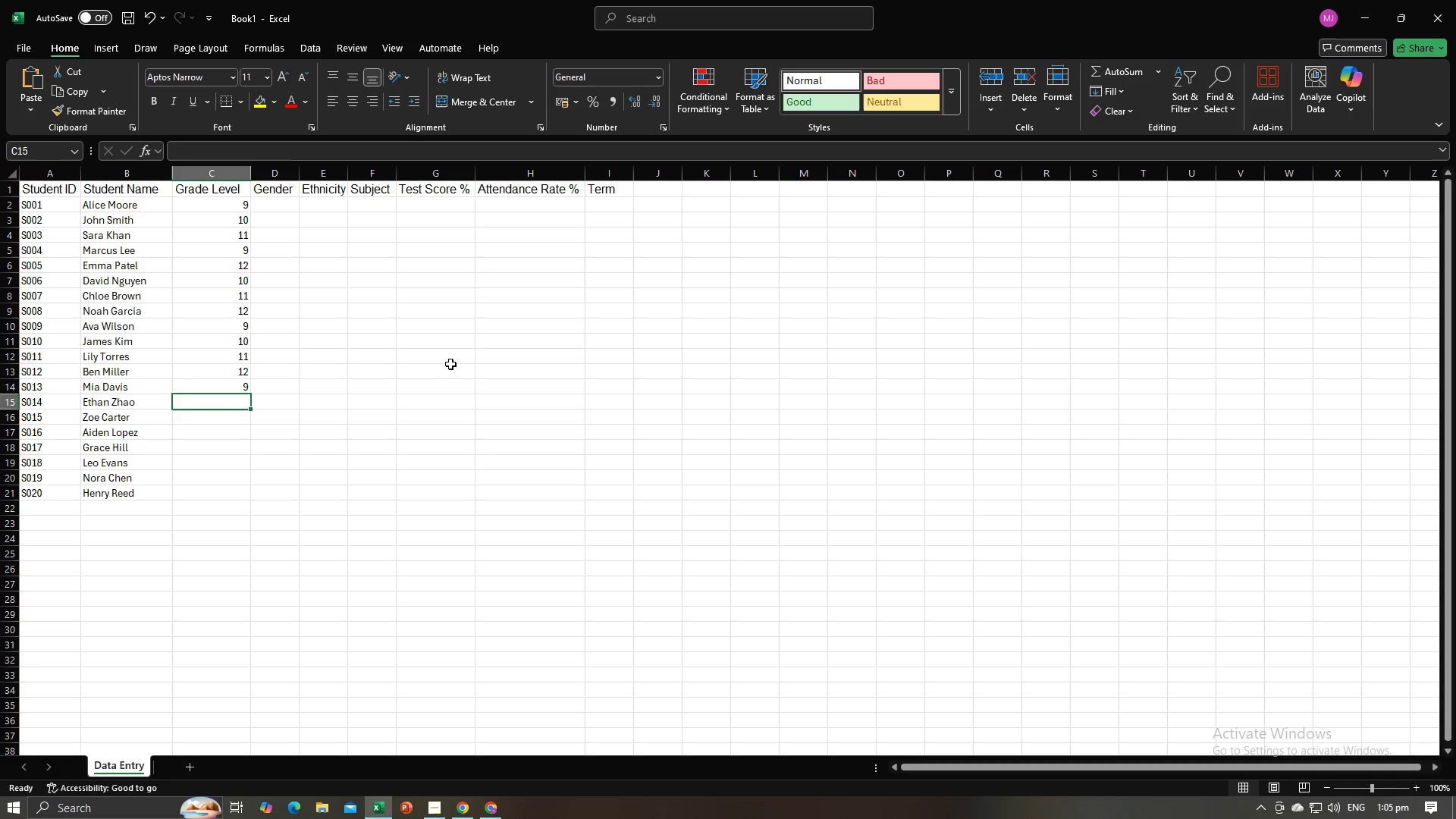 
key(Numpad1)
 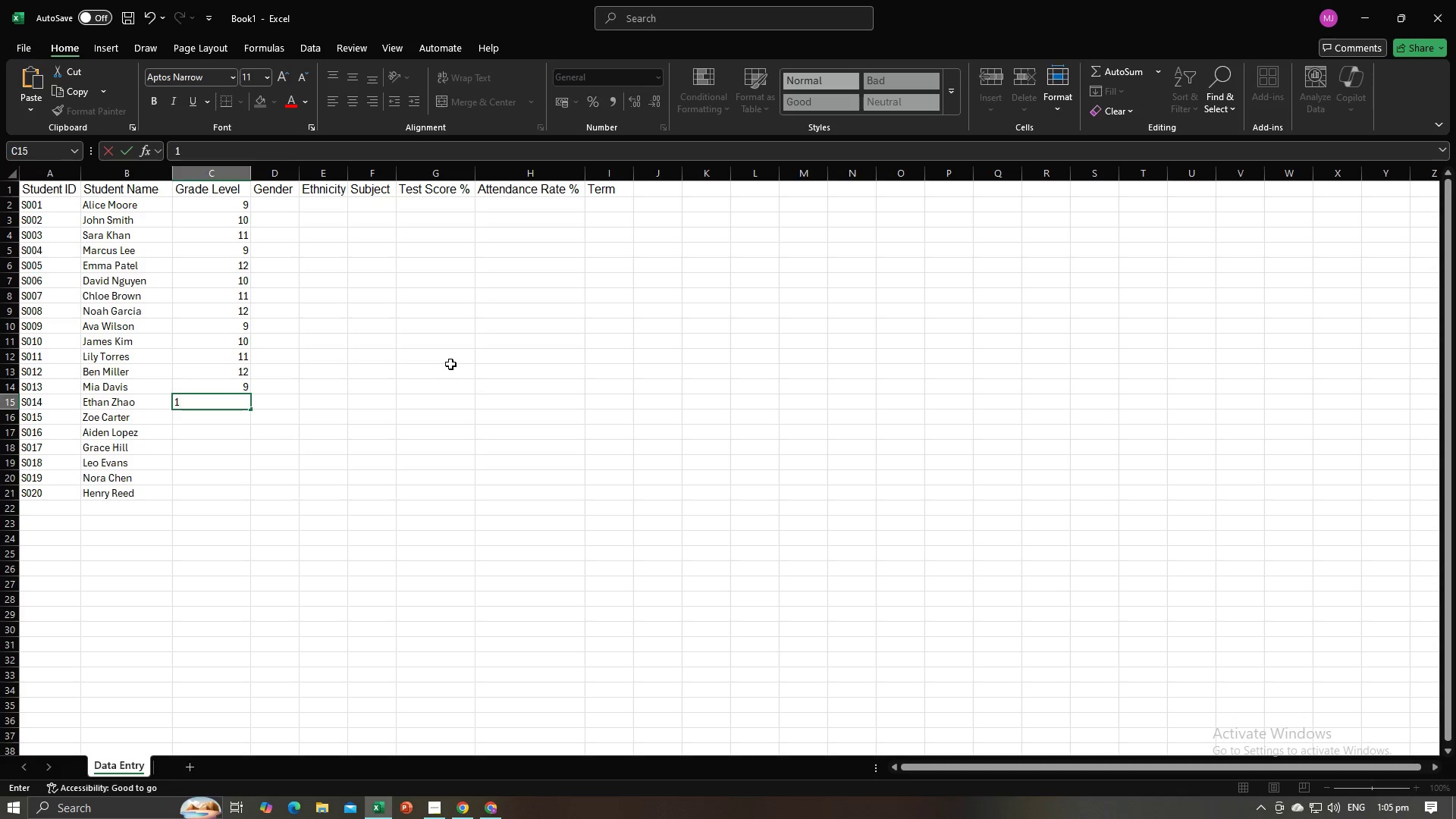 
key(Numpad0)
 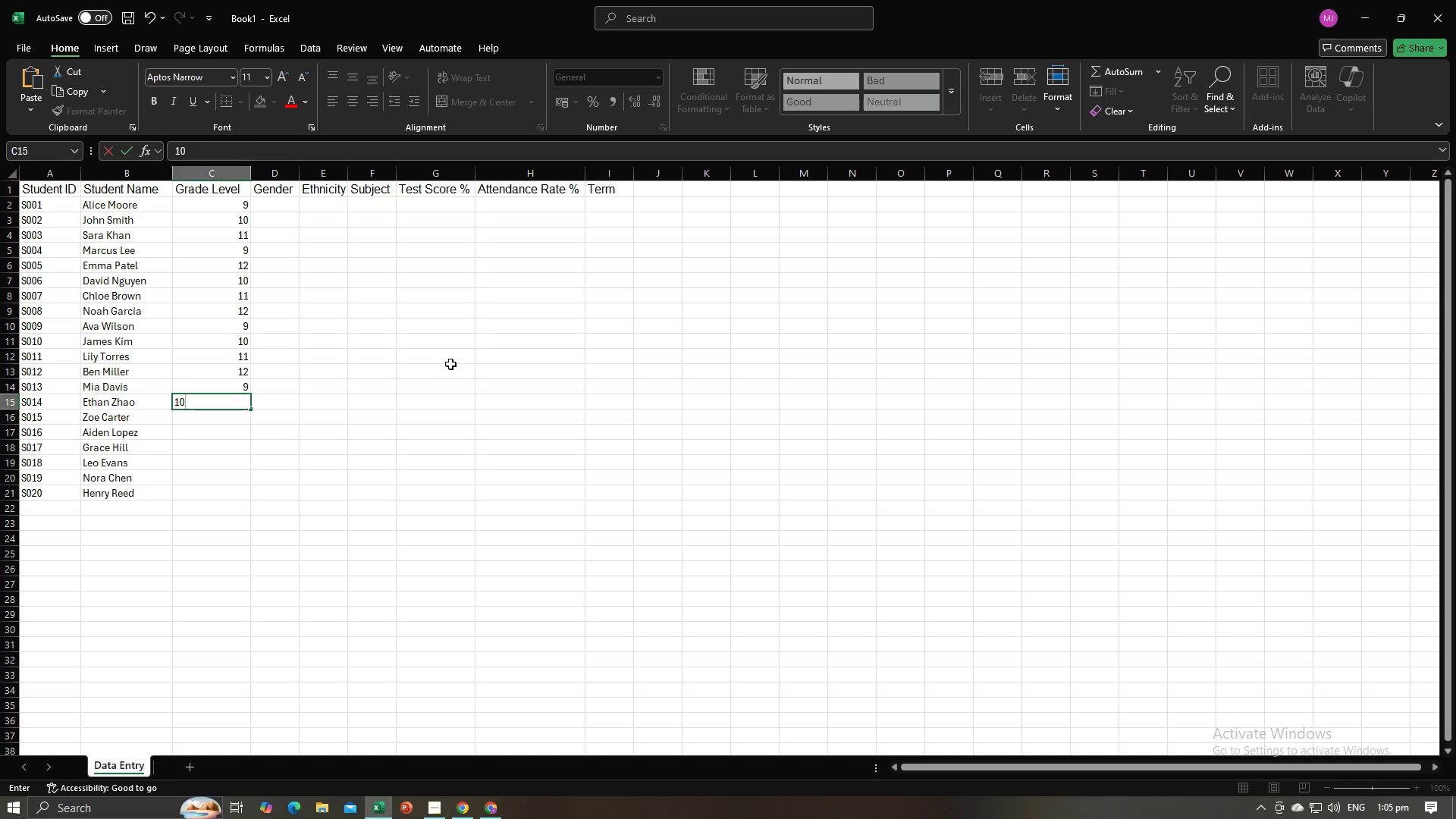 
key(NumpadEnter)
 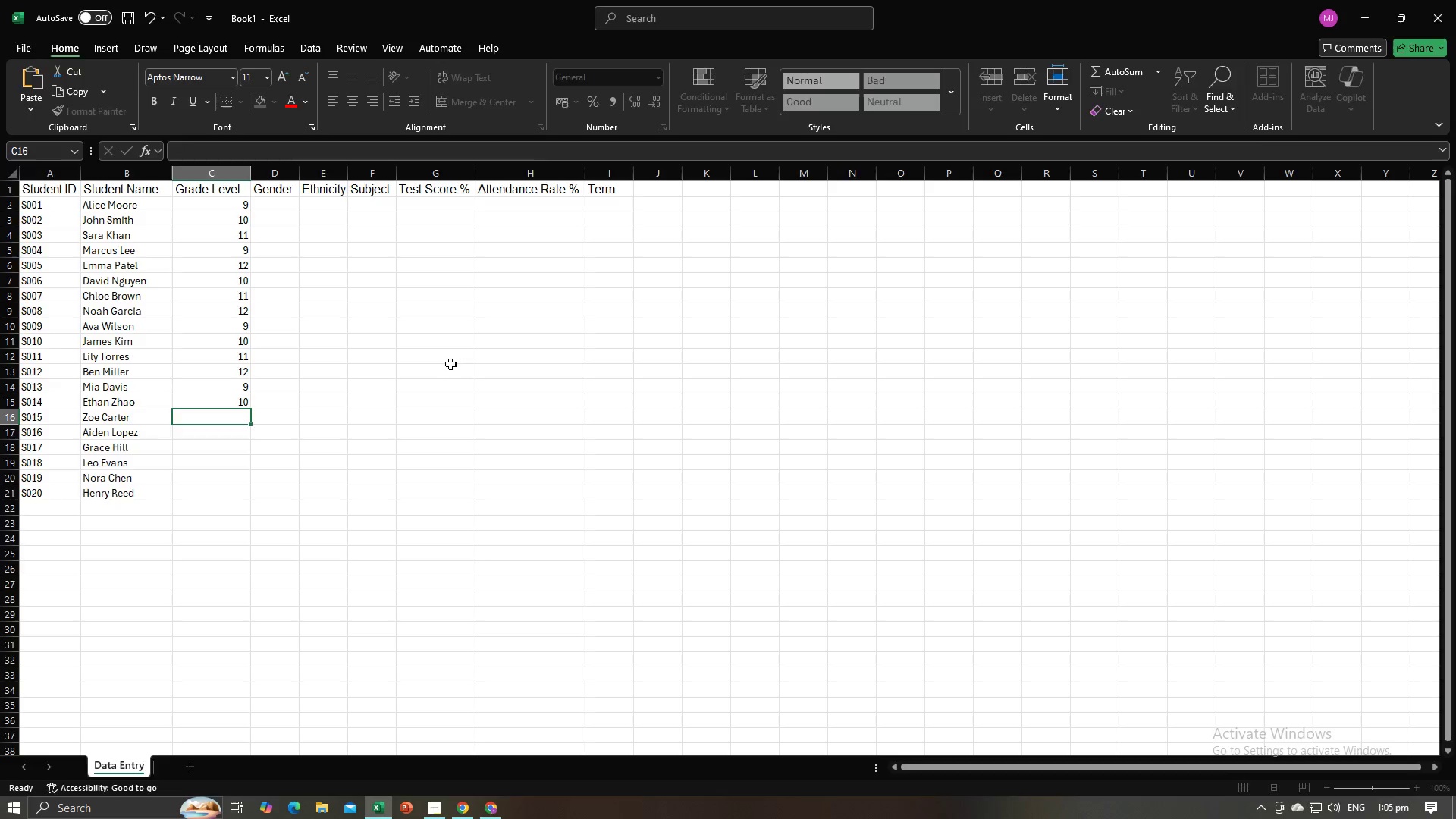 
key(Alt+AltLeft)
 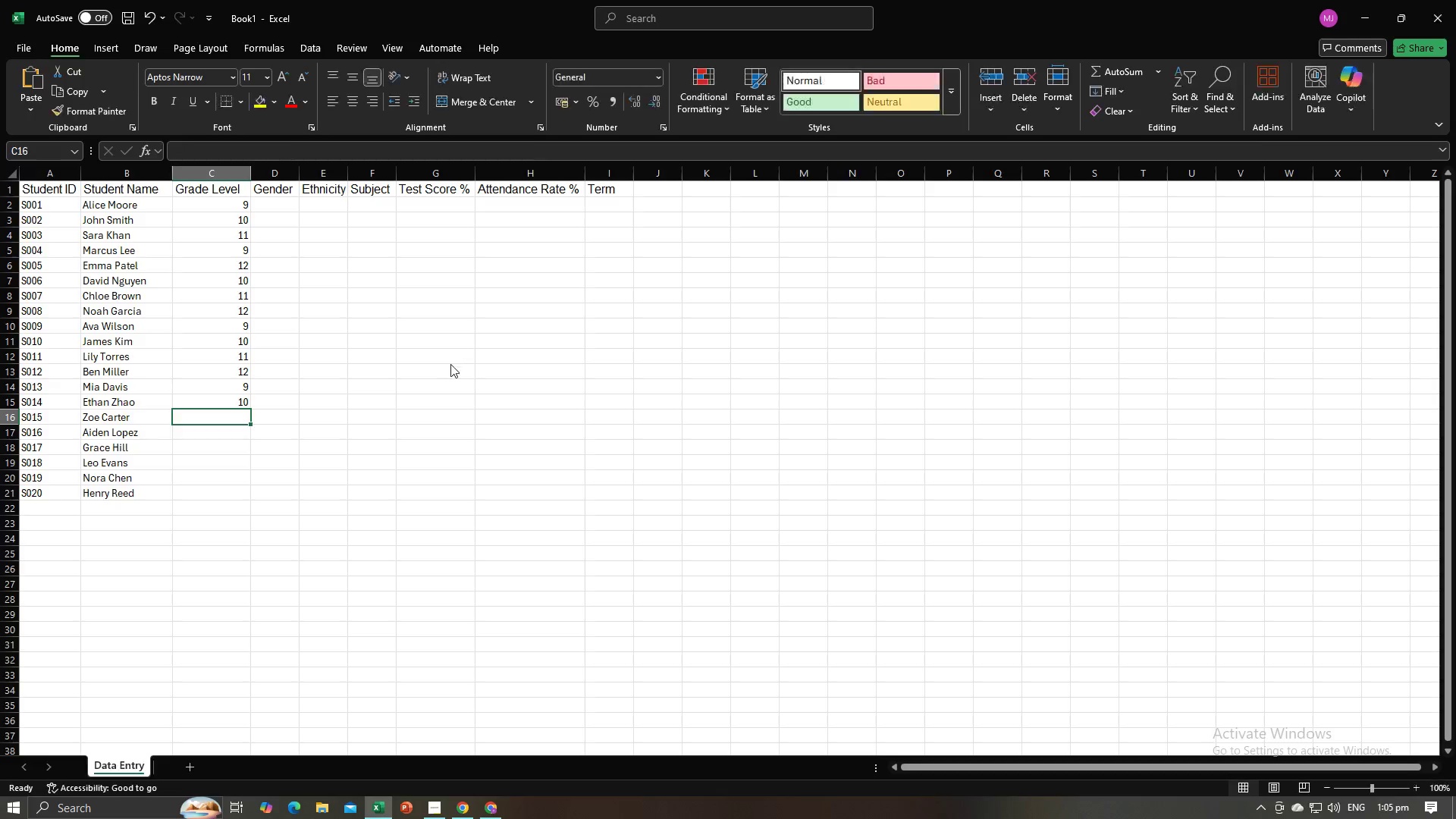 
key(Alt+Tab)
 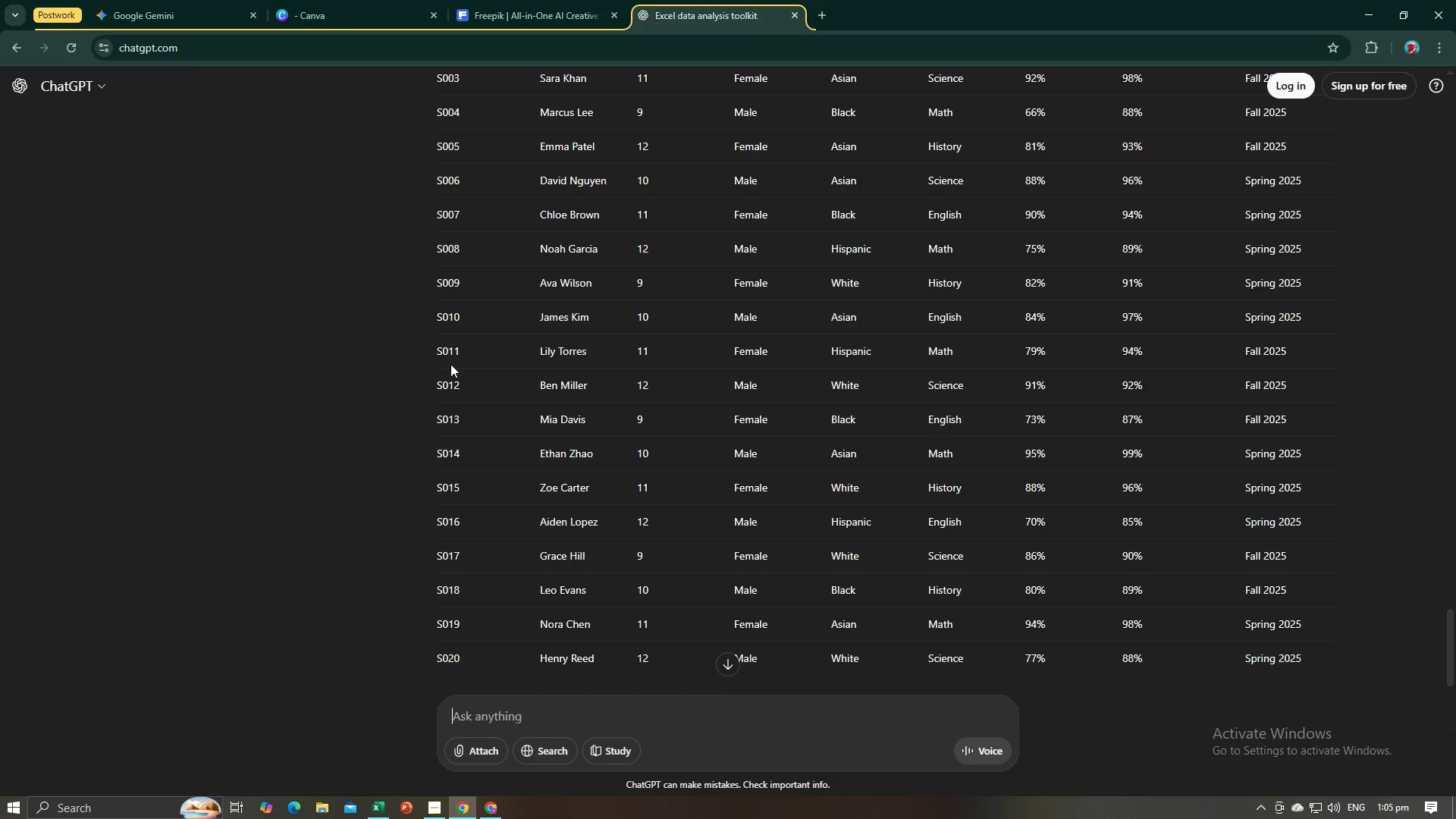 
key(Alt+AltLeft)
 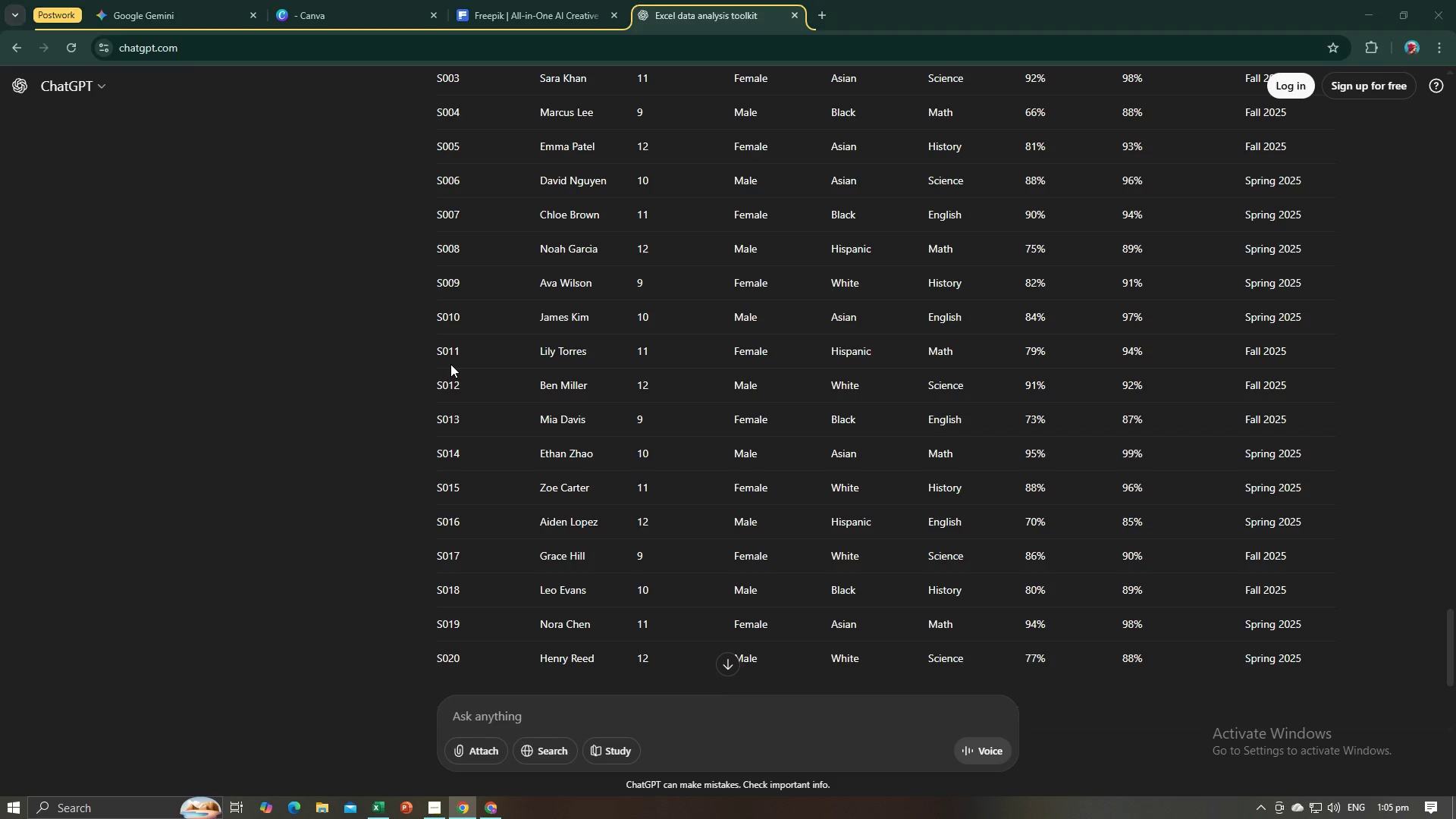 
key(Alt+Tab)
 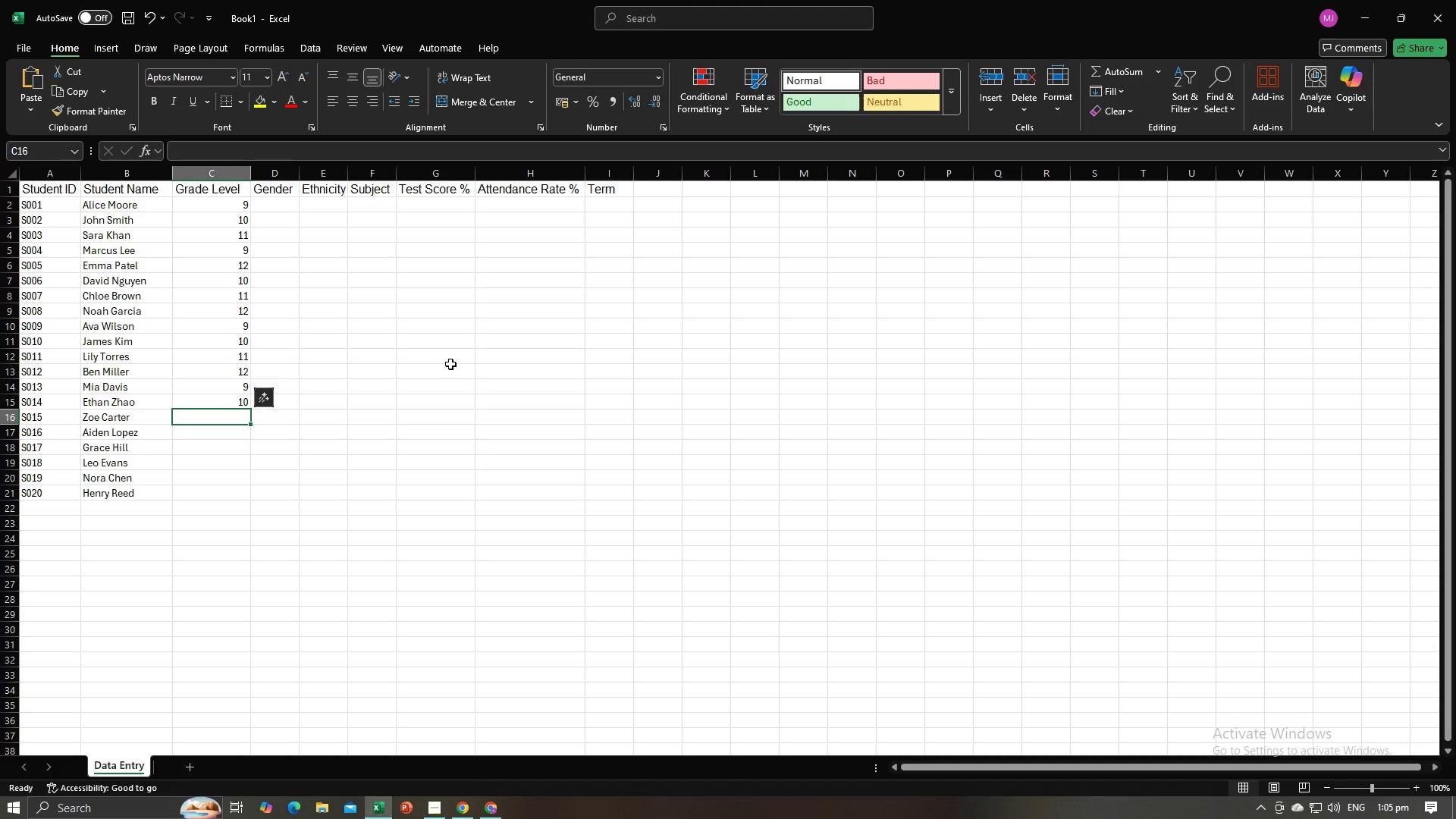 
key(Alt+AltLeft)
 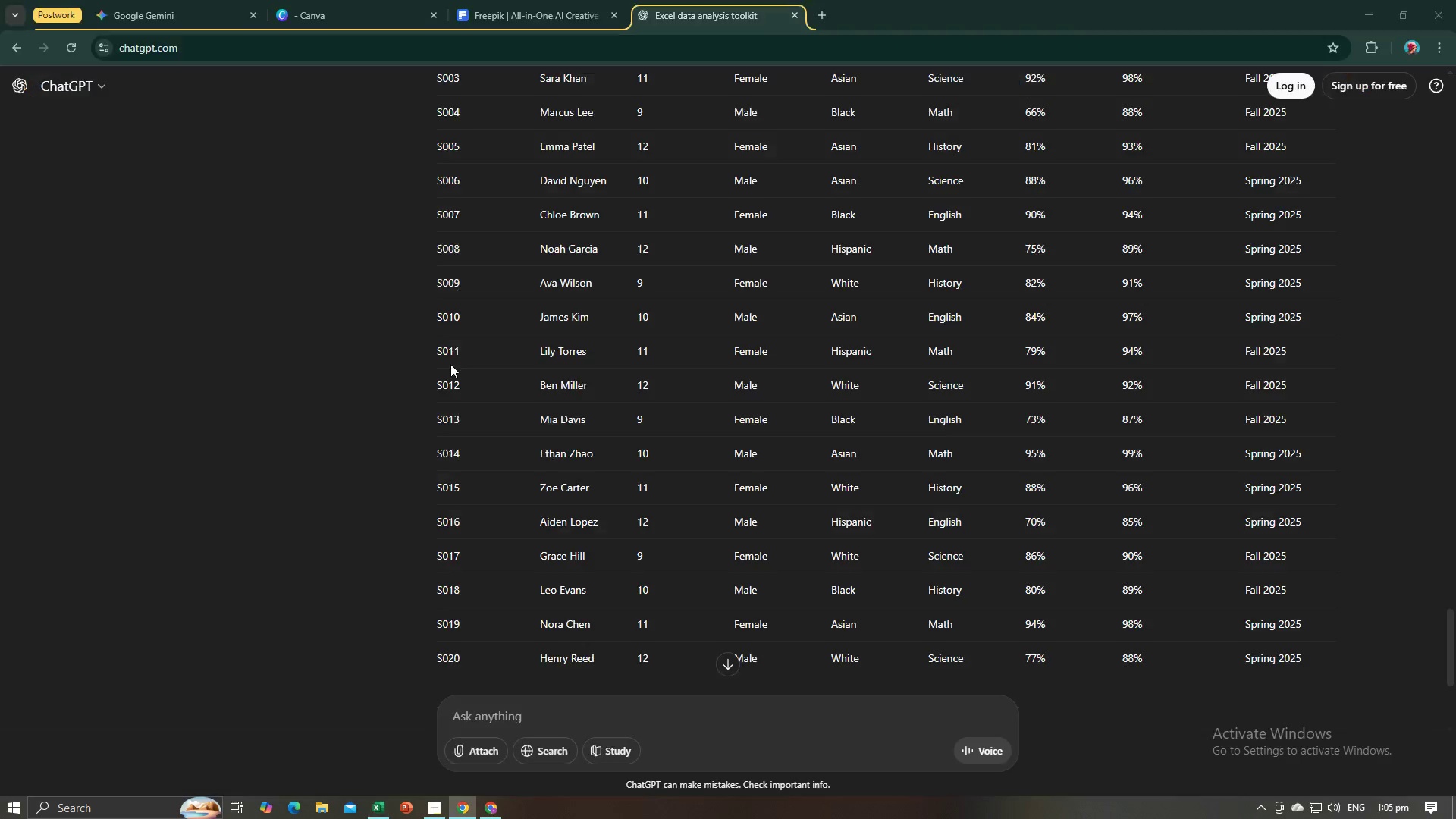 
key(Alt+Tab)
 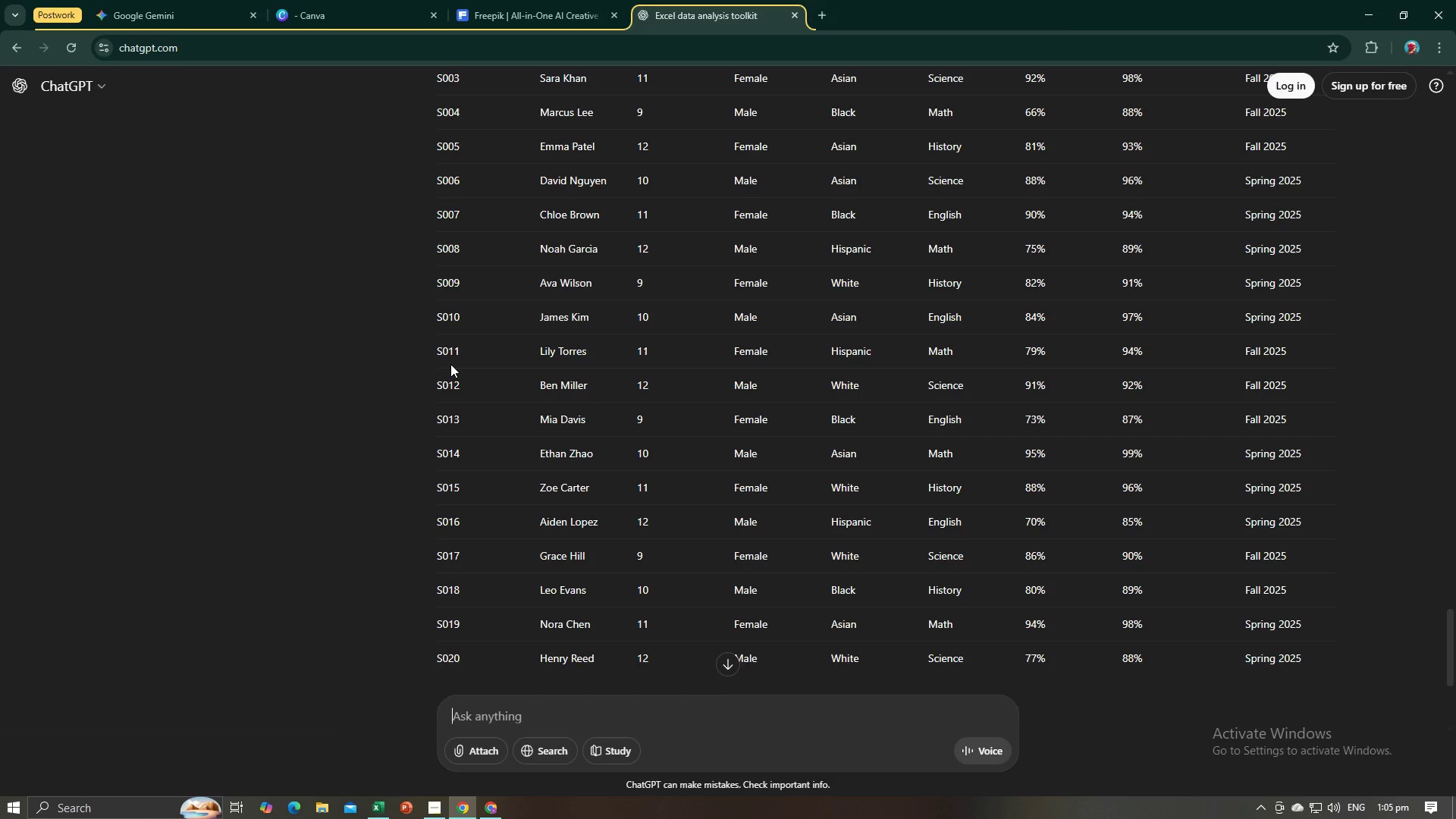 
key(Alt+AltLeft)
 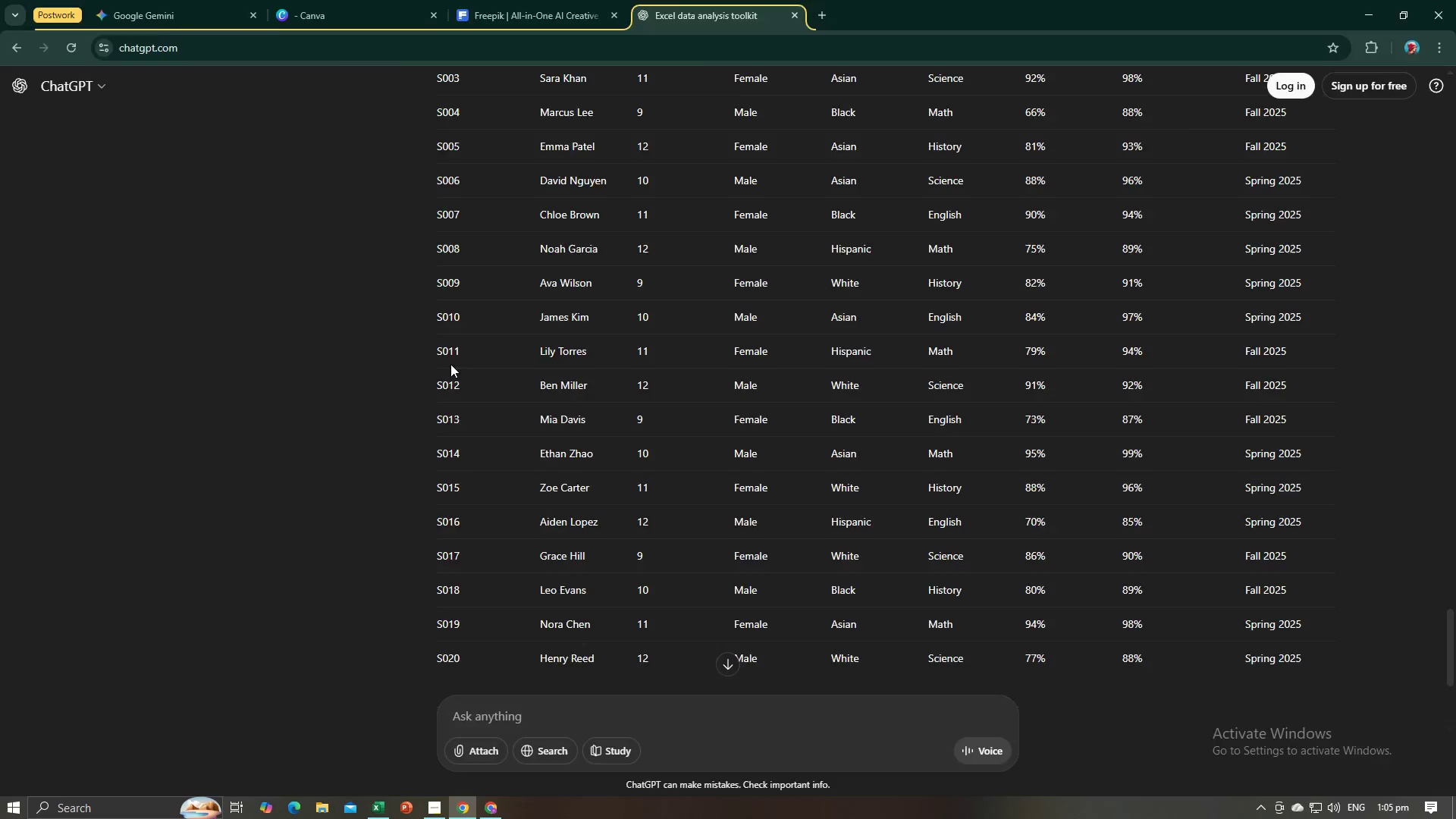 
key(Alt+Tab)
 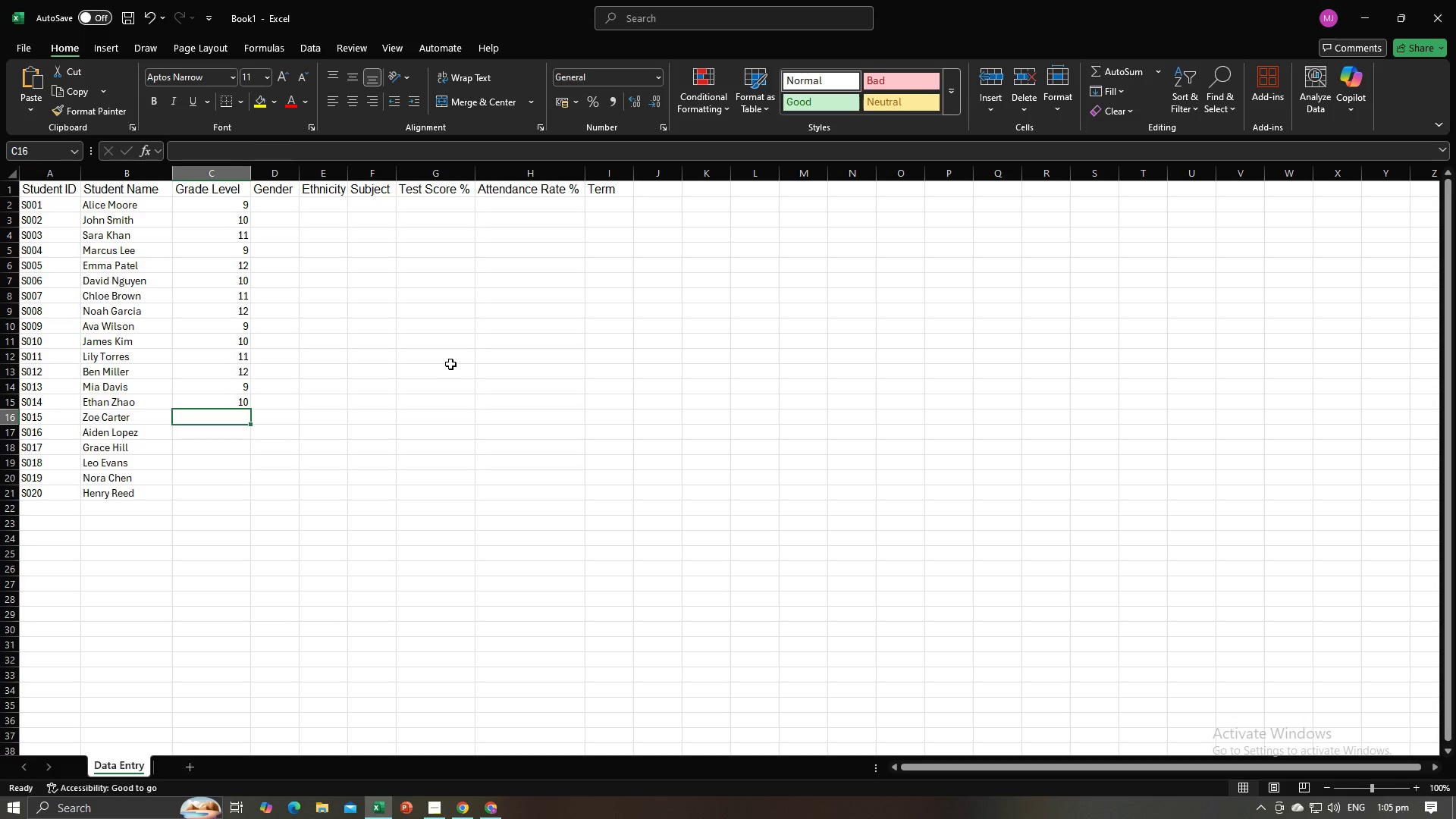 
key(Numpad1)
 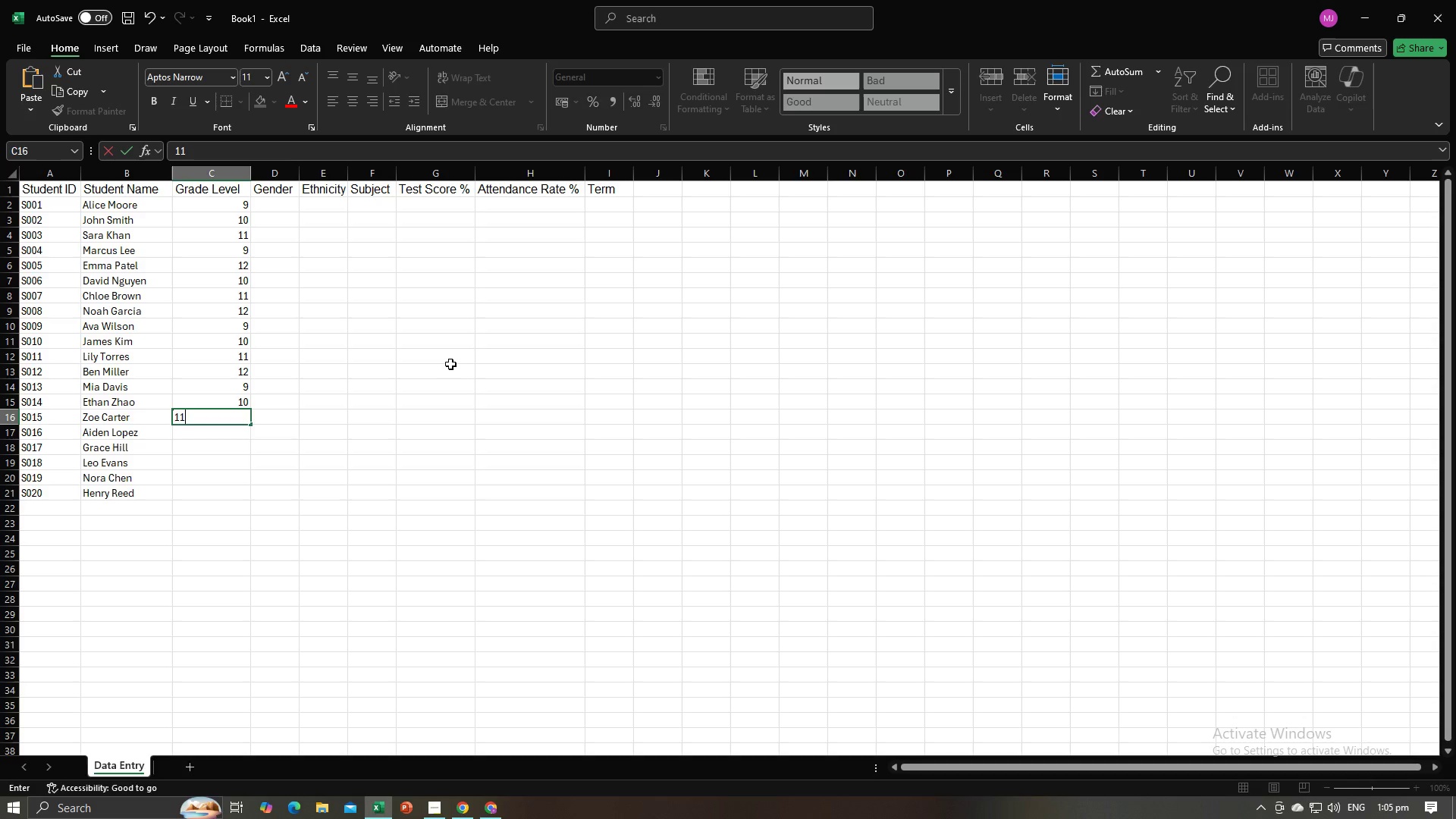 
key(Numpad1)
 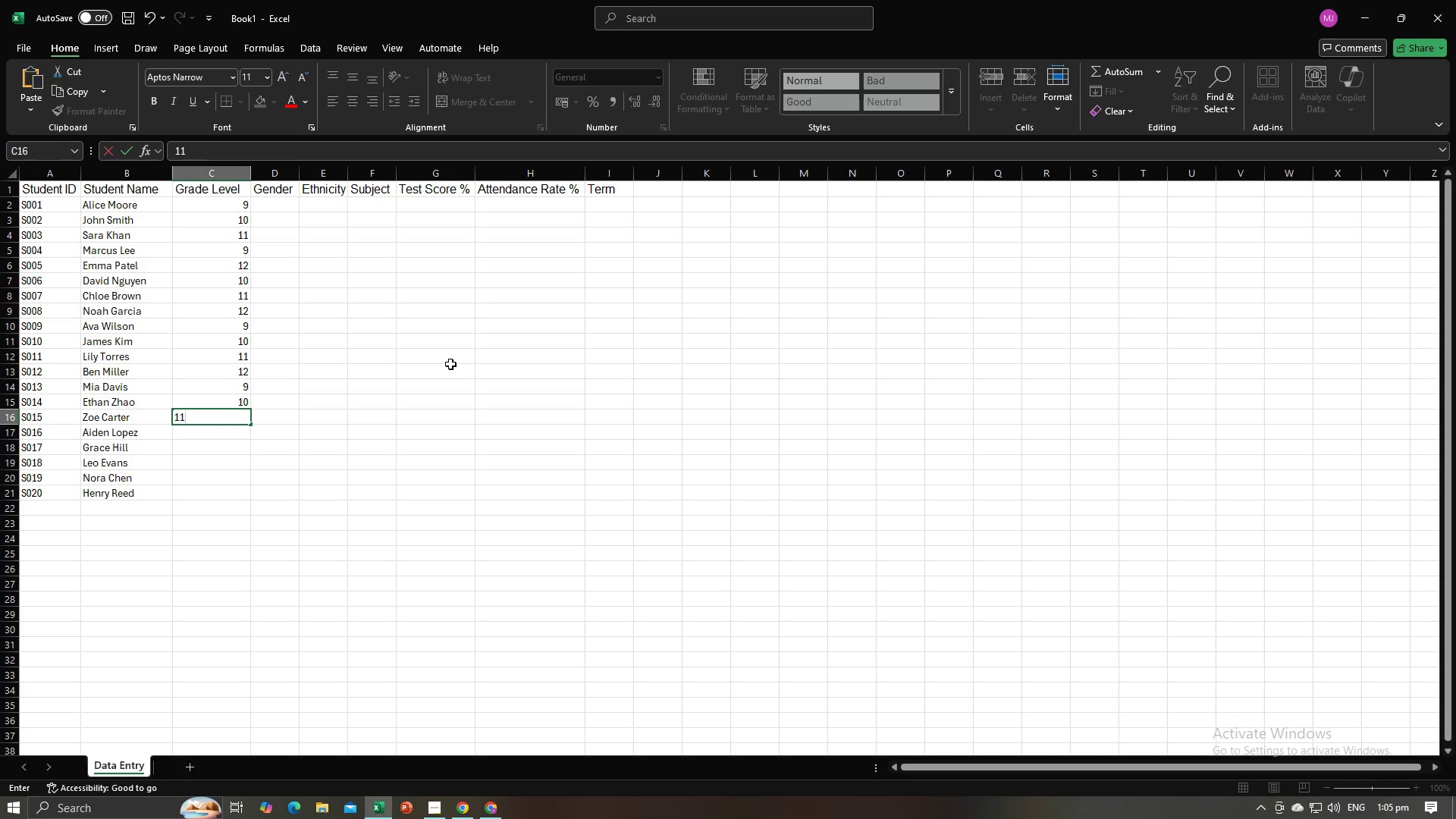 
key(NumpadEnter)
 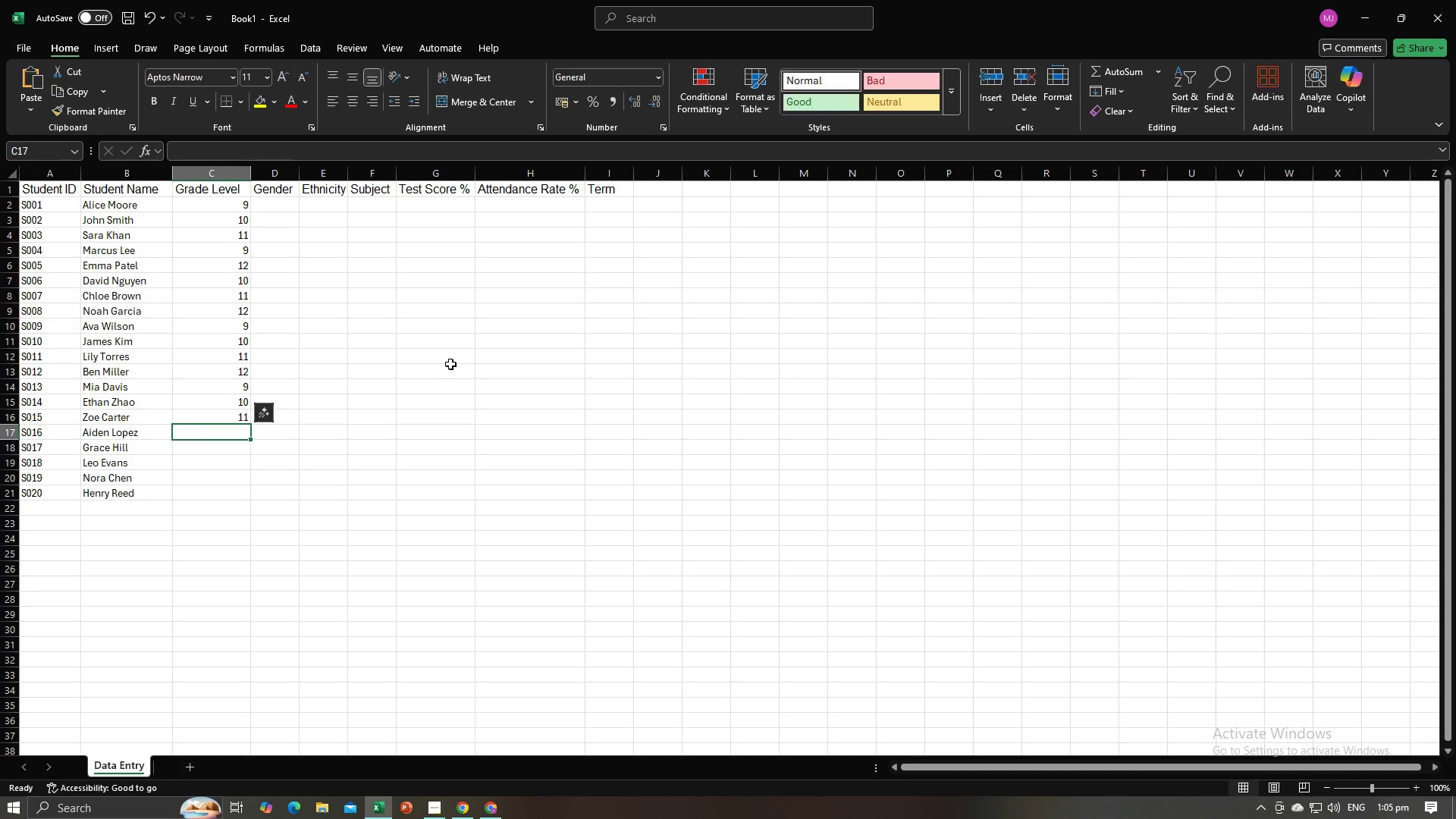 
key(Numpad1)
 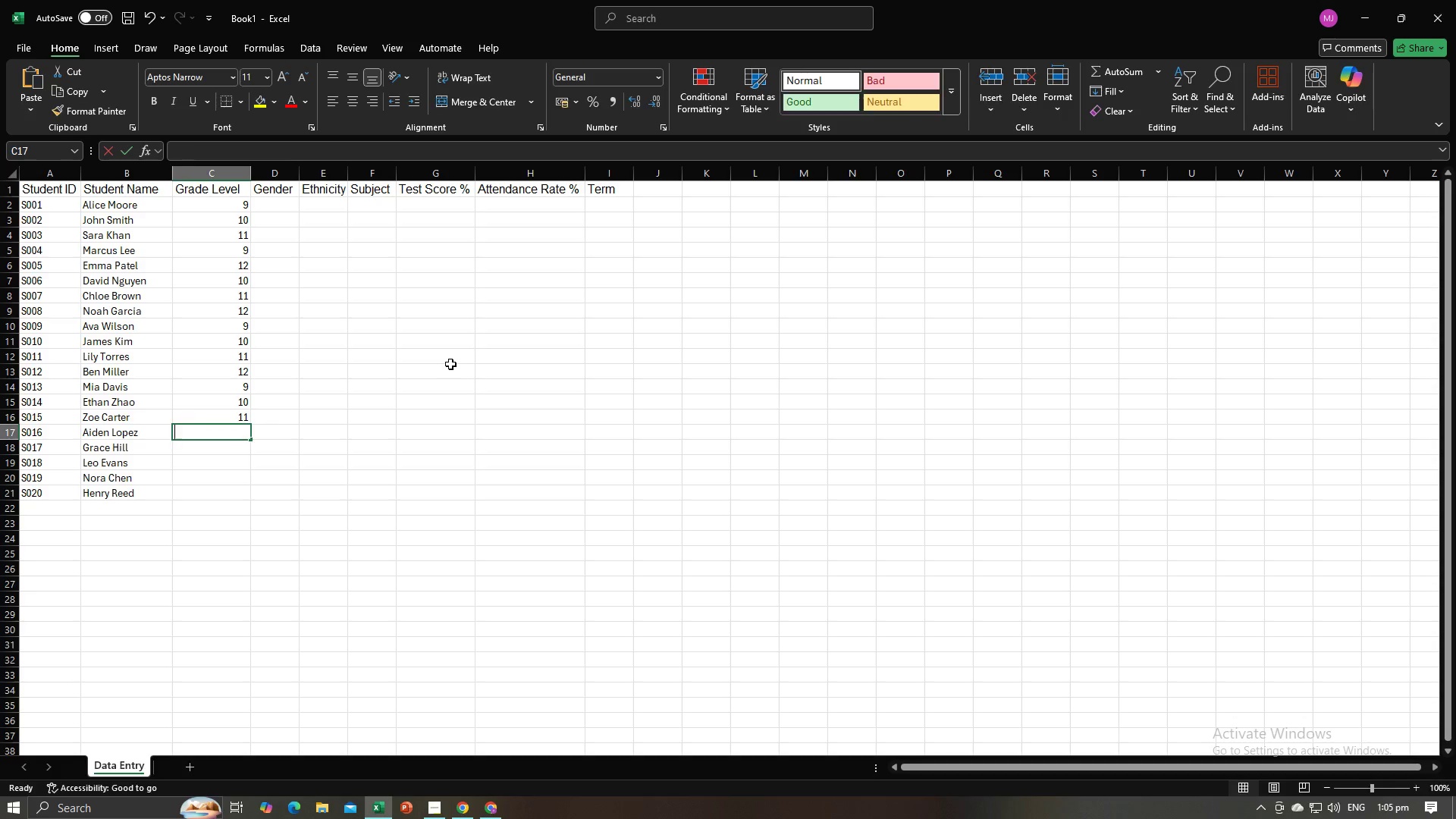 
key(Numpad2)
 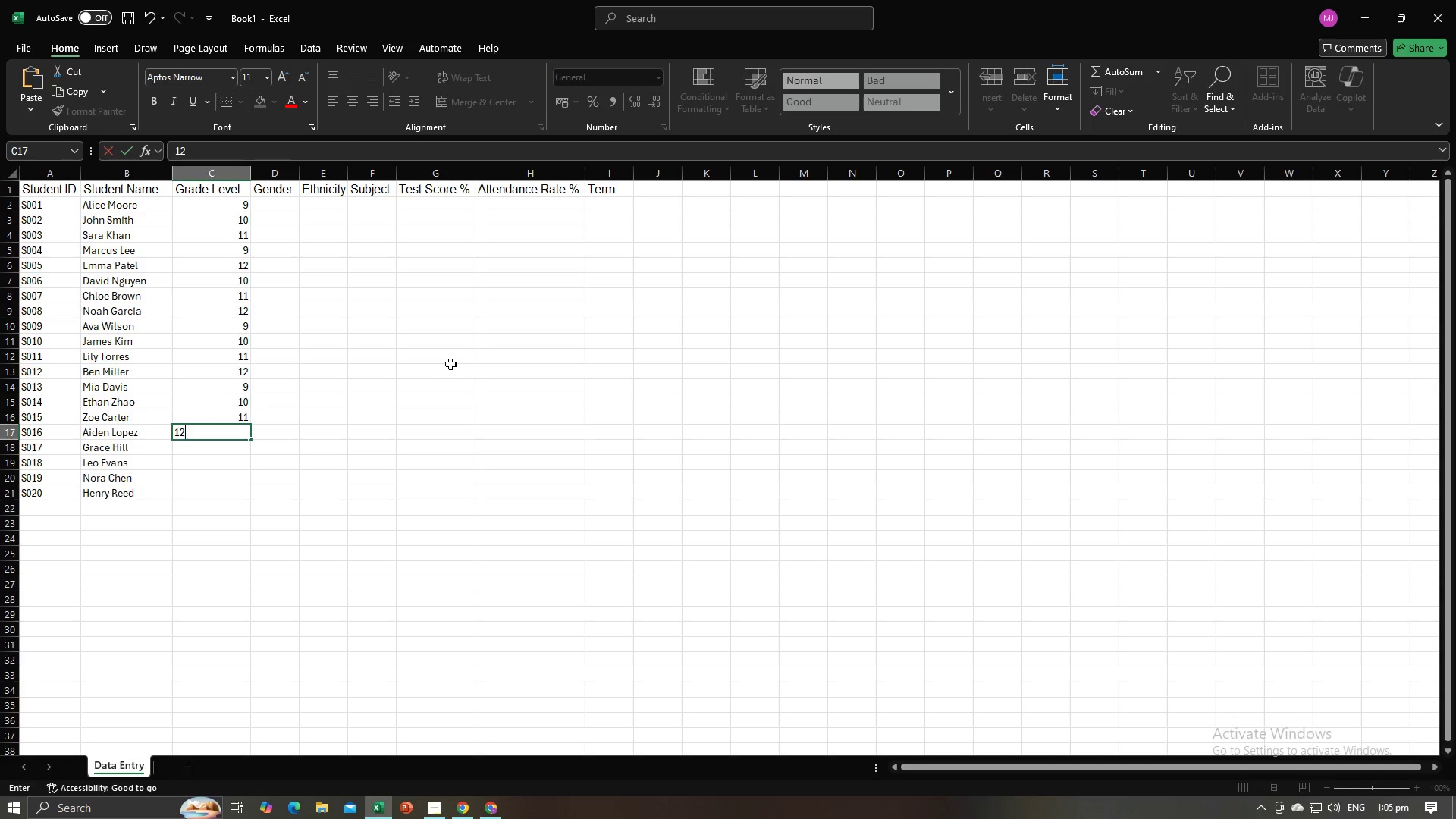 
key(NumpadEnter)
 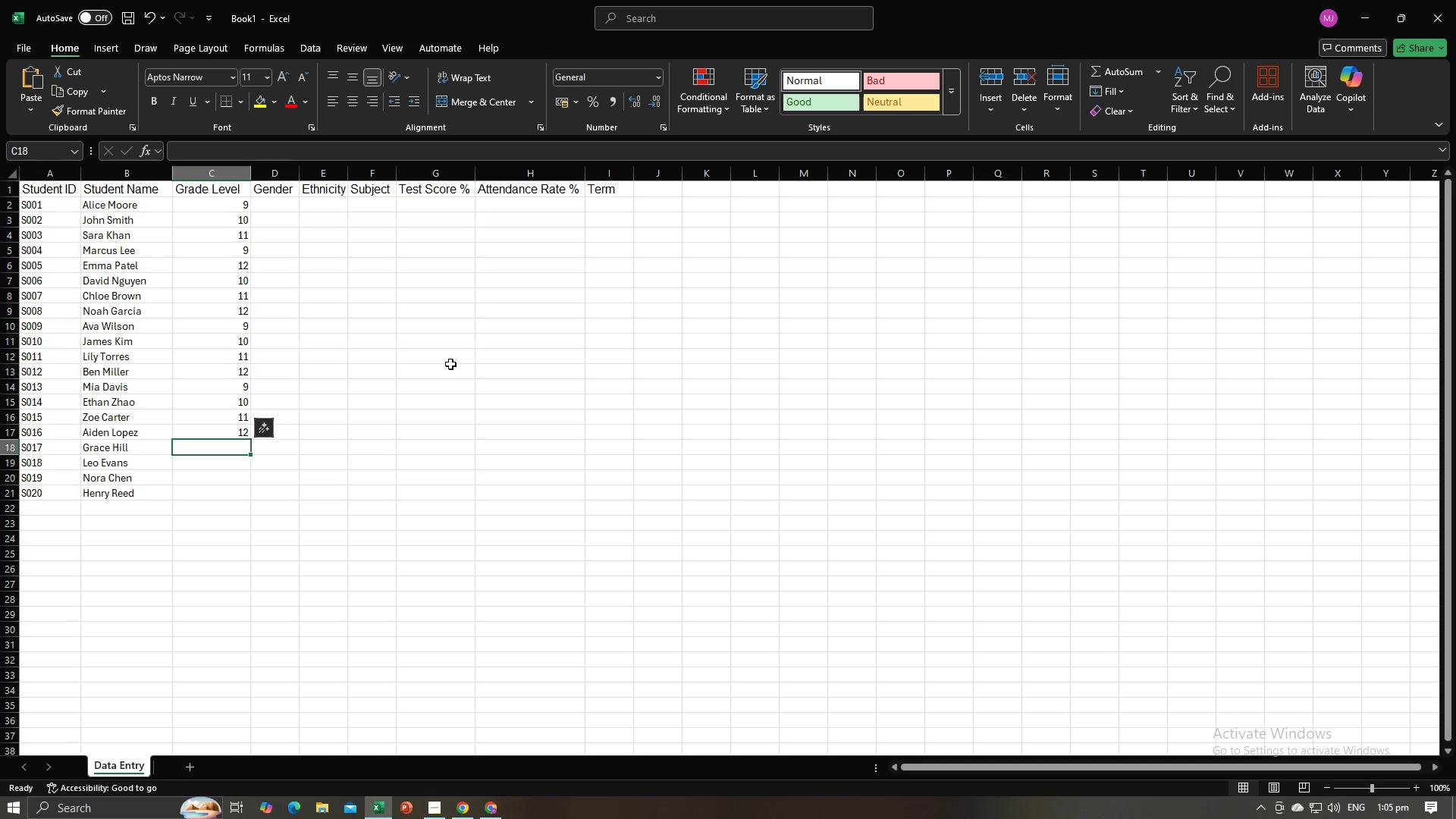 
key(Numpad9)
 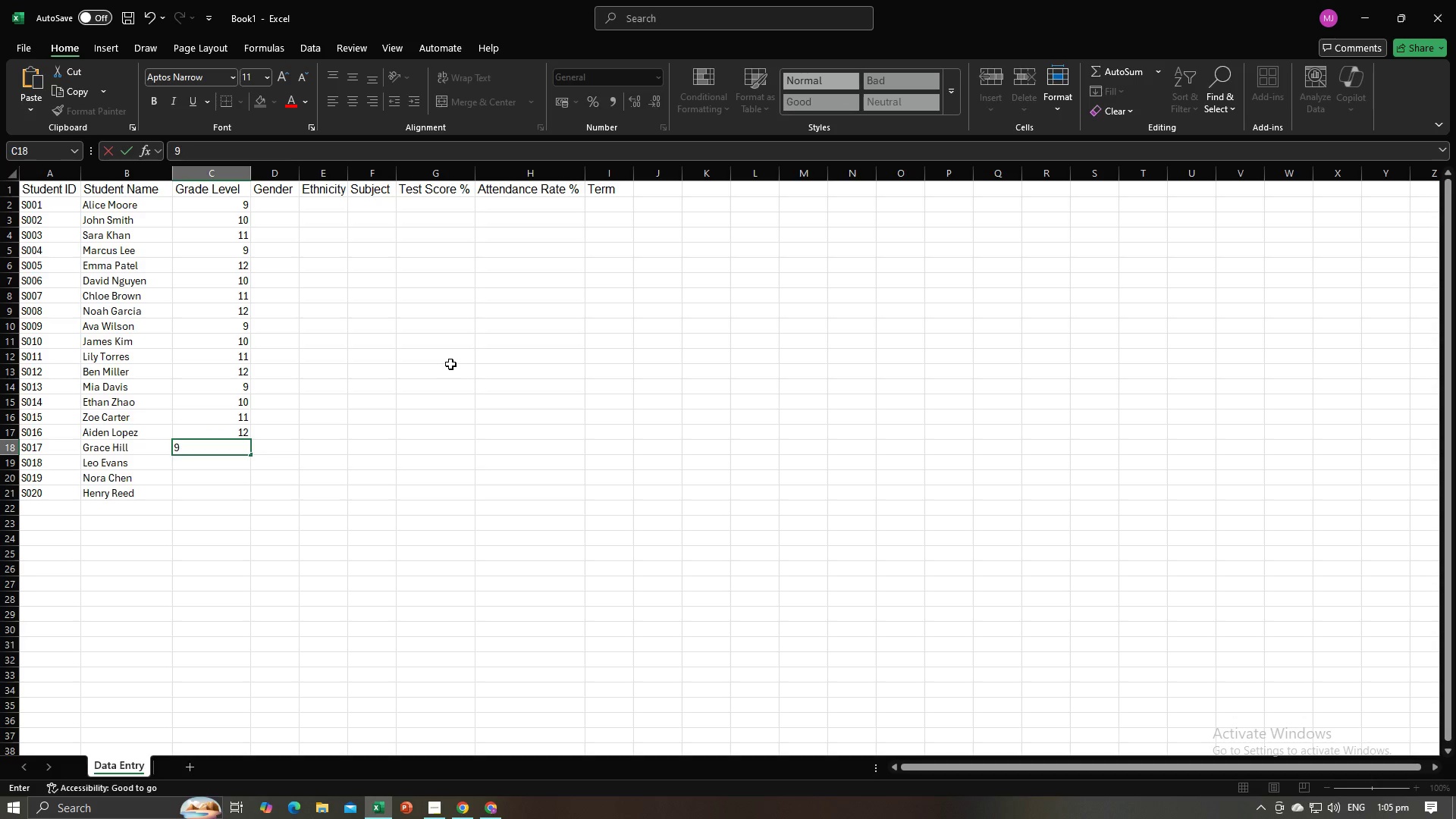 
key(NumpadEnter)
 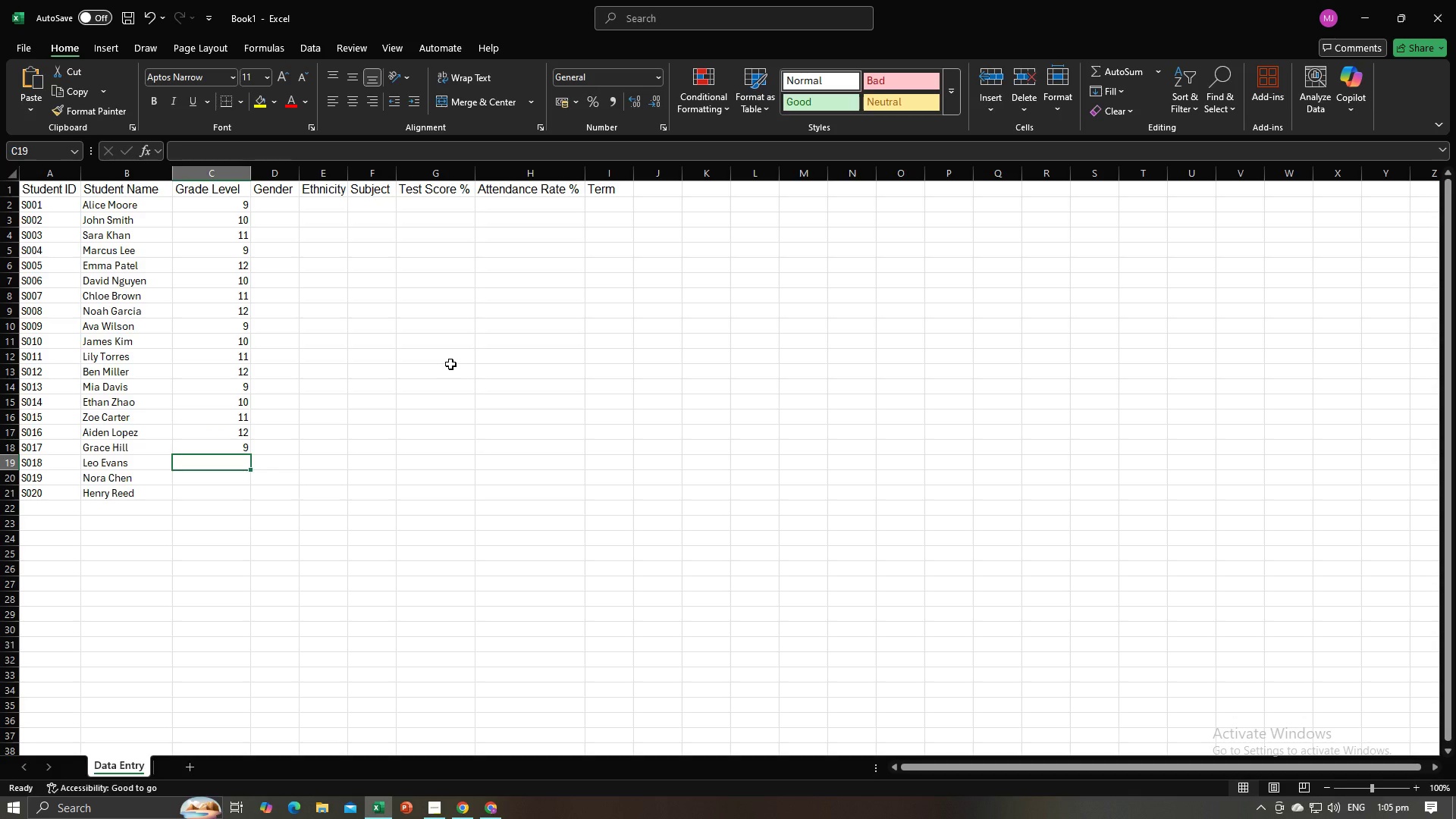 
key(Numpad1)
 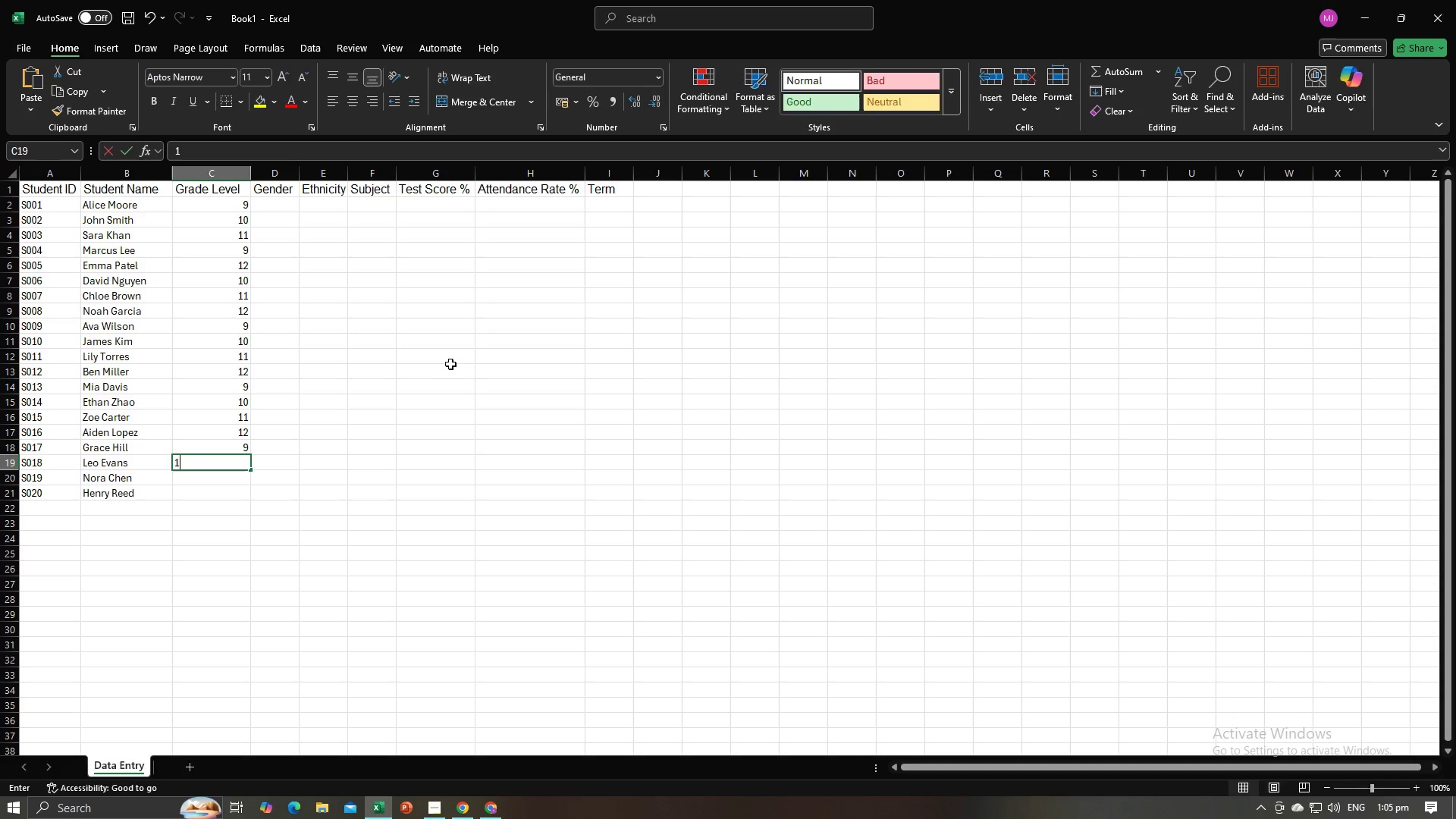 
key(Numpad0)
 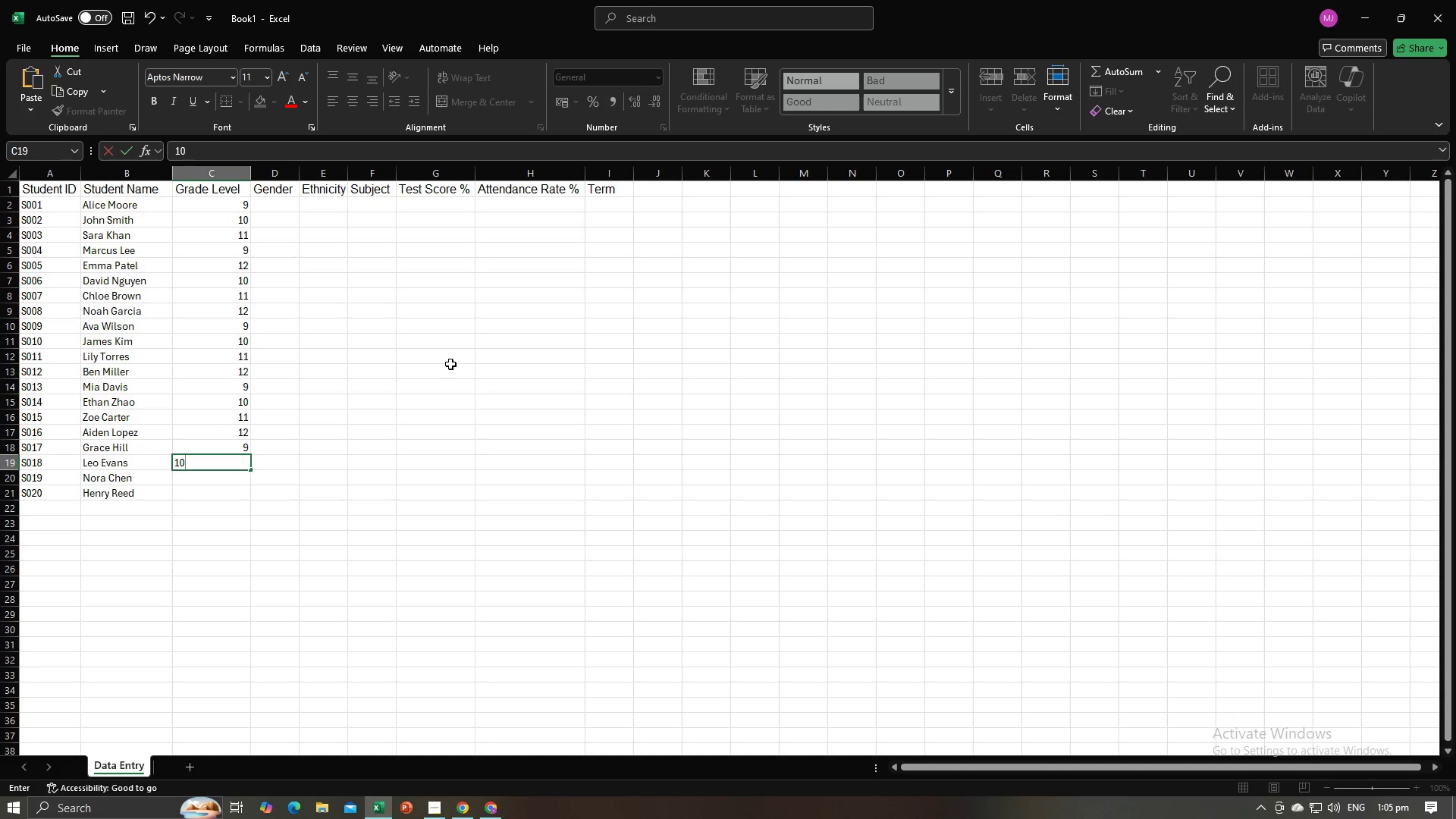 
key(Alt+AltLeft)
 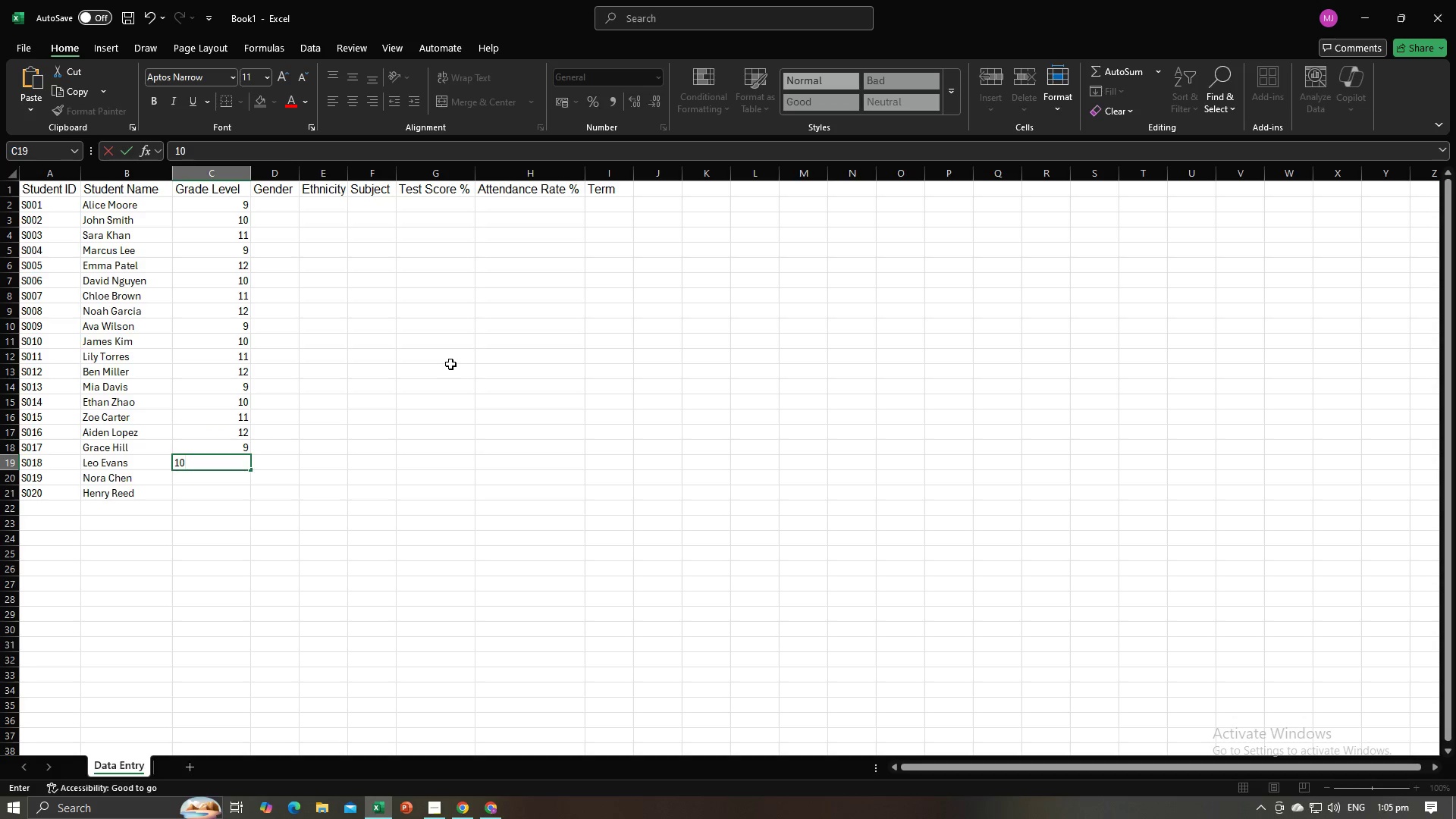 
key(Alt+Tab)
 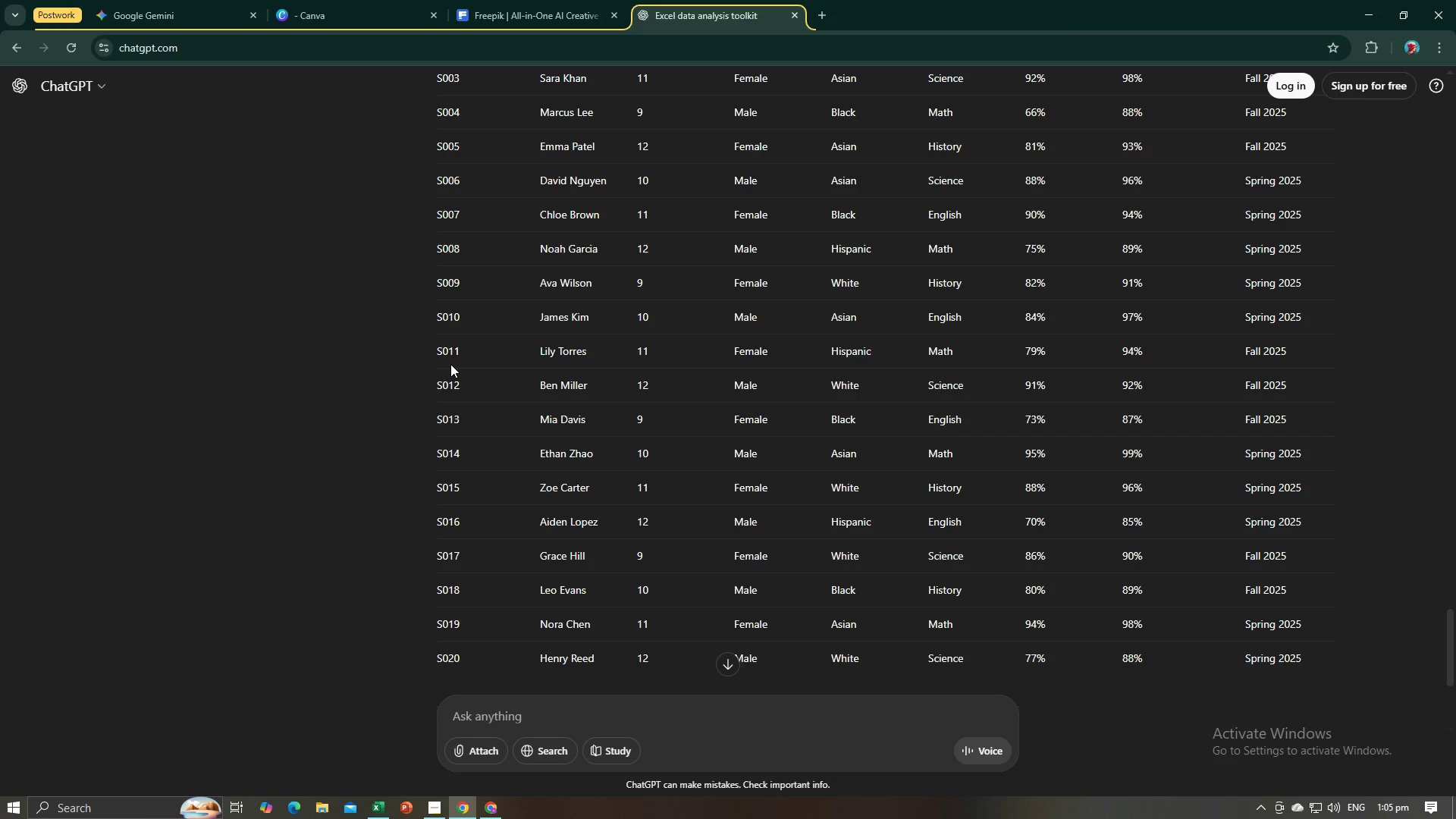 
key(Alt+AltLeft)
 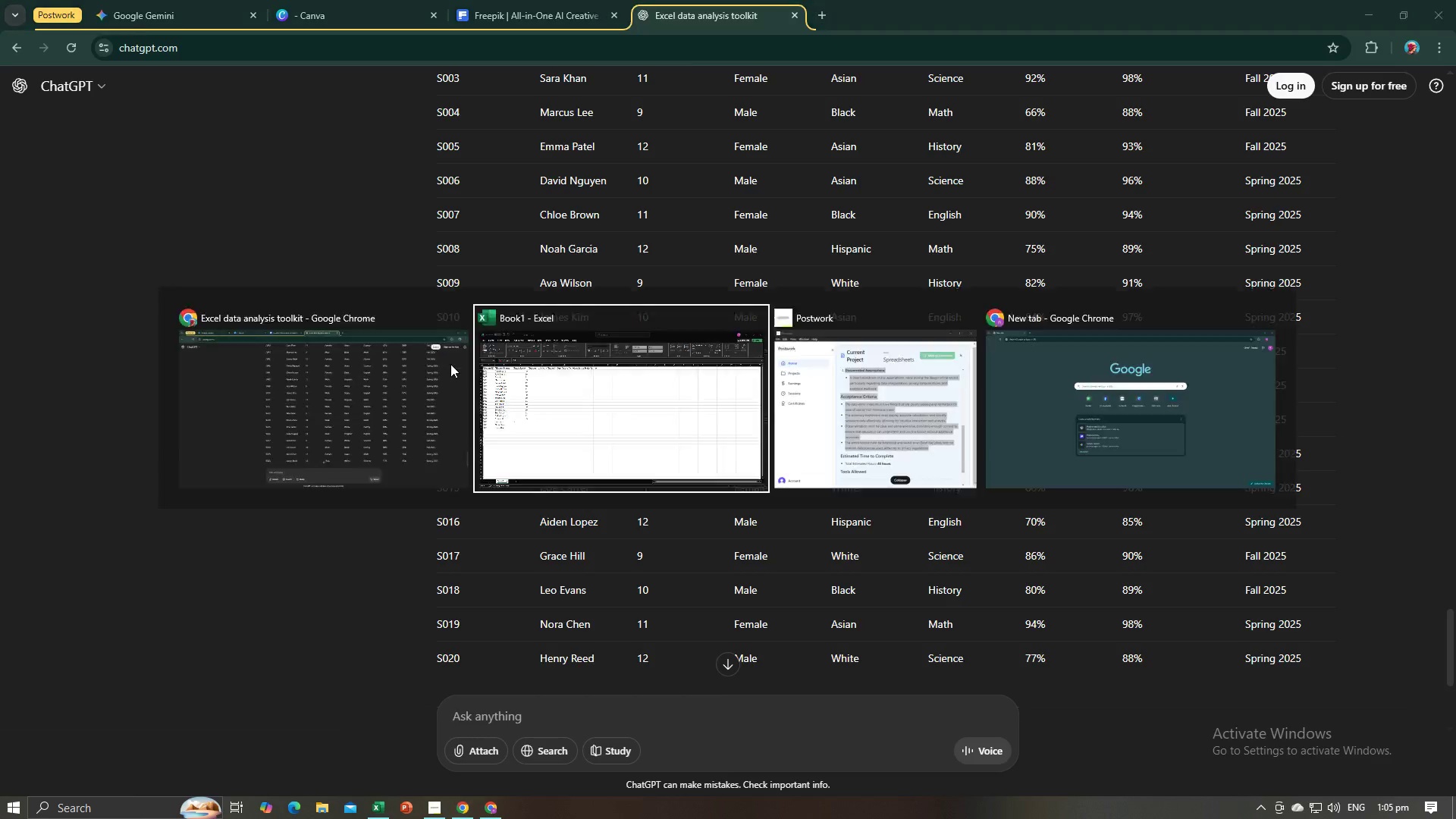 
key(Alt+Tab)
 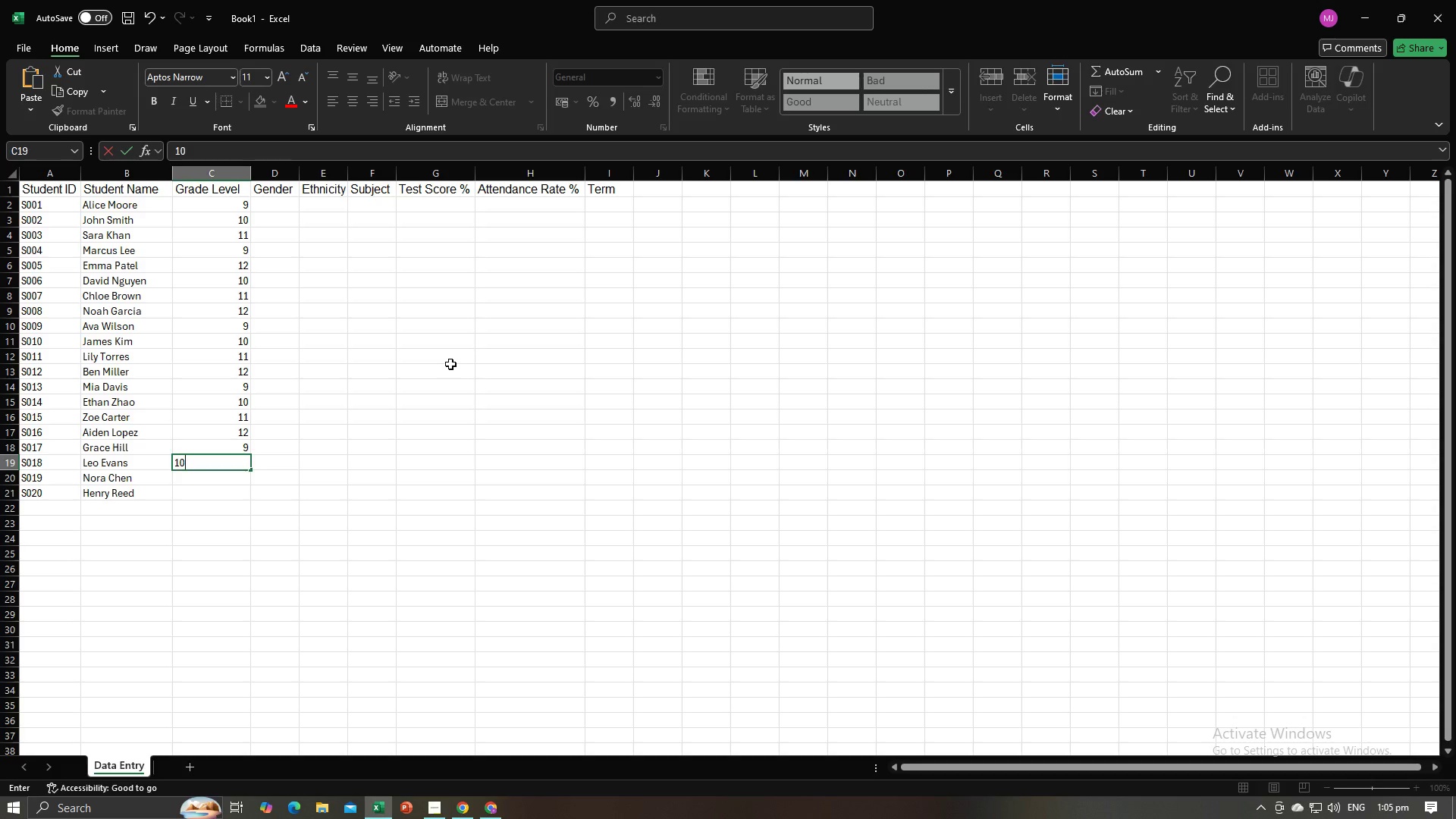 
key(NumpadEnter)
 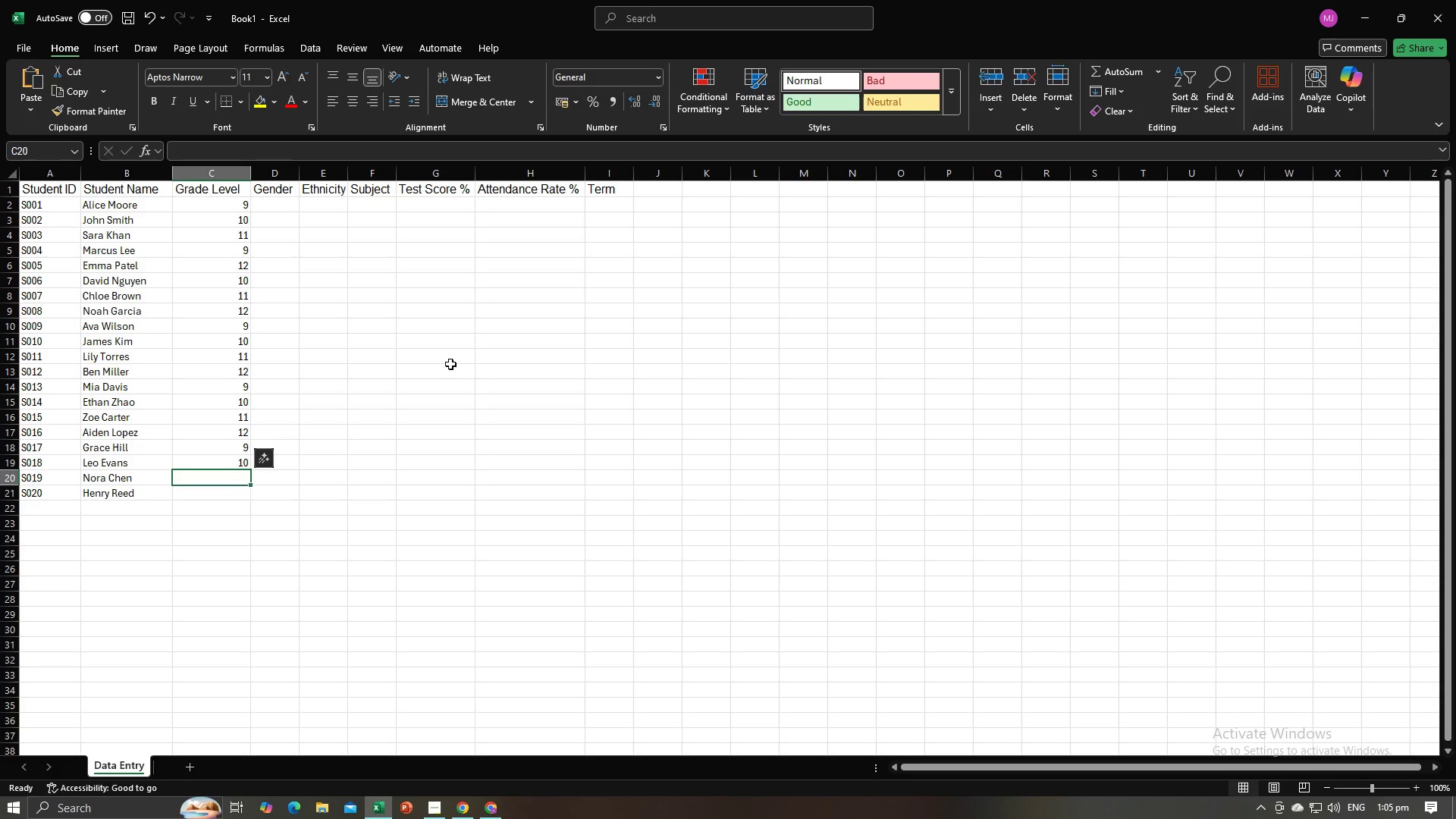 
key(Numpad1)
 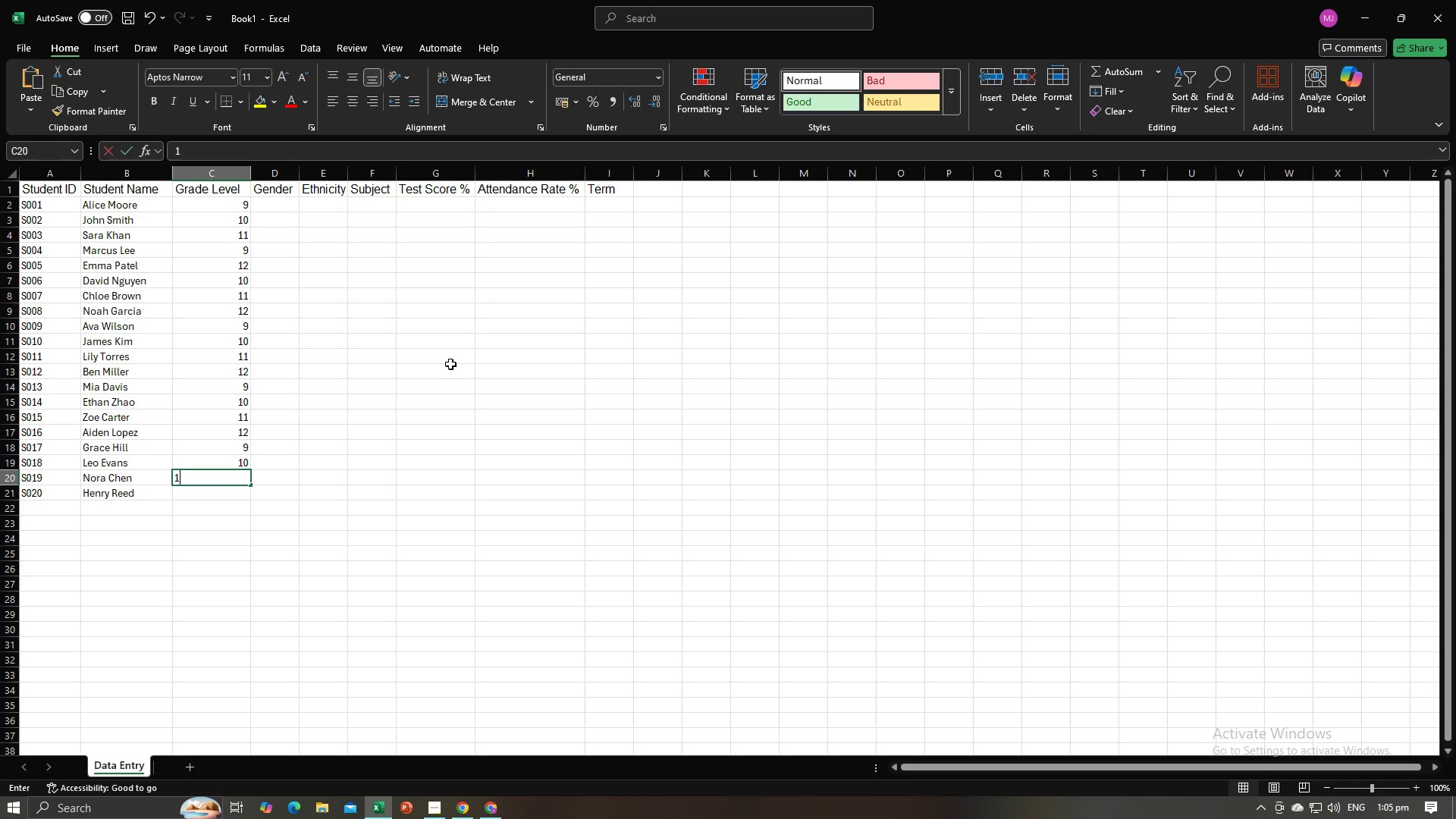 
key(Numpad1)
 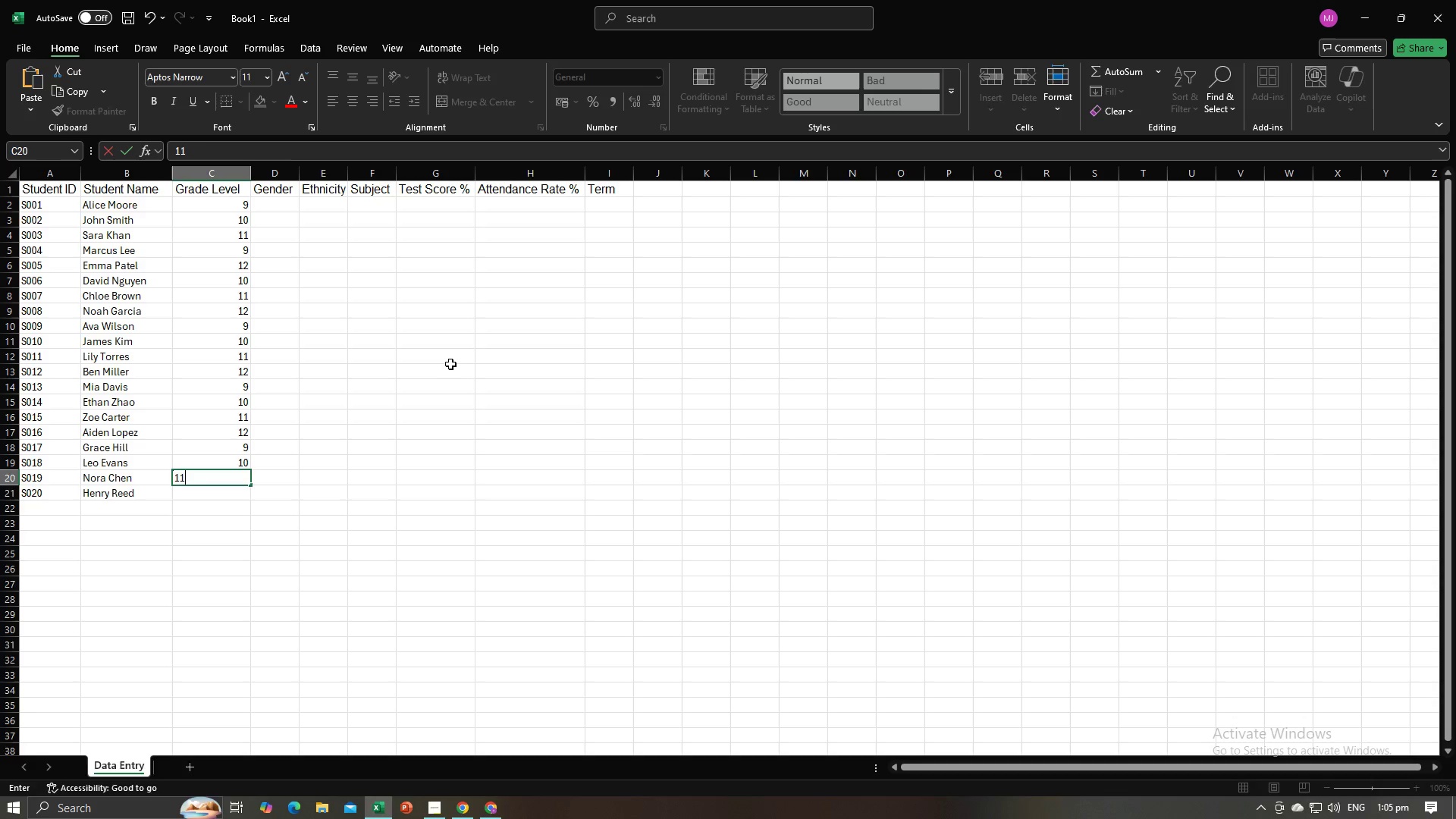 
key(NumpadEnter)
 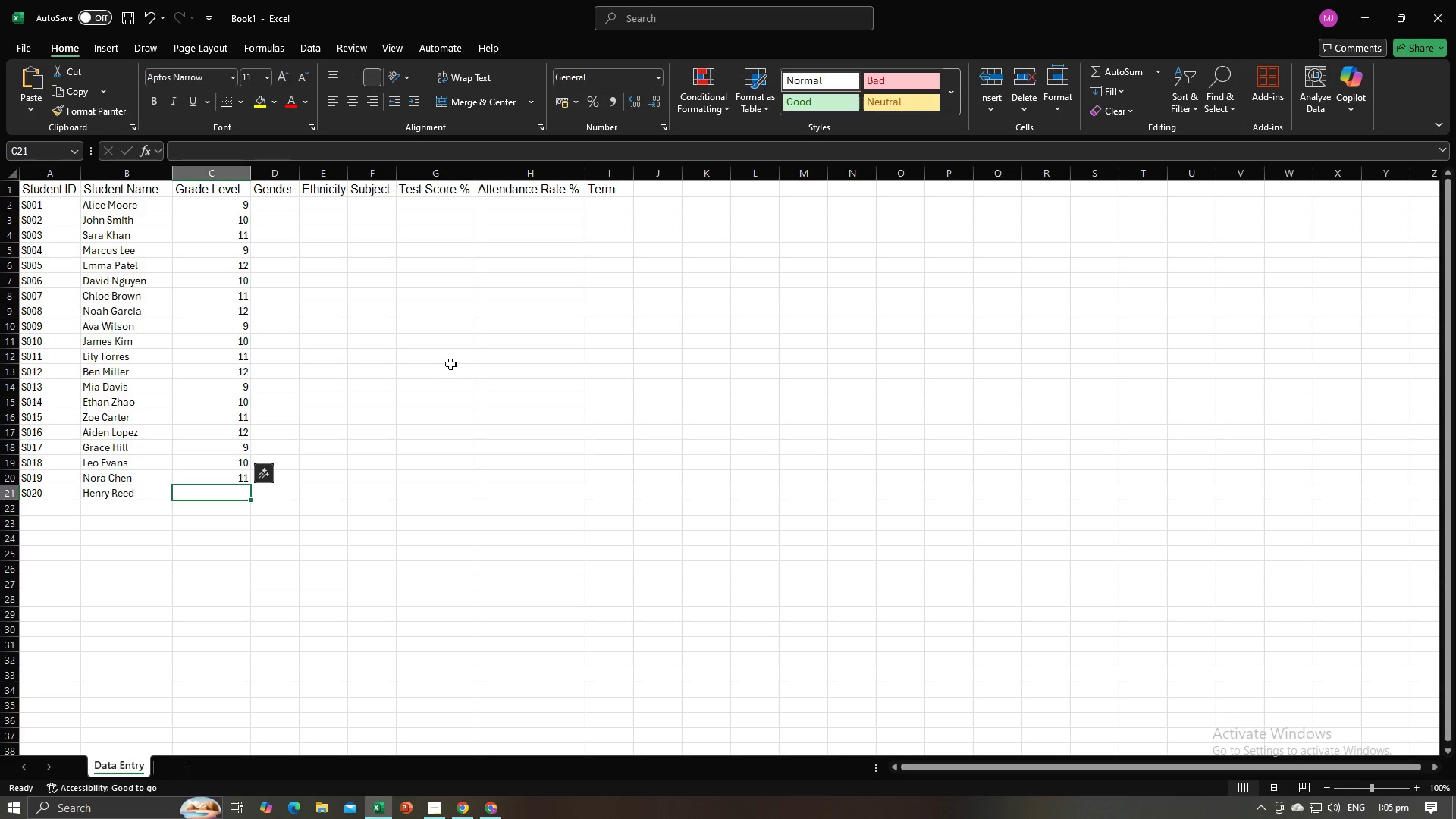 
key(Numpad1)
 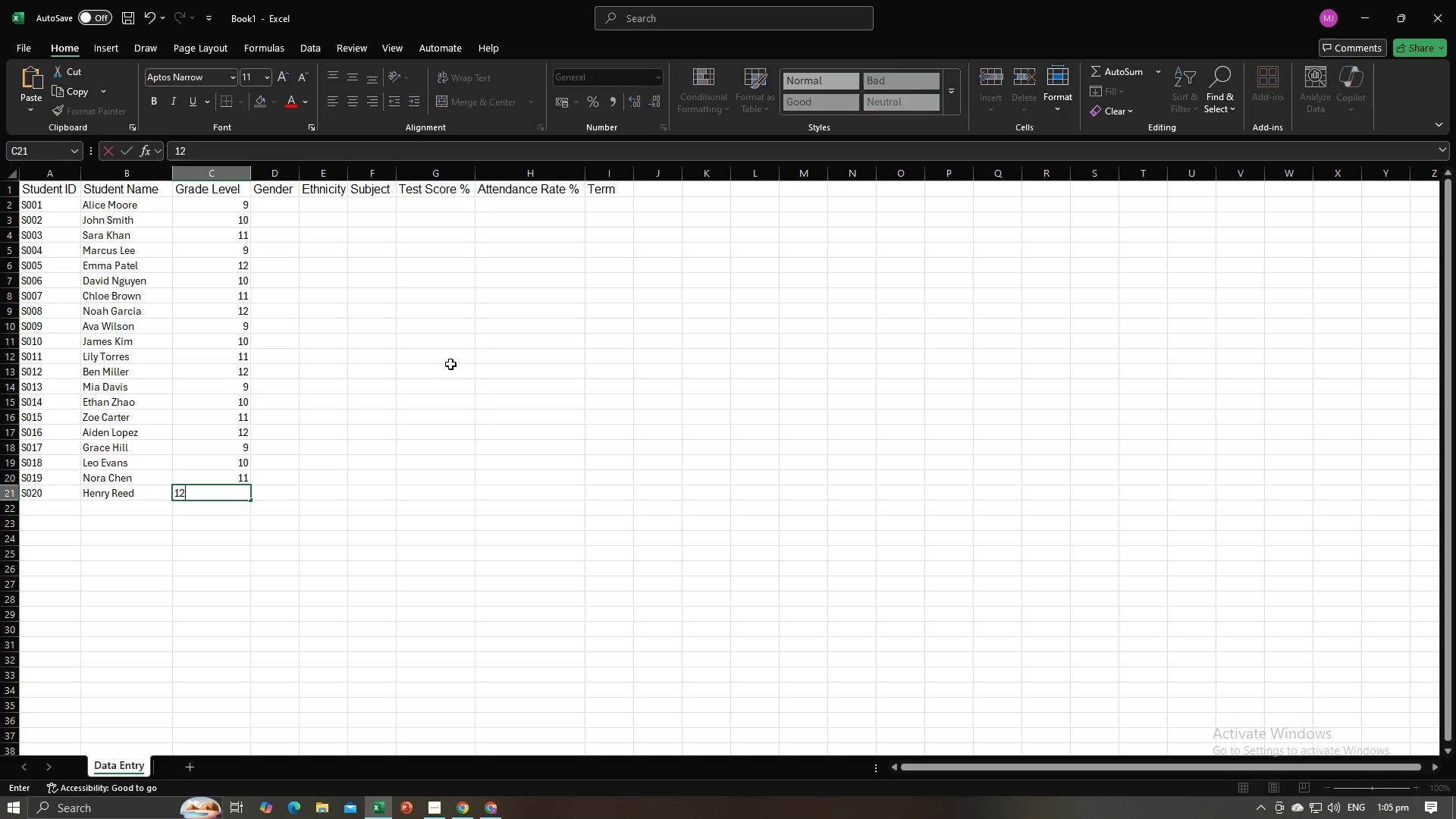 
key(Numpad2)
 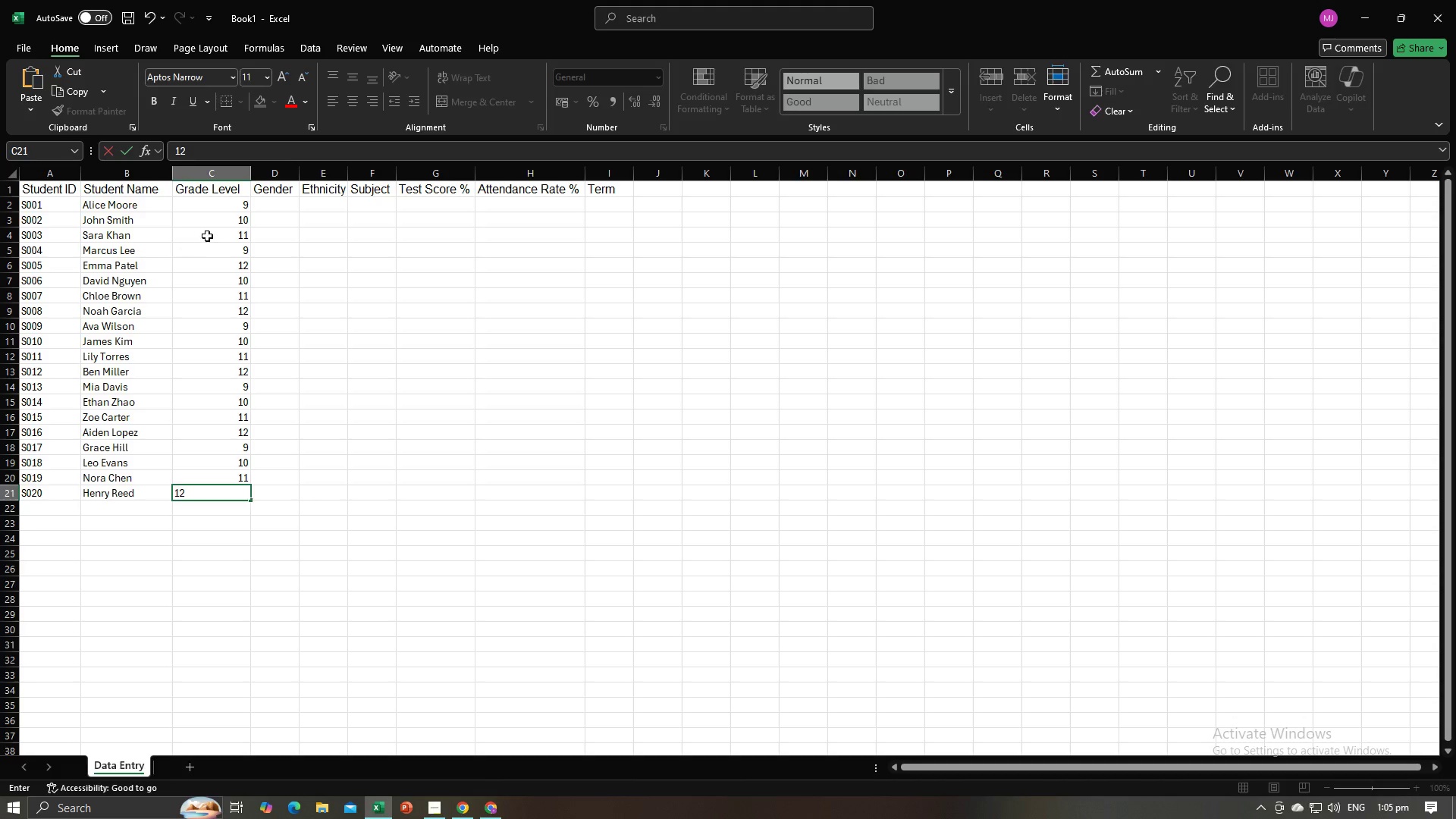 
left_click([272, 209])
 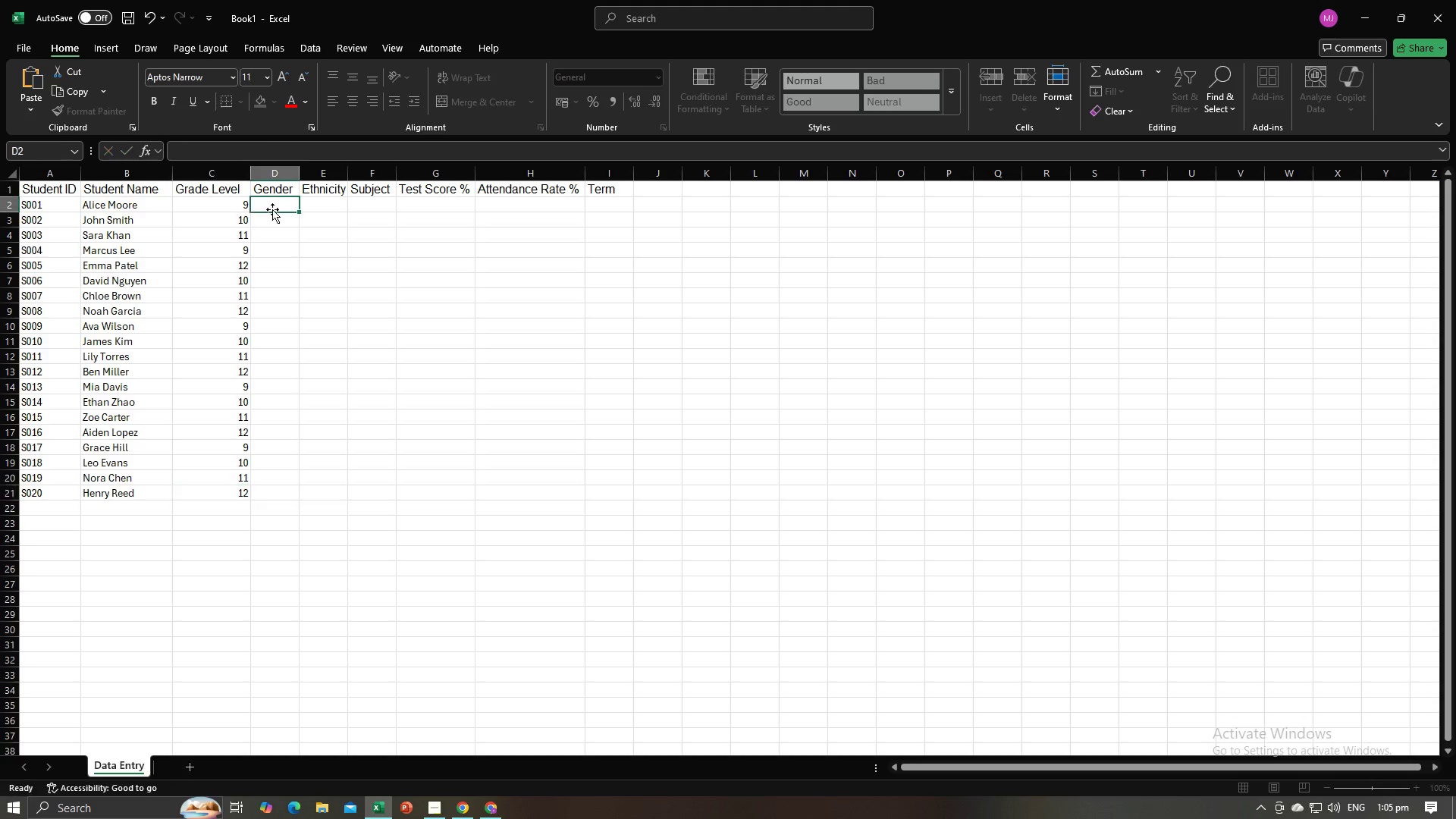 
key(Alt+AltLeft)
 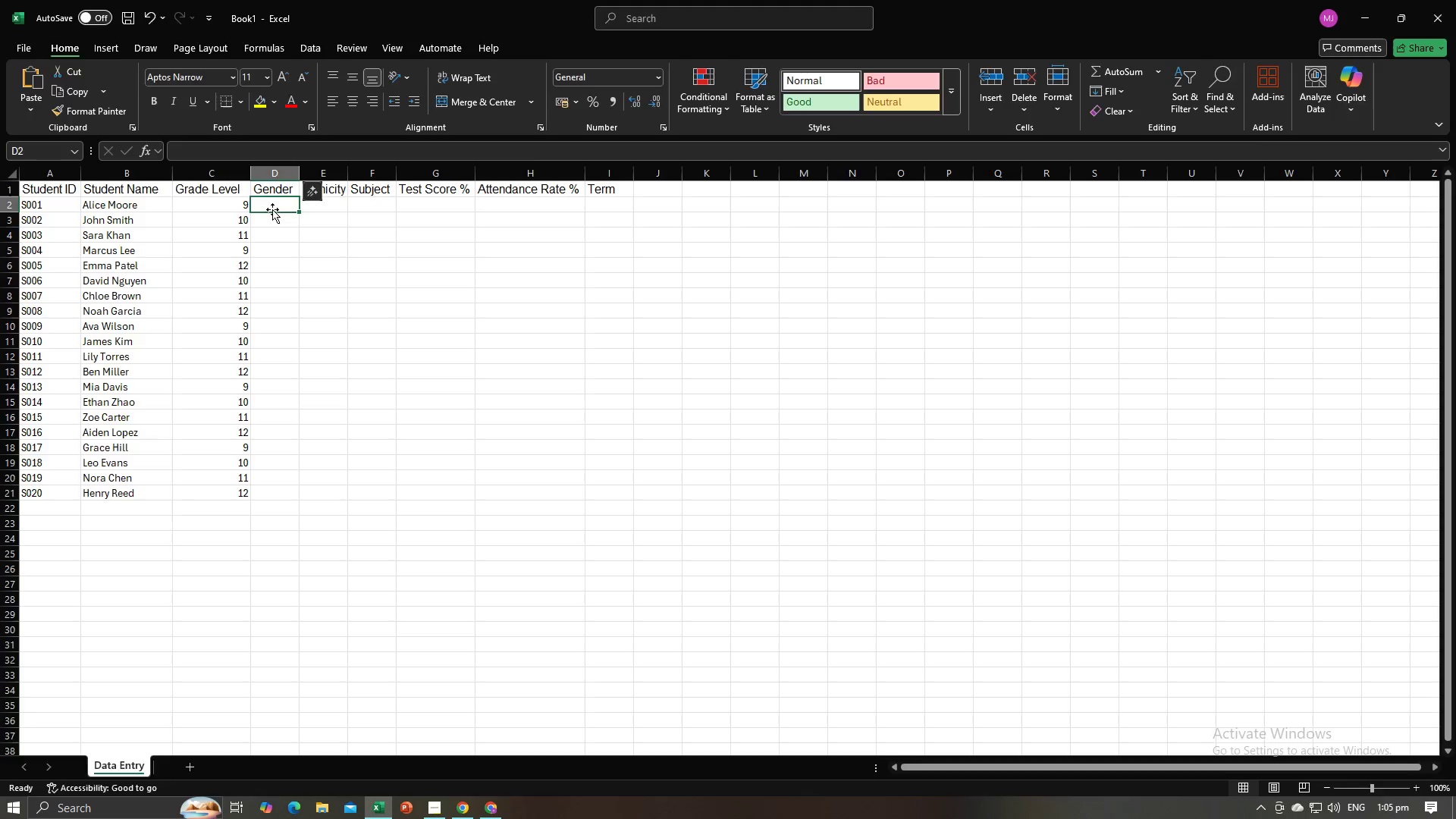 
key(Alt+Tab)
 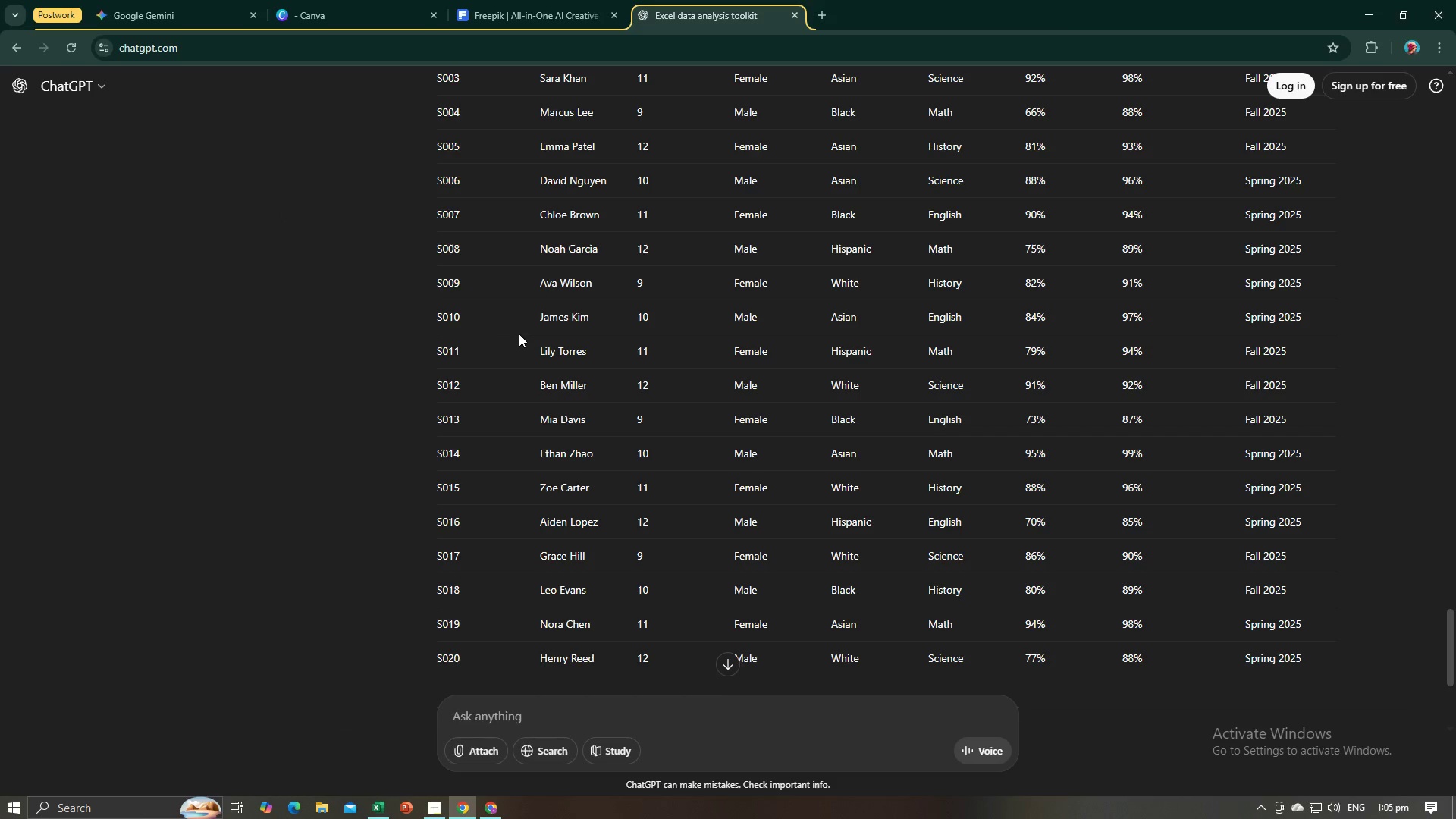 
scroll: coordinate [645, 314], scroll_direction: up, amount: 4.0
 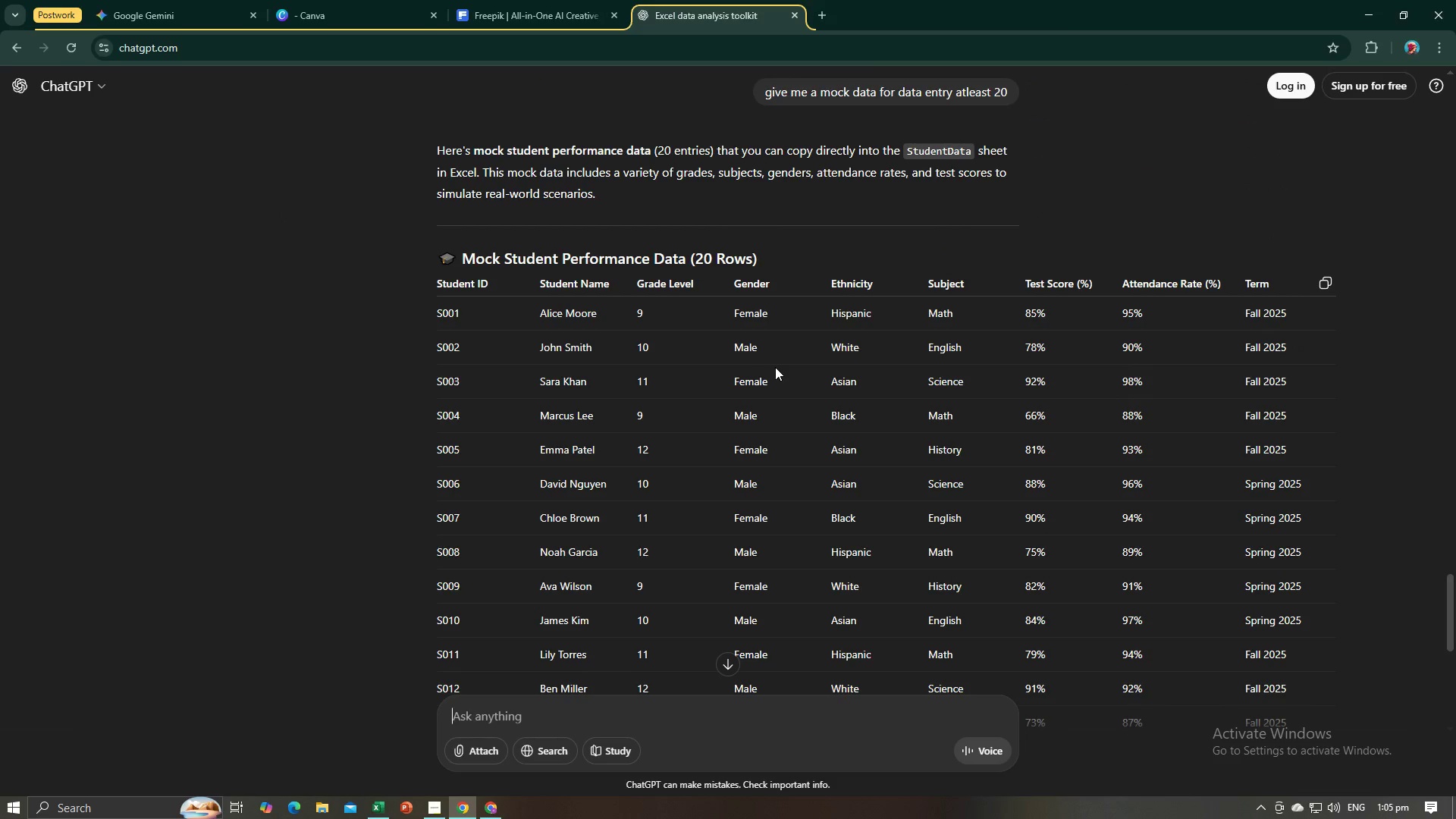 
key(Alt+AltLeft)
 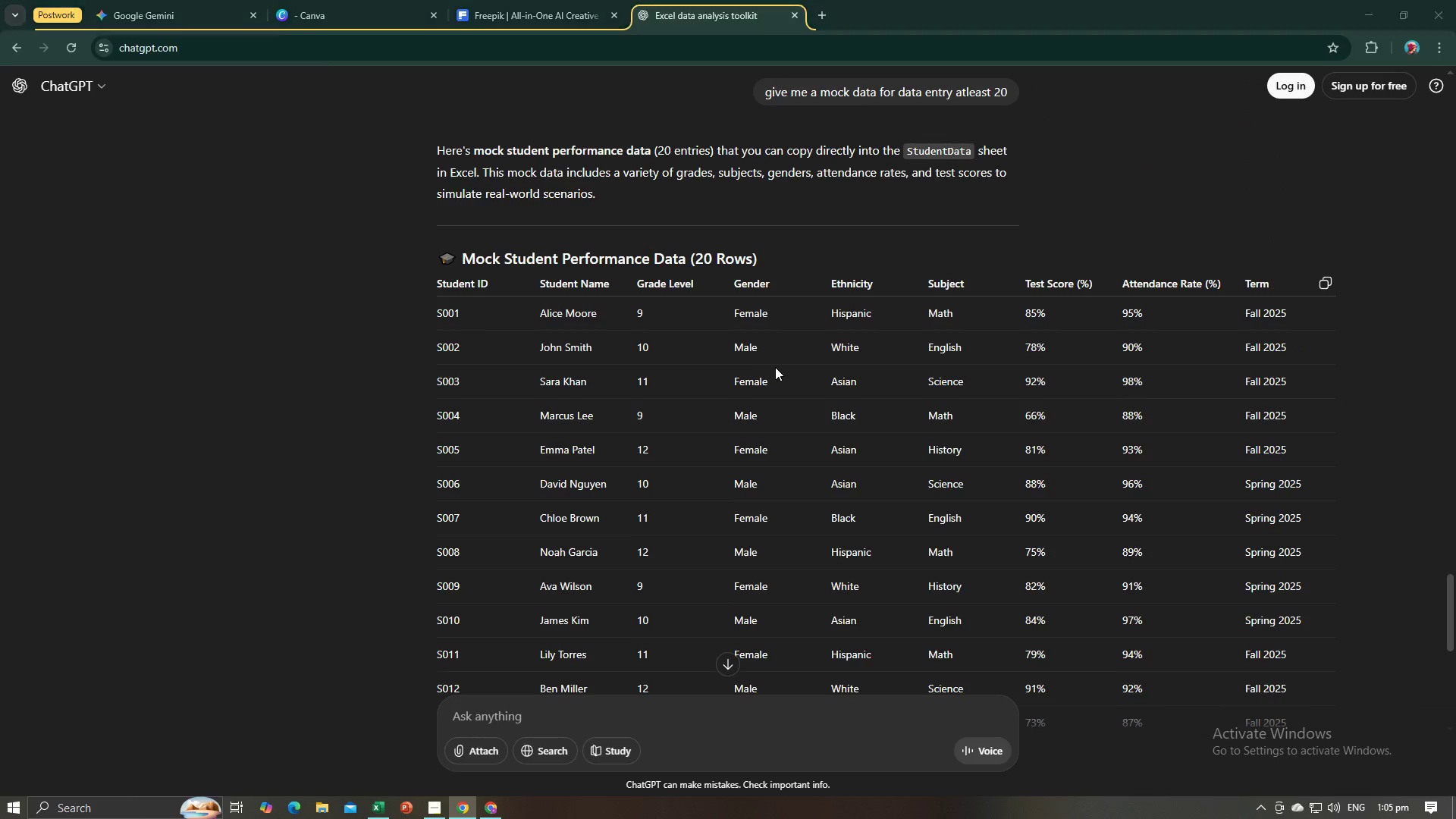 
key(Tab)
type(Fena==)
key(Backspace)
key(Backspace)
key(Backspace)
key(Backspace)
type(male)
 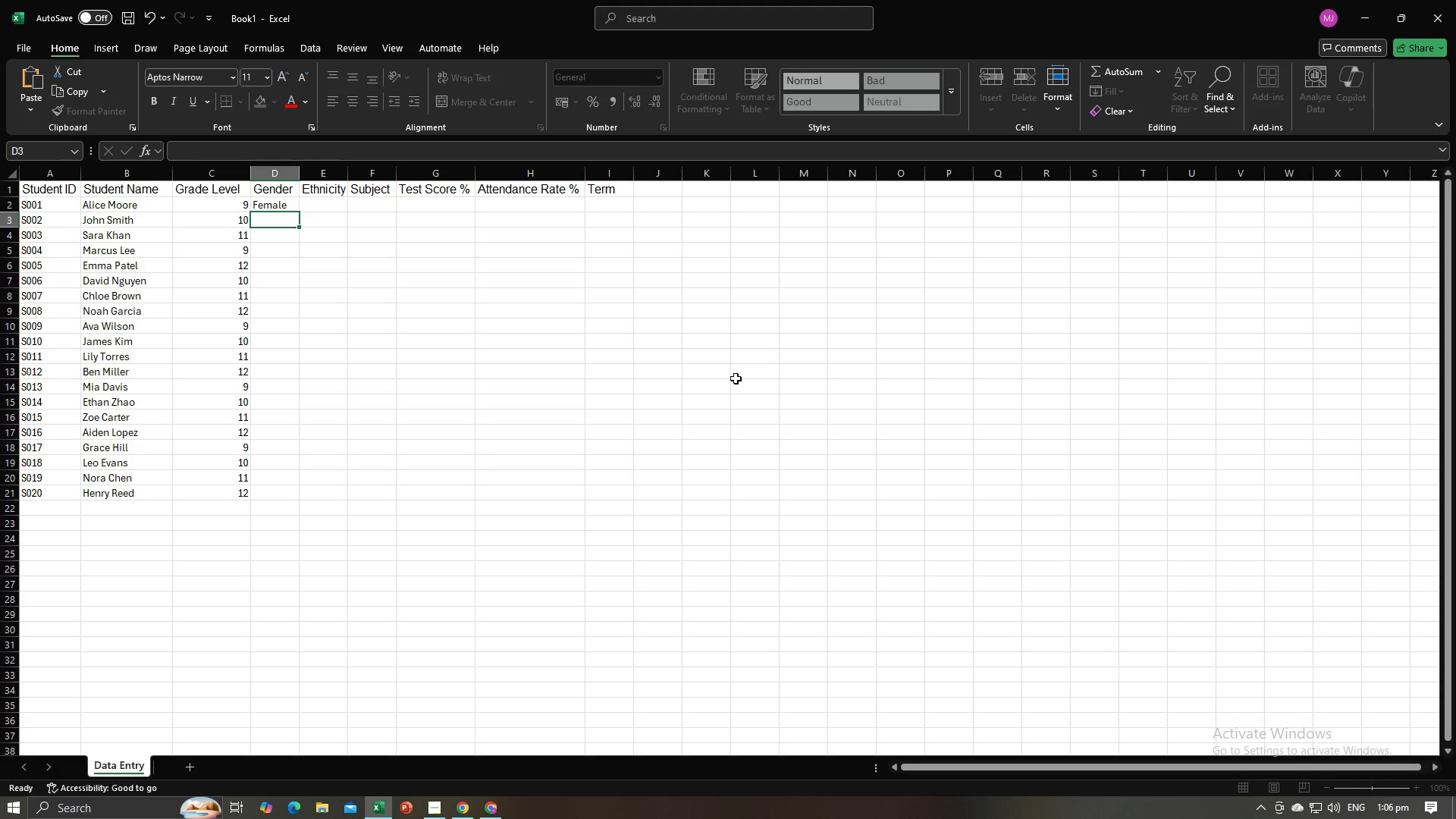 
 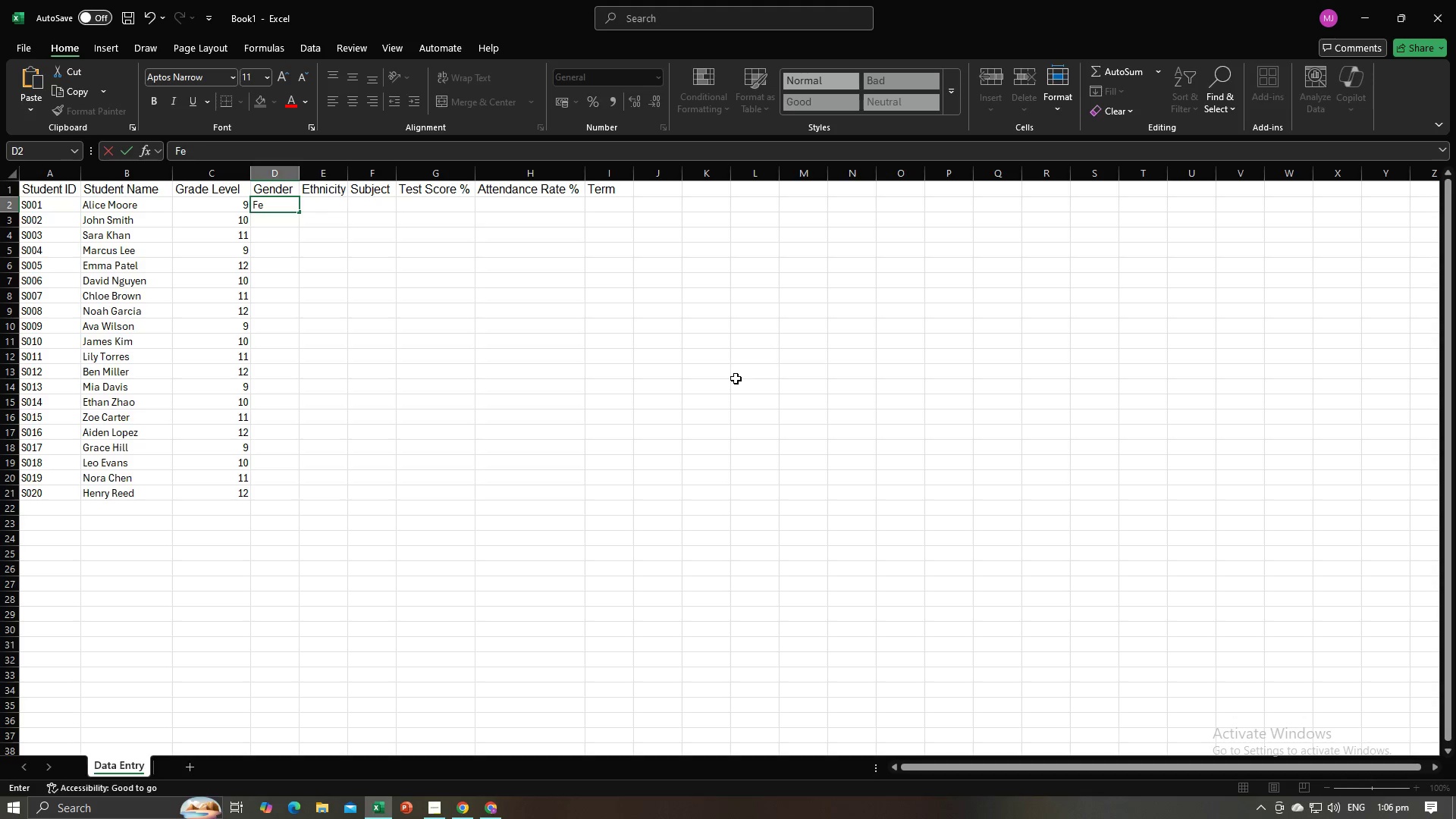 
key(Enter)
 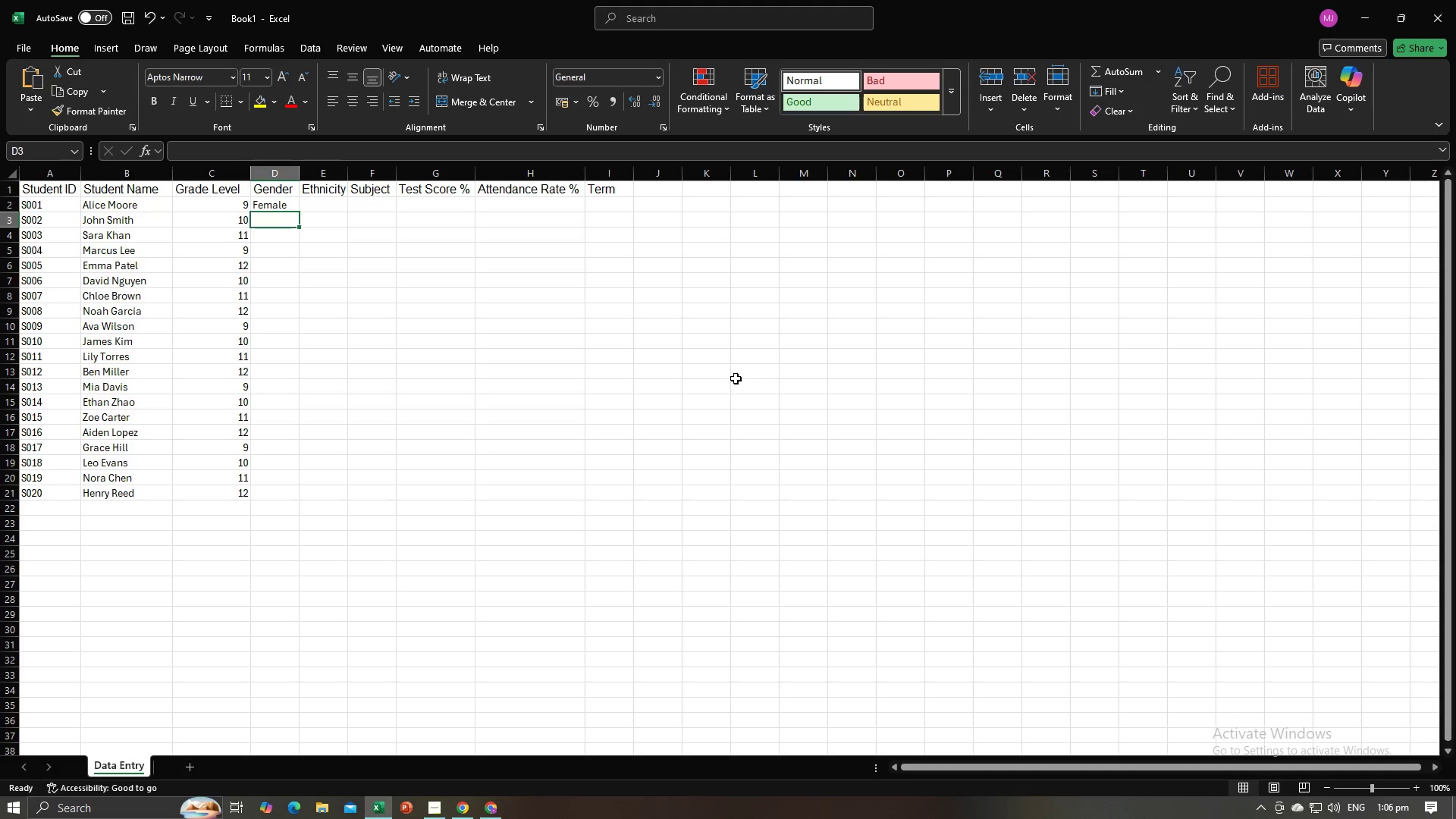 
type(F)
key(Backspace)
key(Backspace)
key(Backspace)
type(Male)
 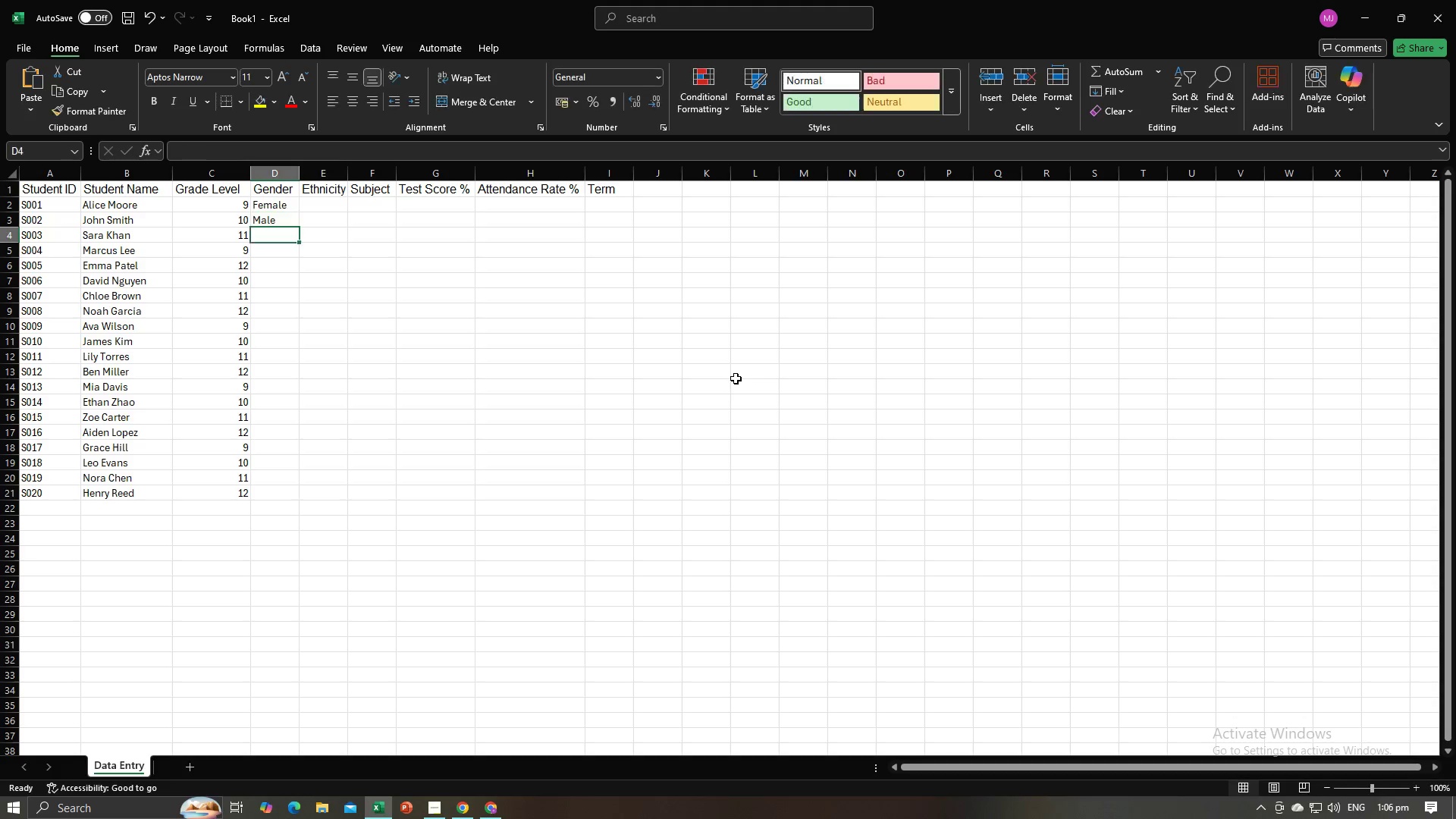 
 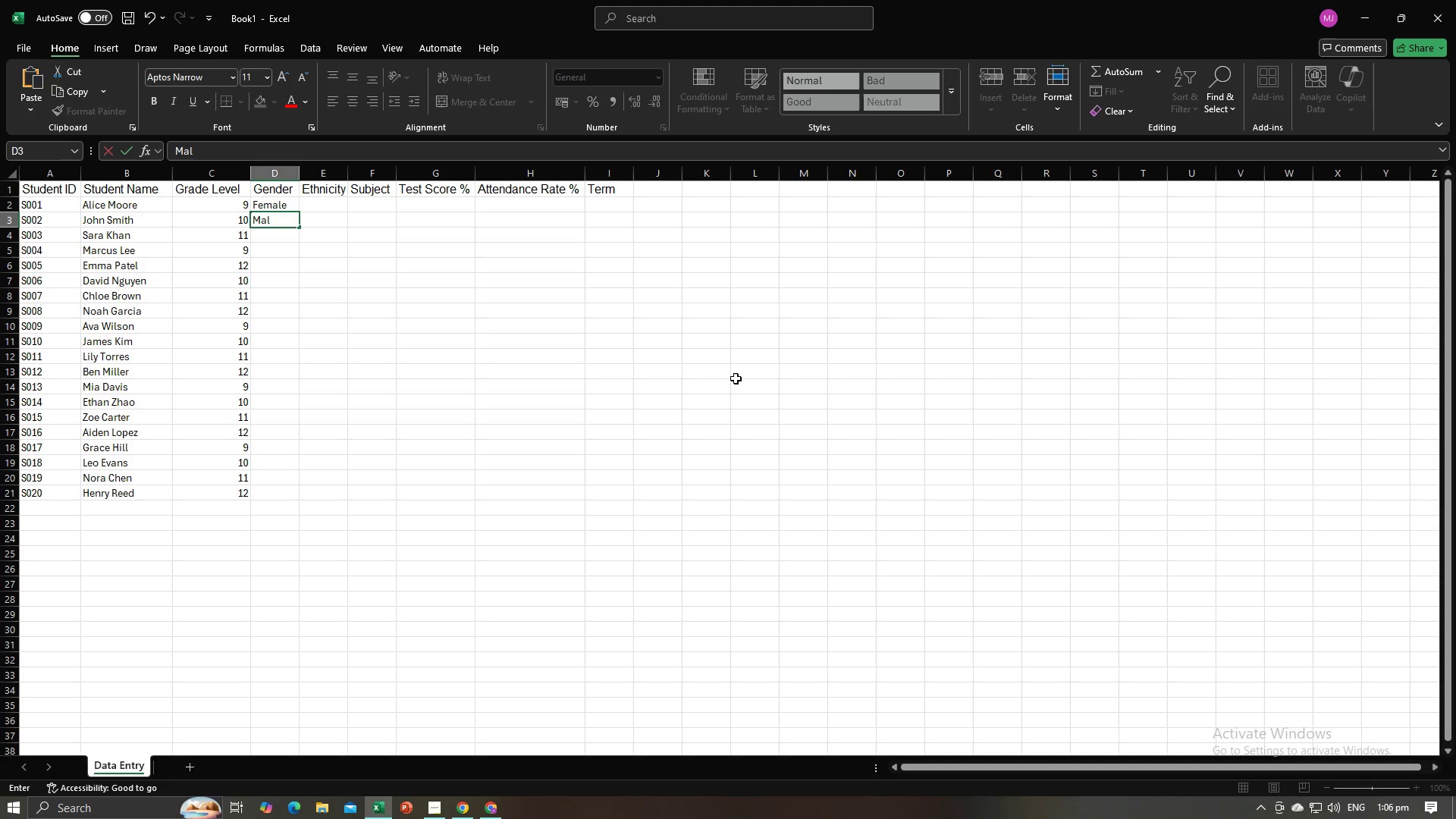 
key(Enter)
 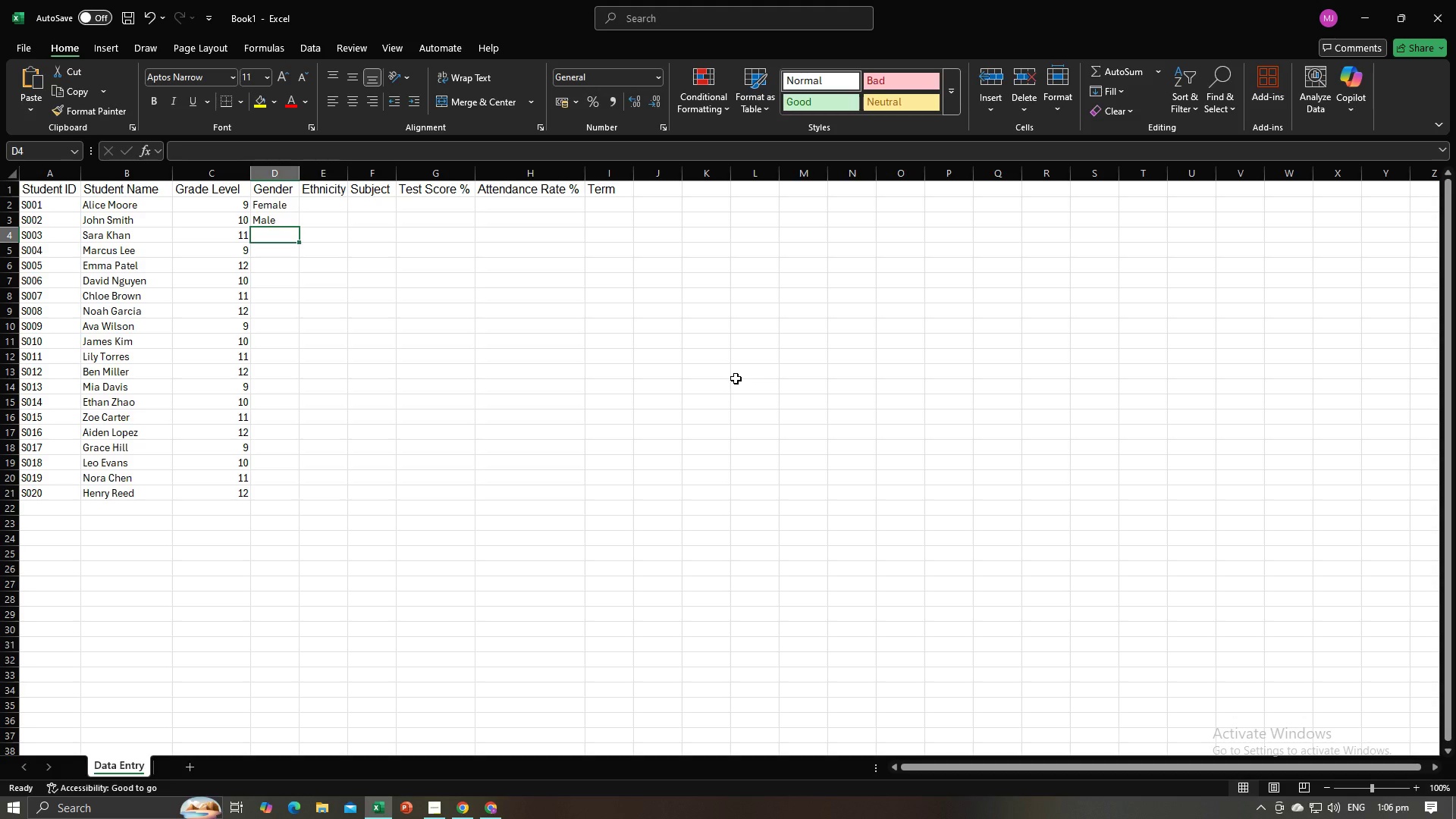 
key(Shift+F)
 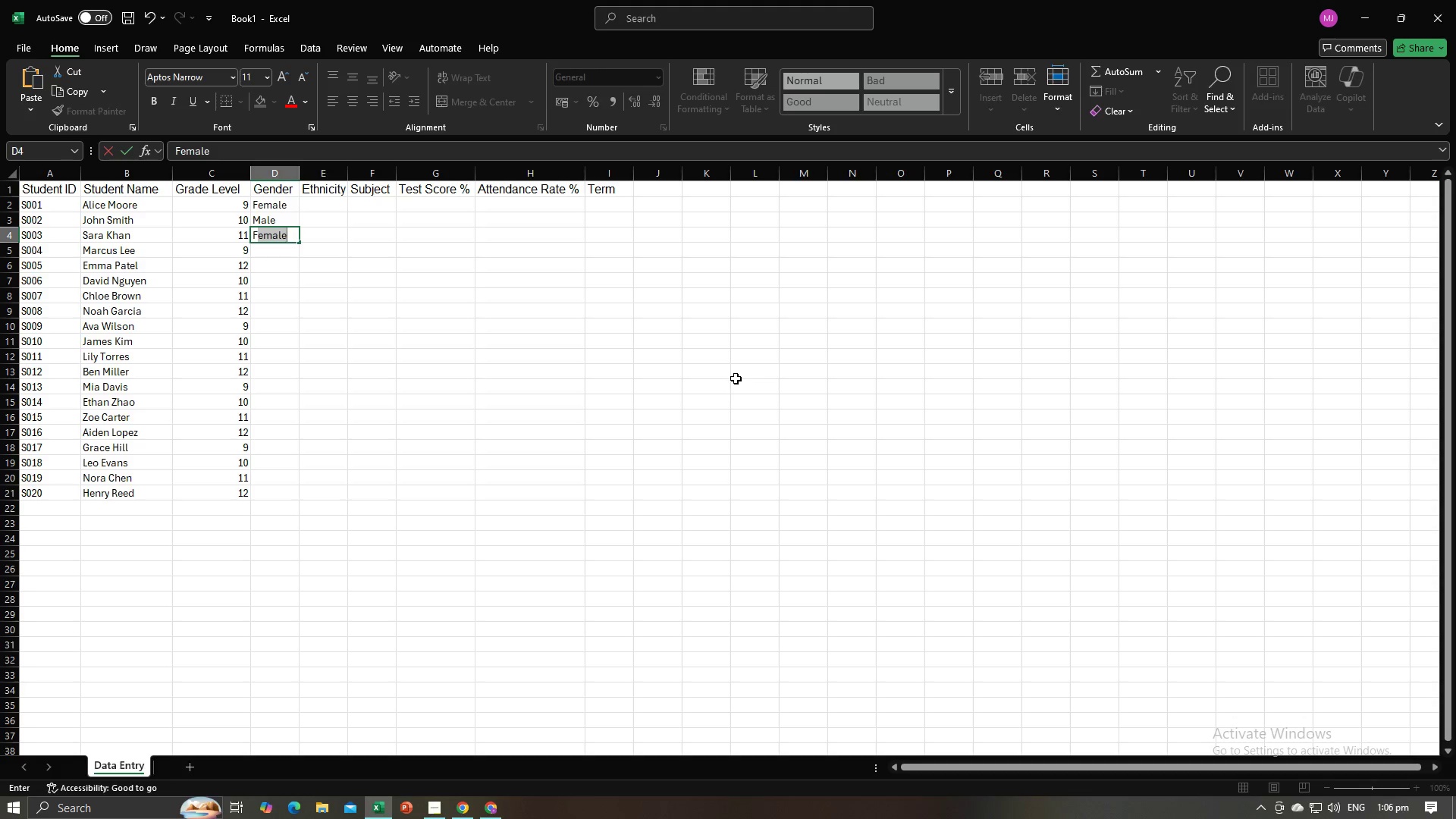 
key(Enter)
 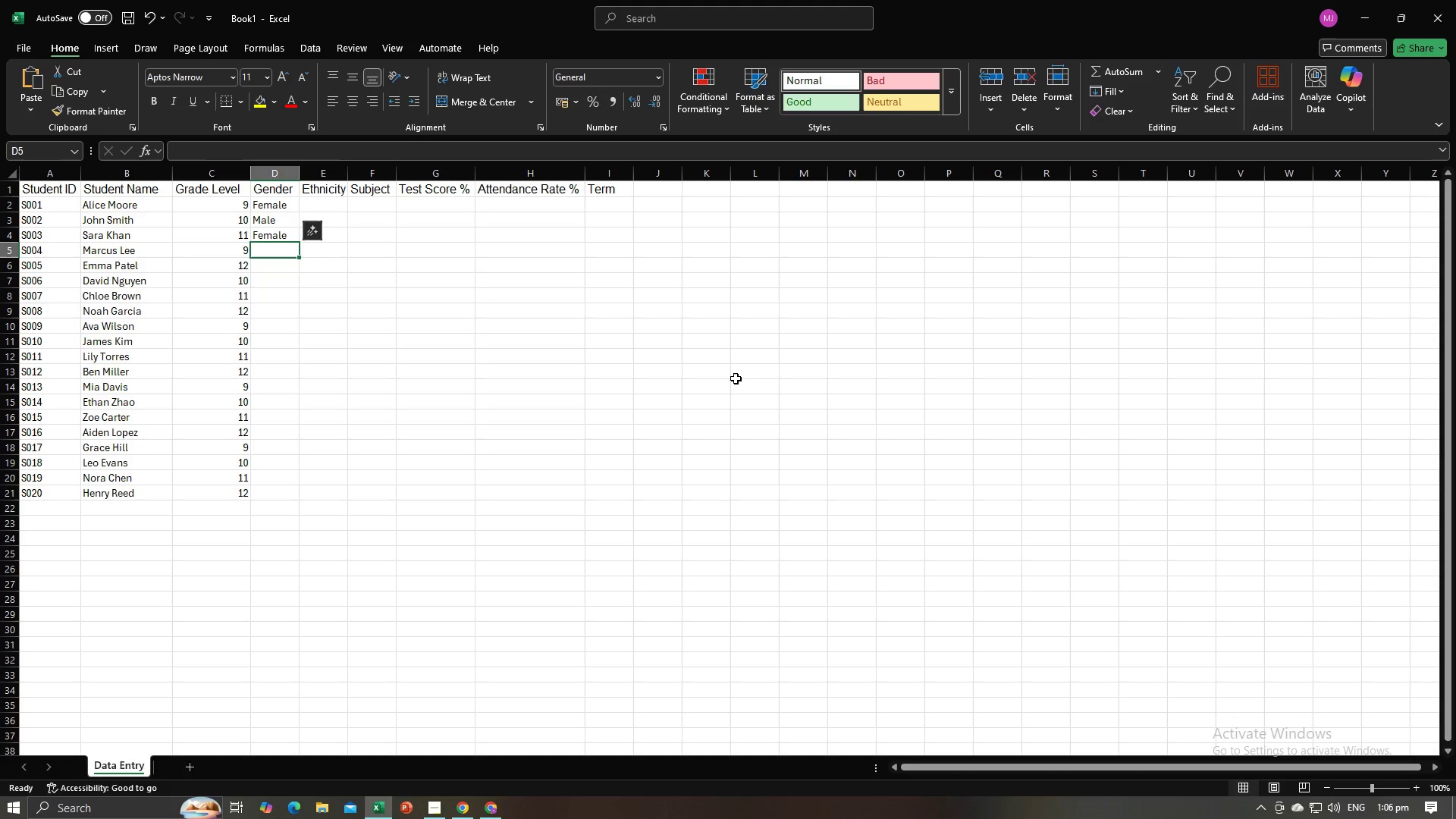 
key(Shift+M)
 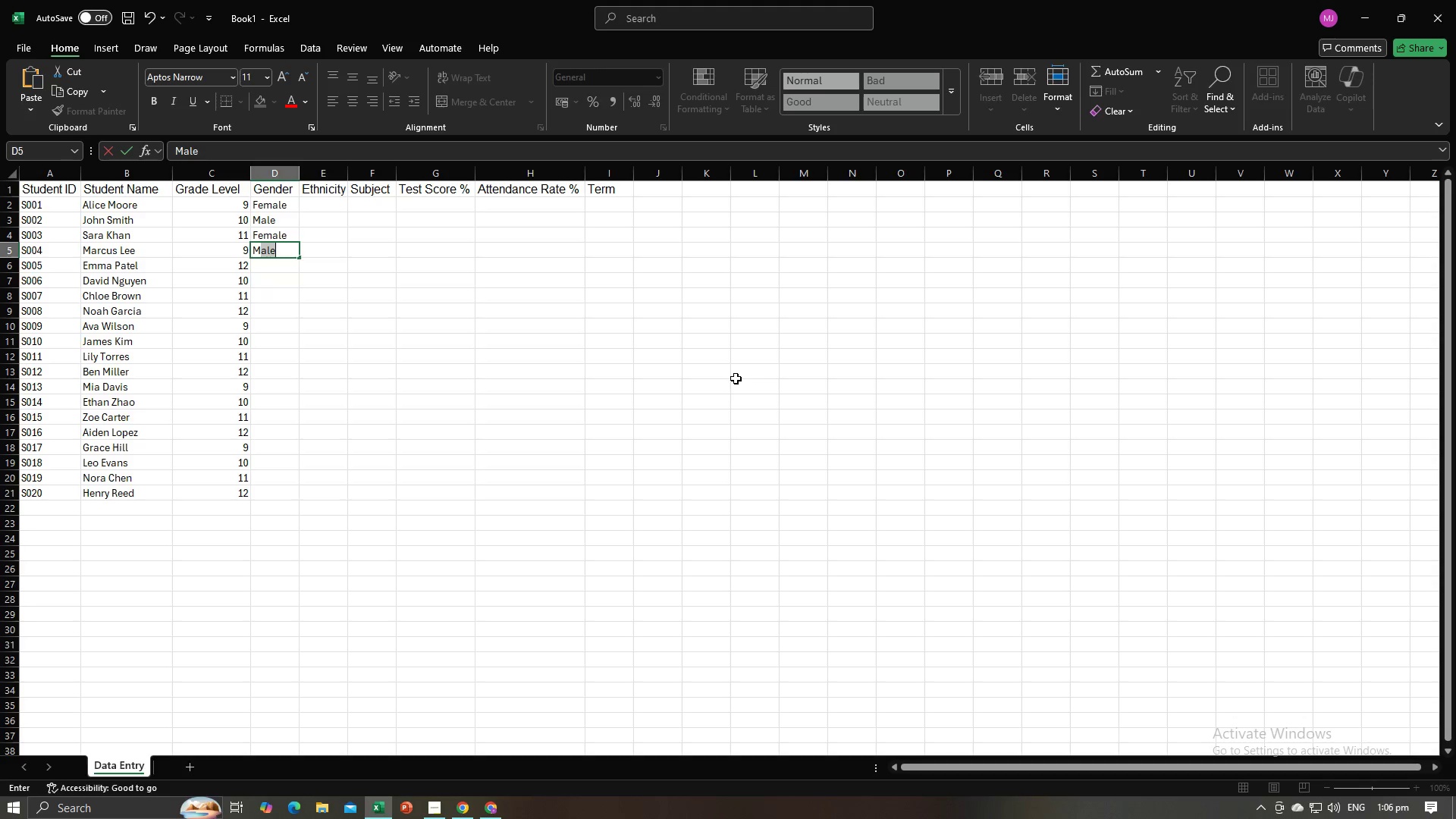 
key(Enter)
 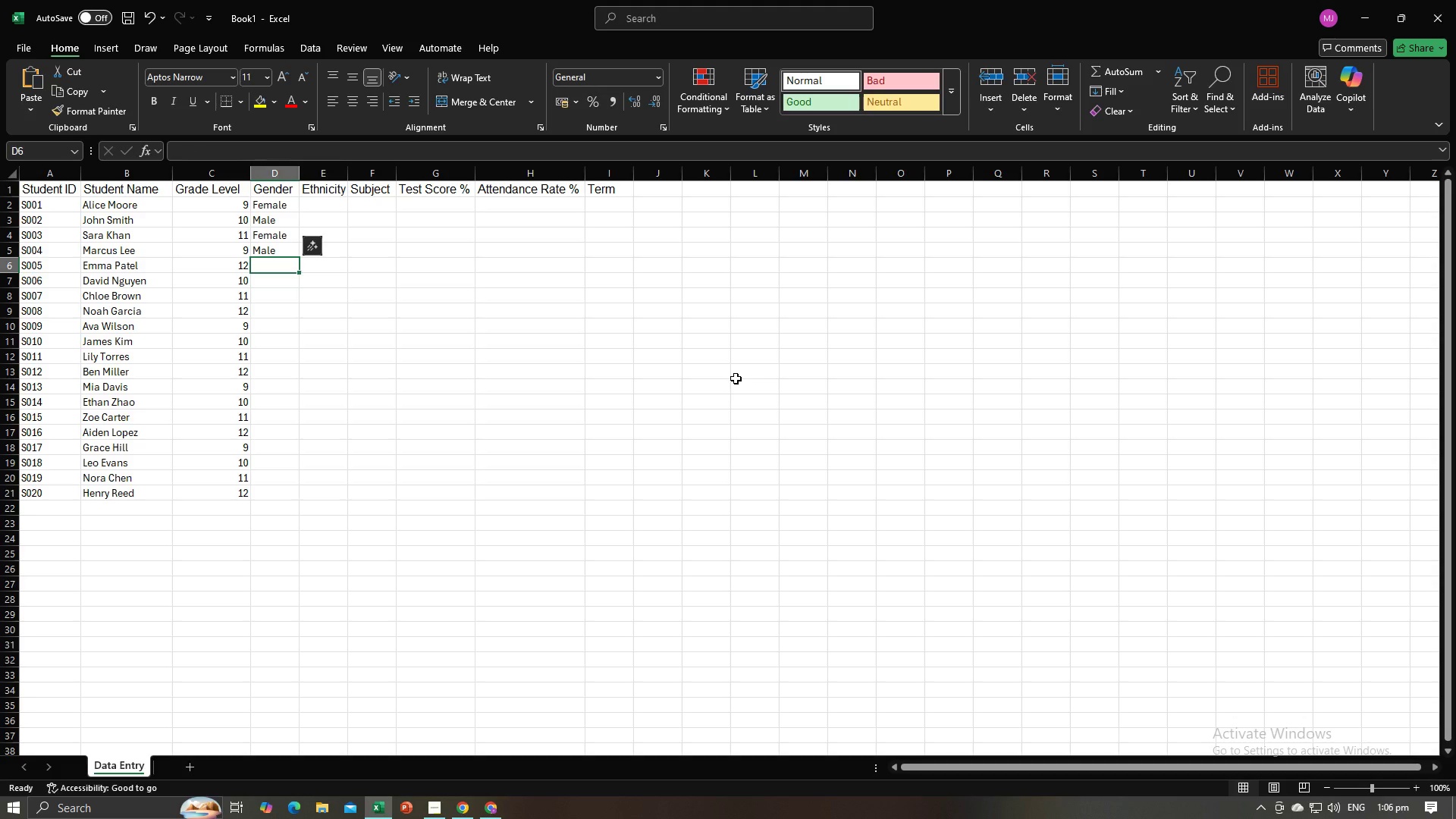 
key(Shift+F)
 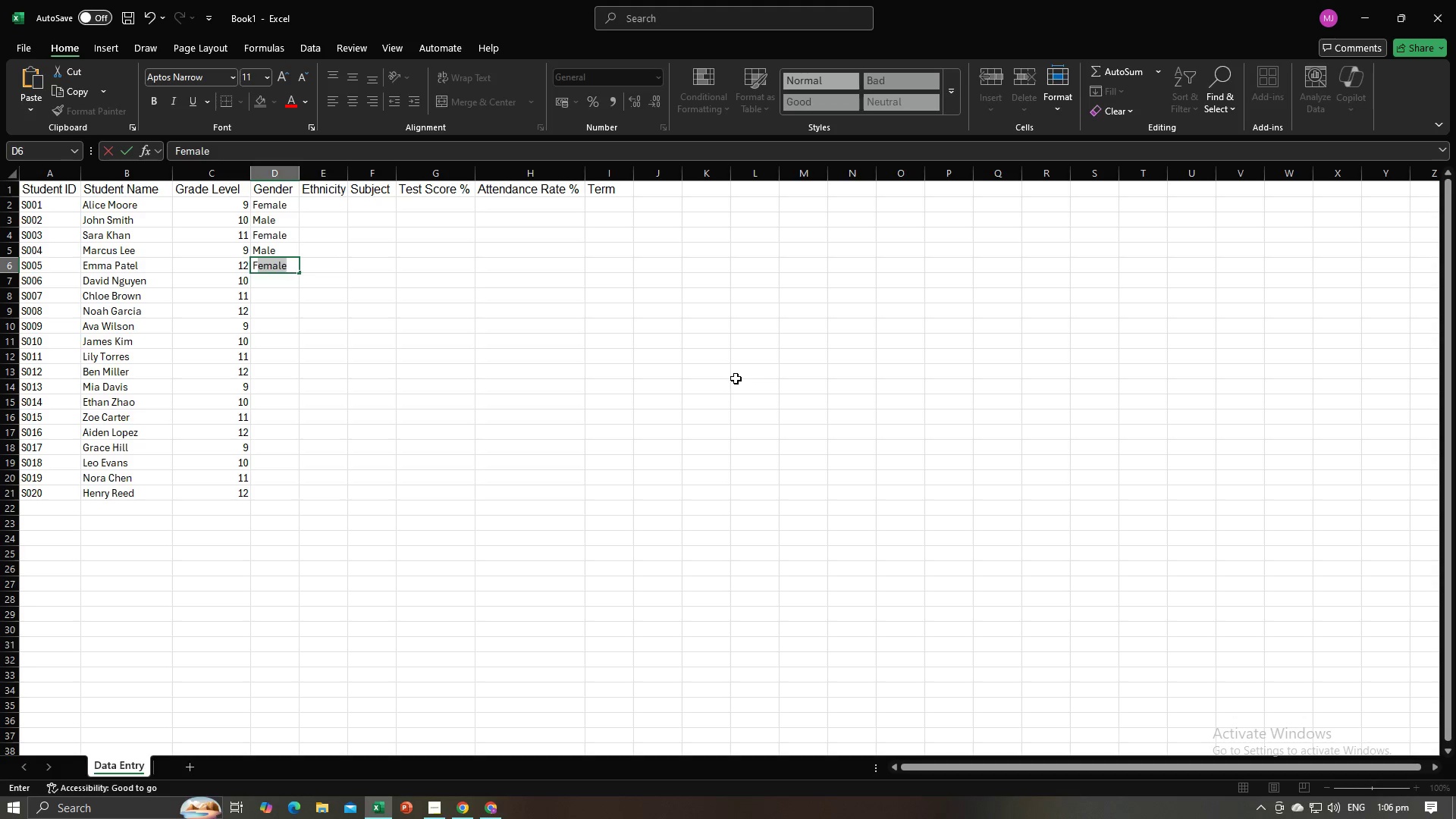 
key(Enter)
 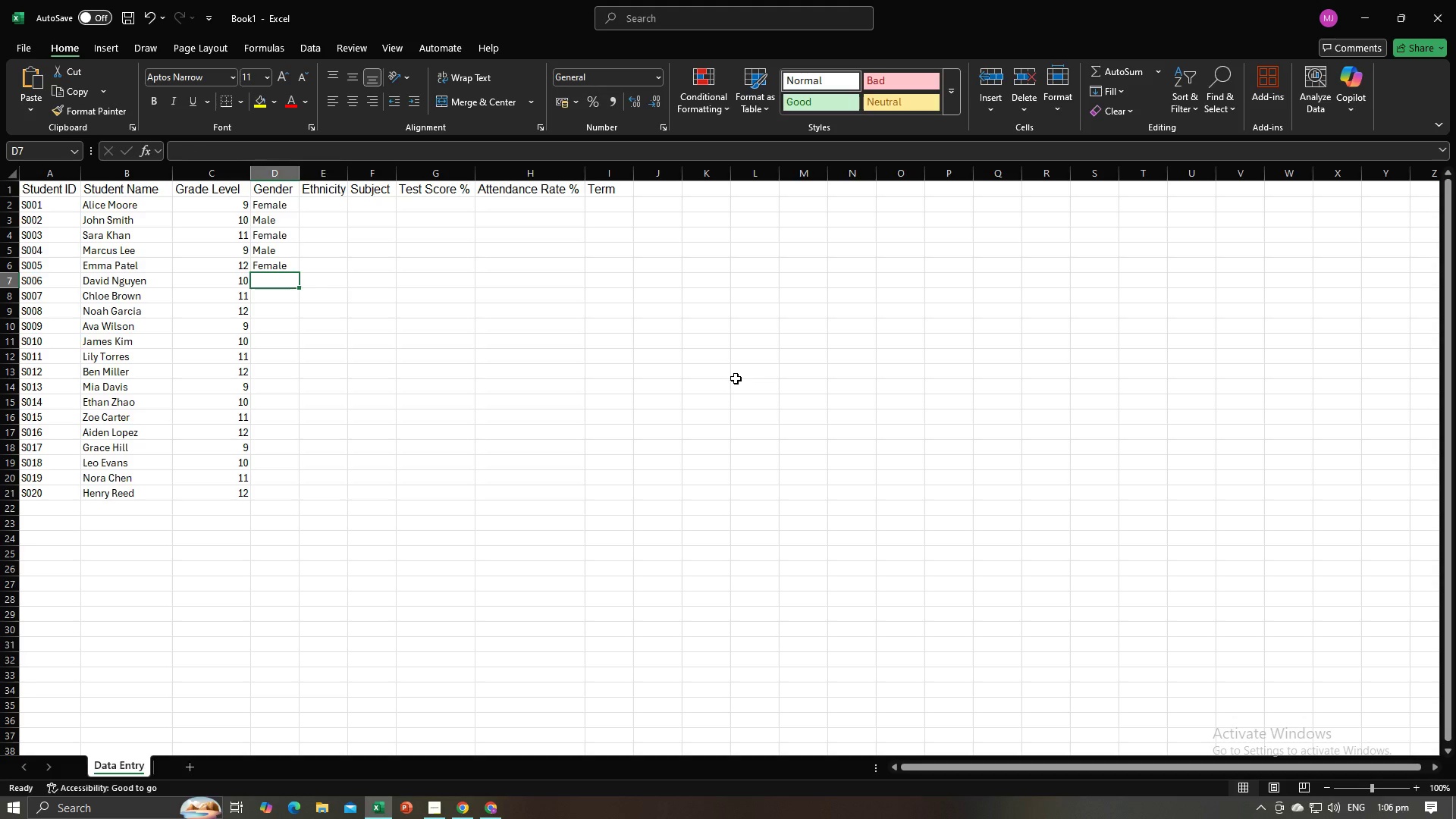 
key(Shift+M)
 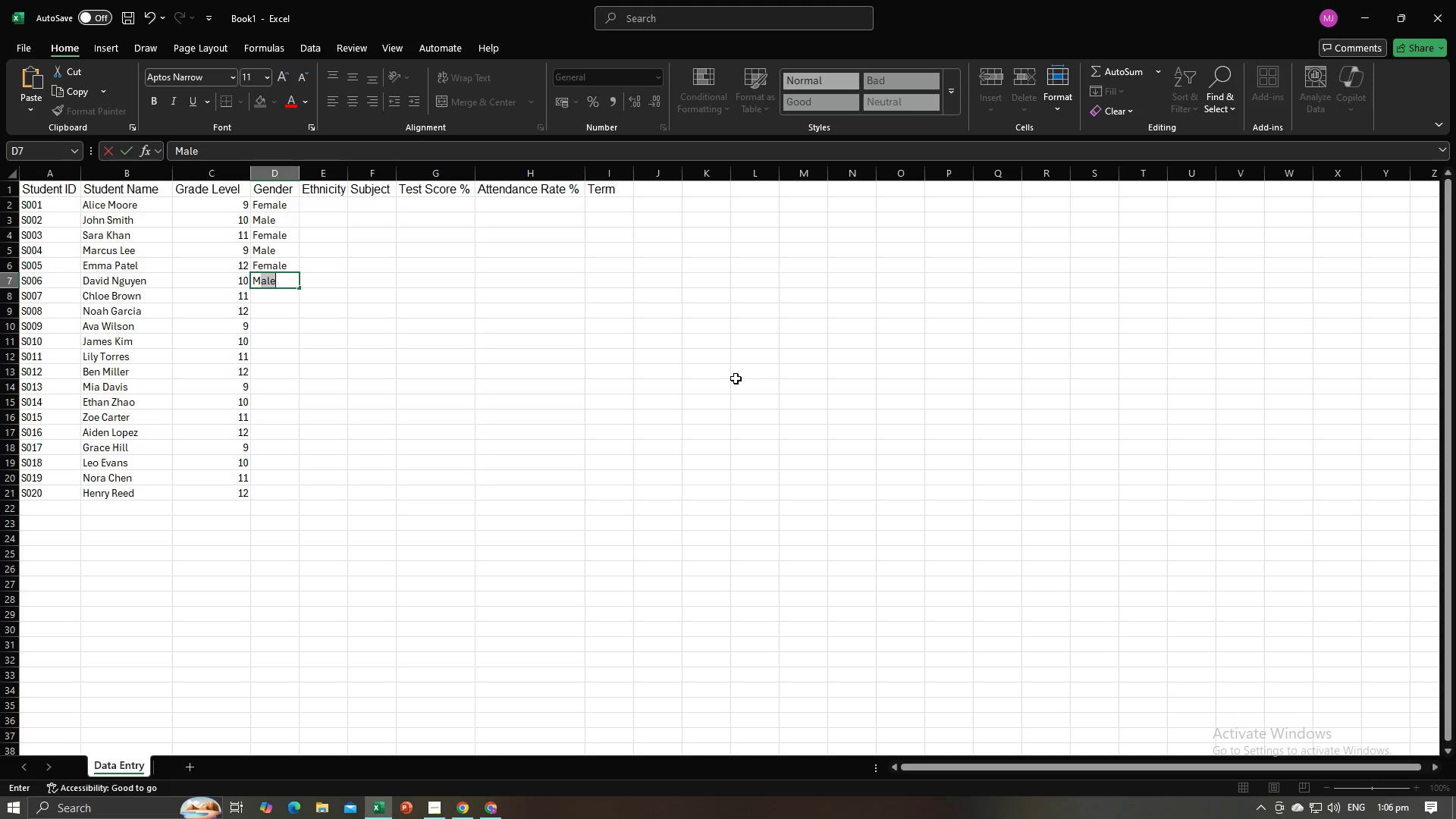 
key(Enter)
 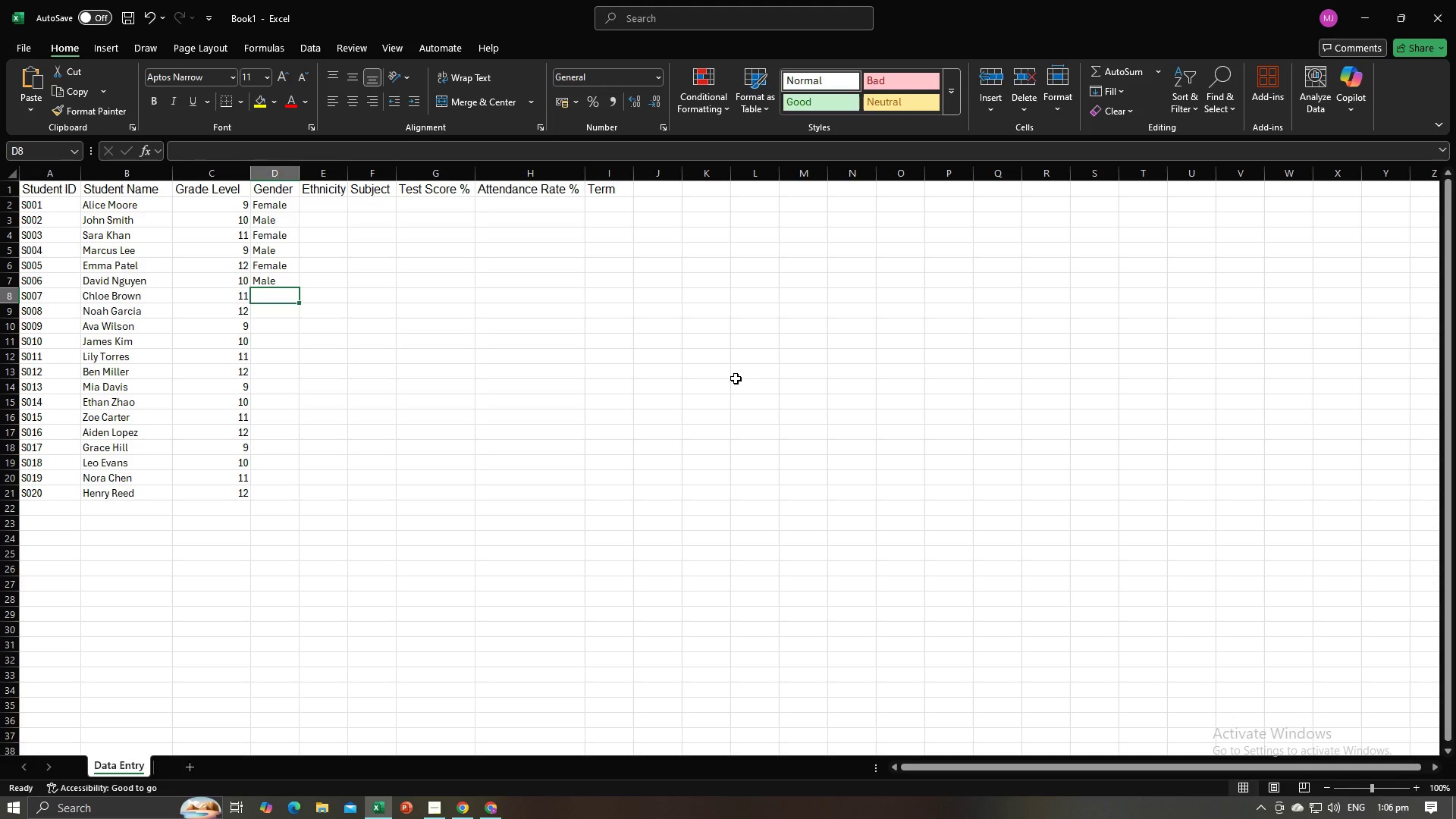 
key(Shift+F)
 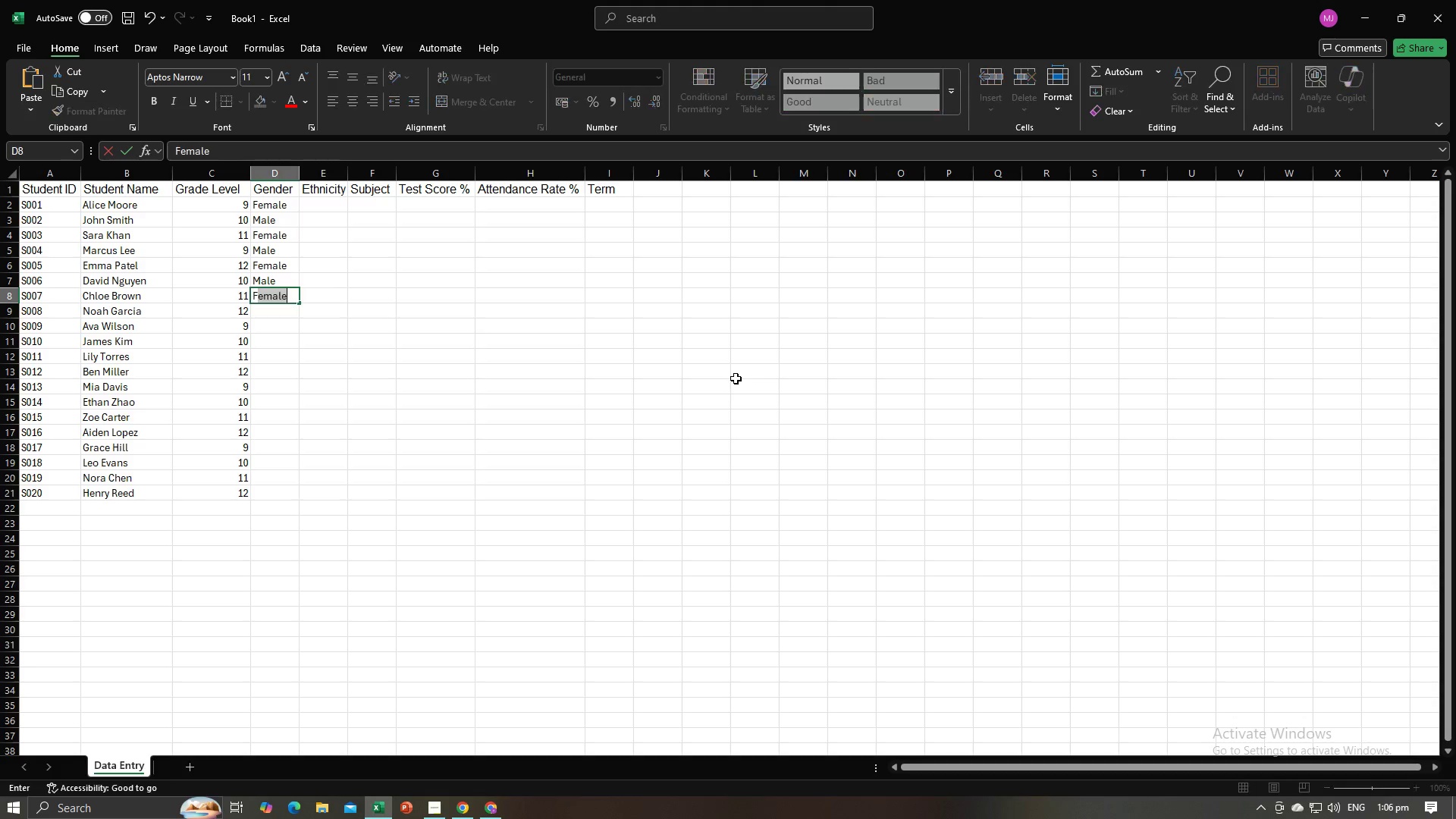 
key(Enter)
 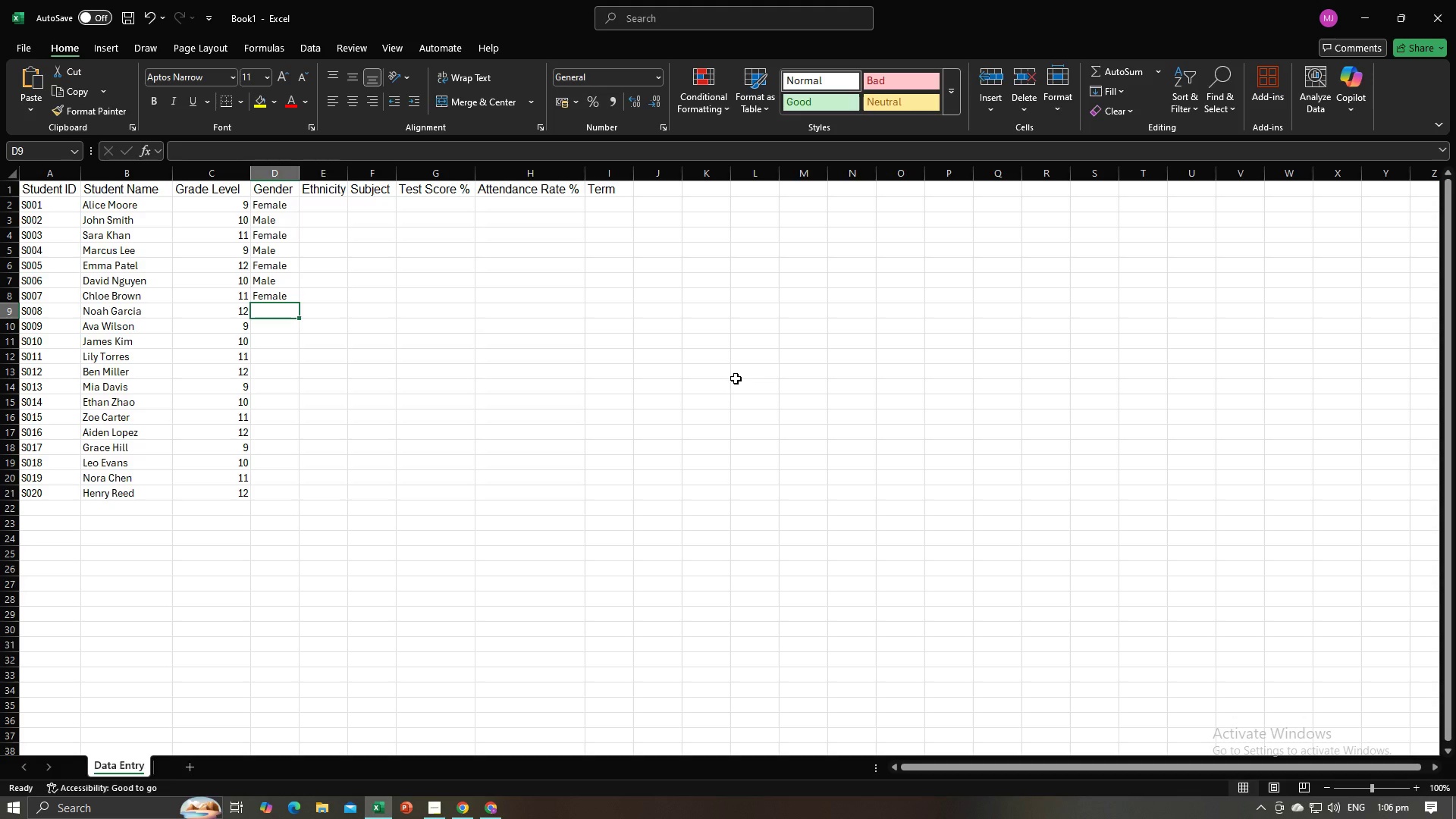 
key(Shift+M)
 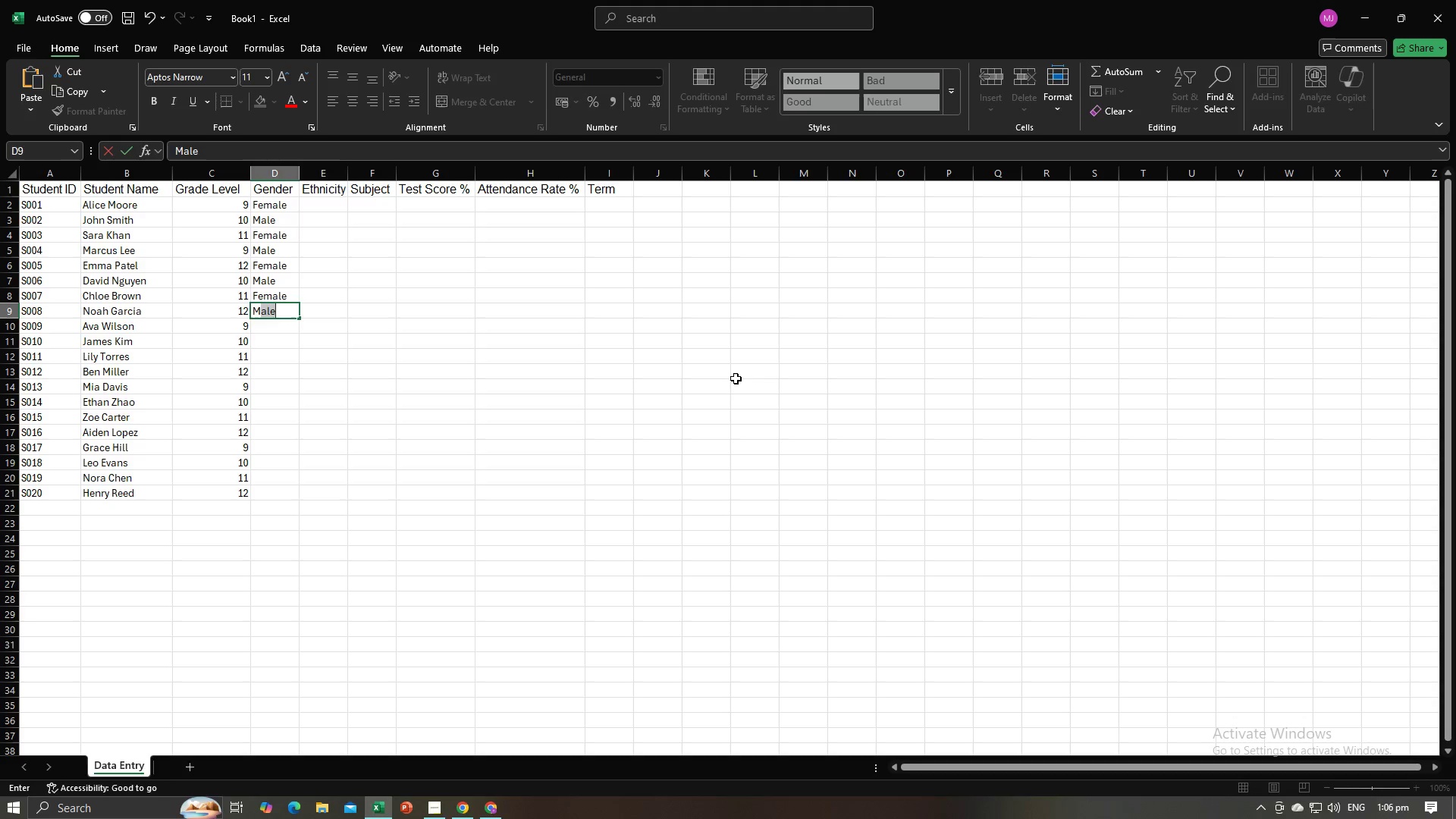 
key(Enter)
 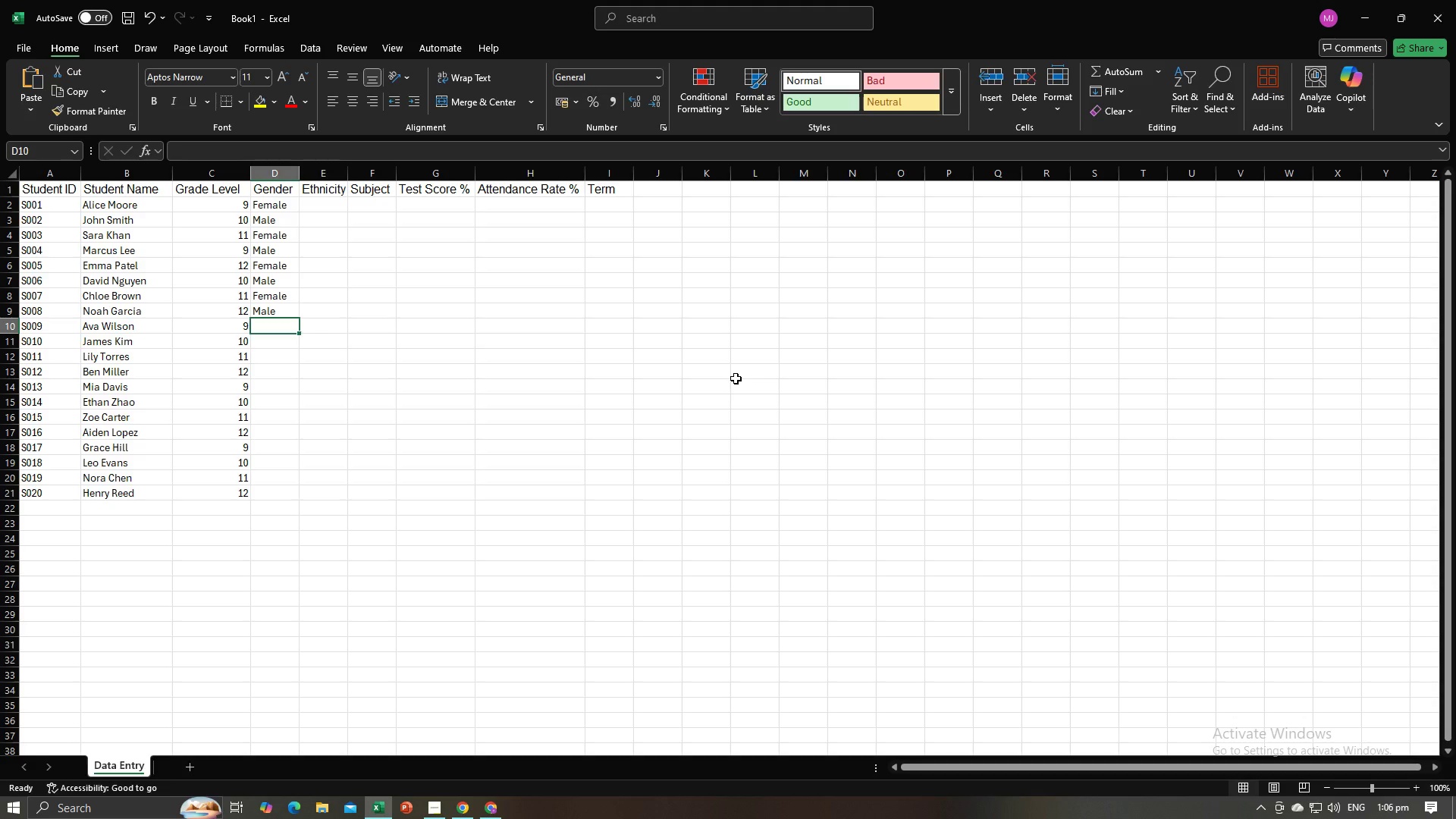 
key(Shift+F)
 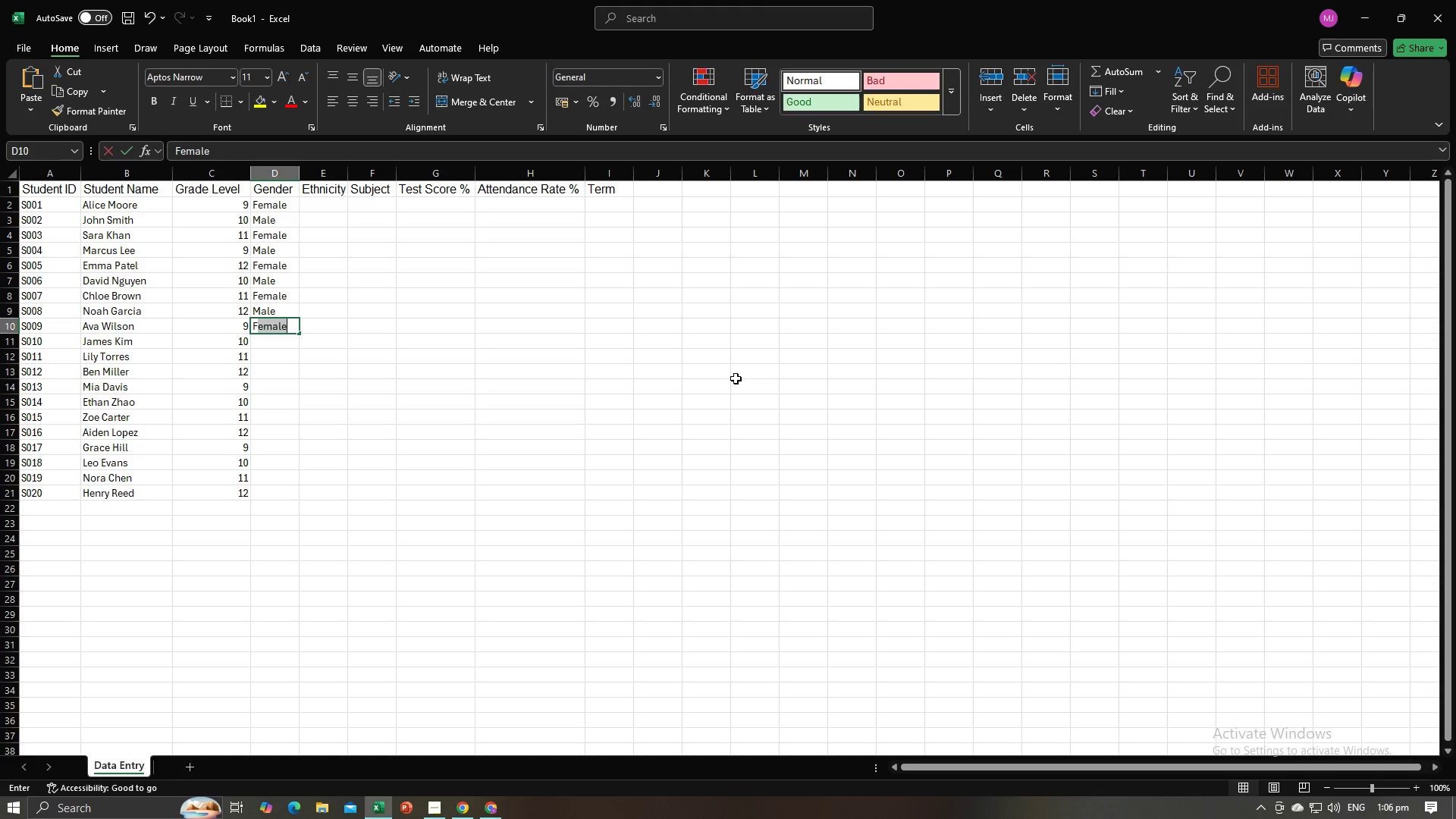 
key(Enter)
 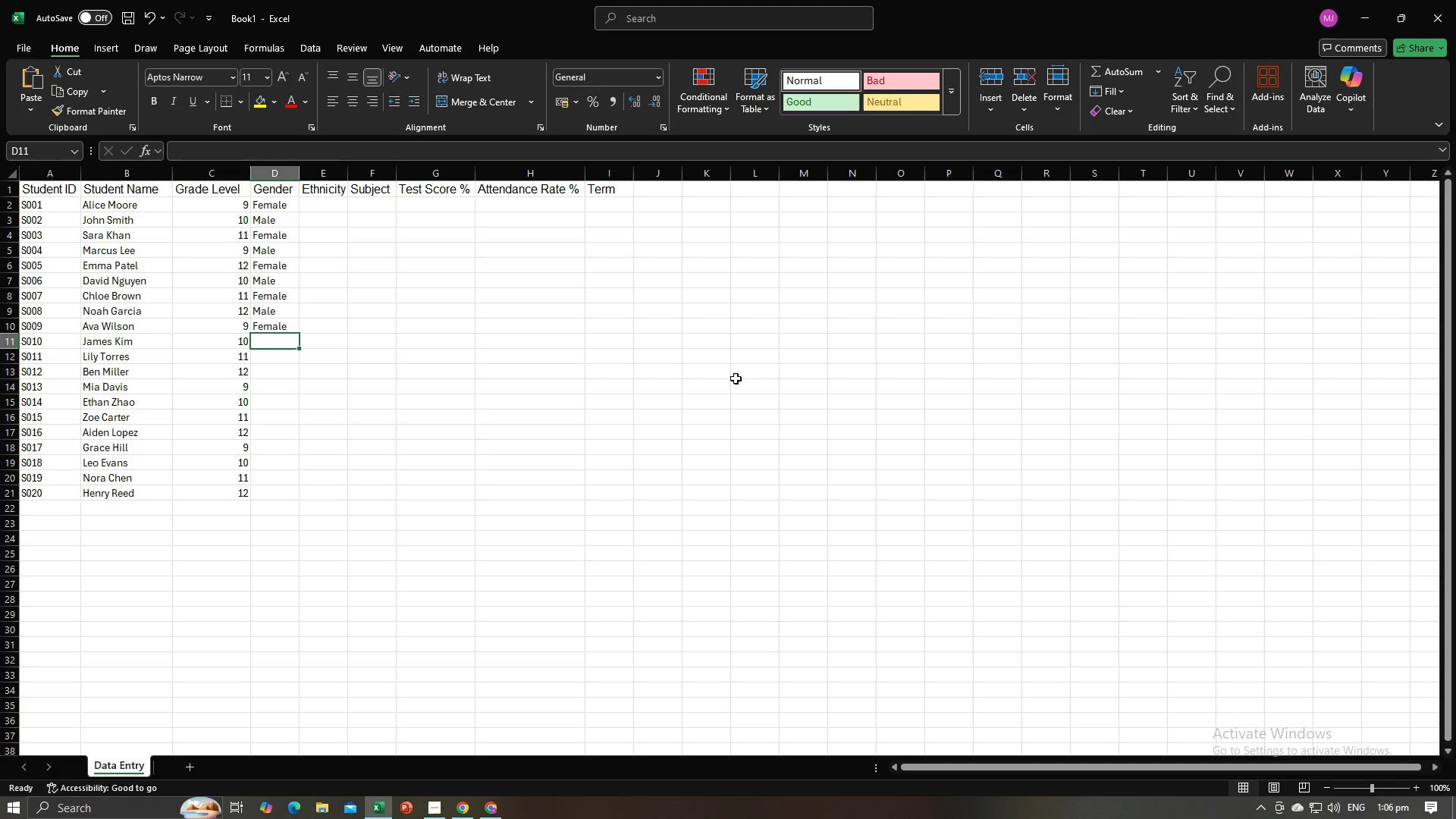 
key(Shift+M)
 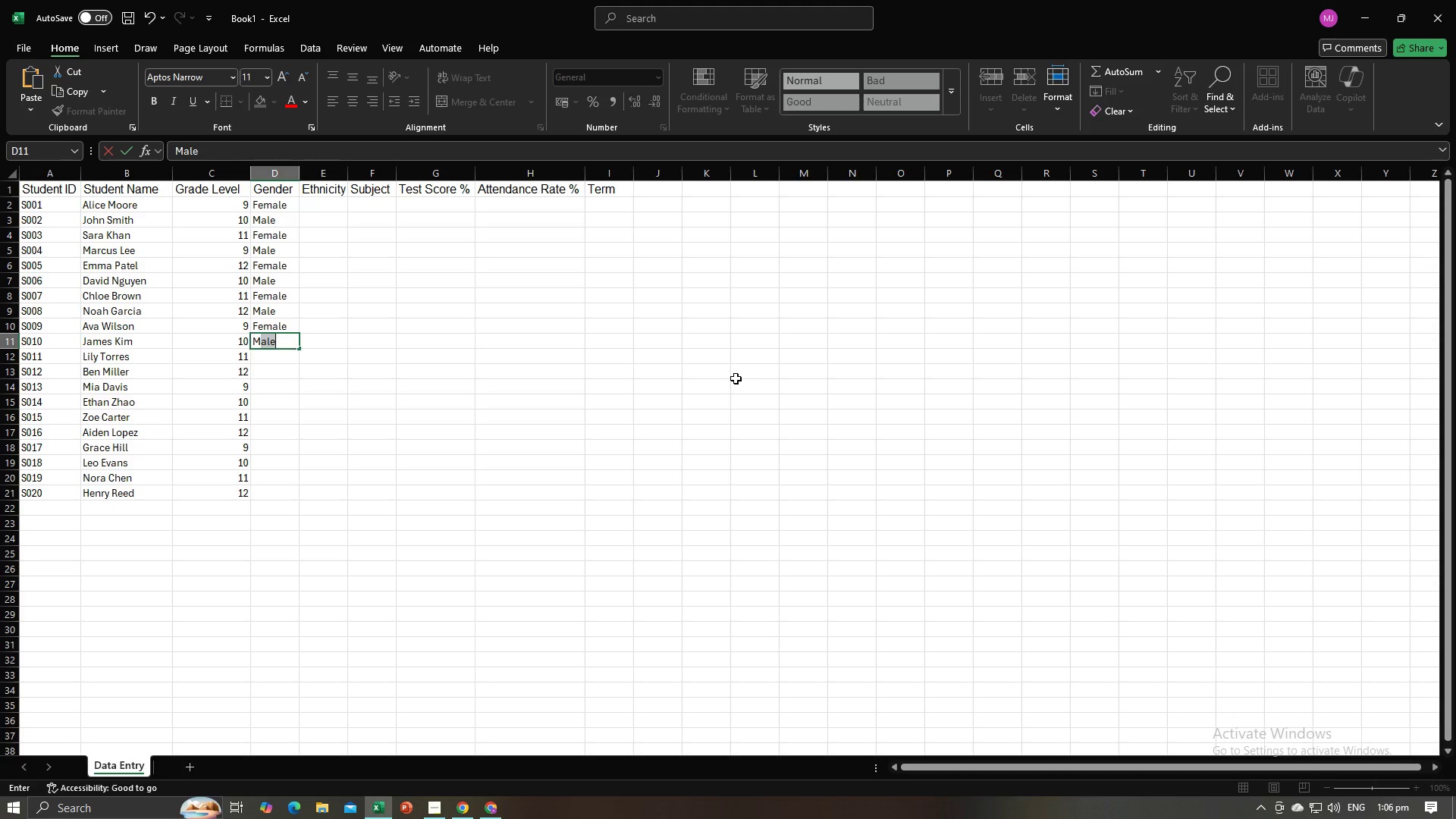 
key(Enter)
 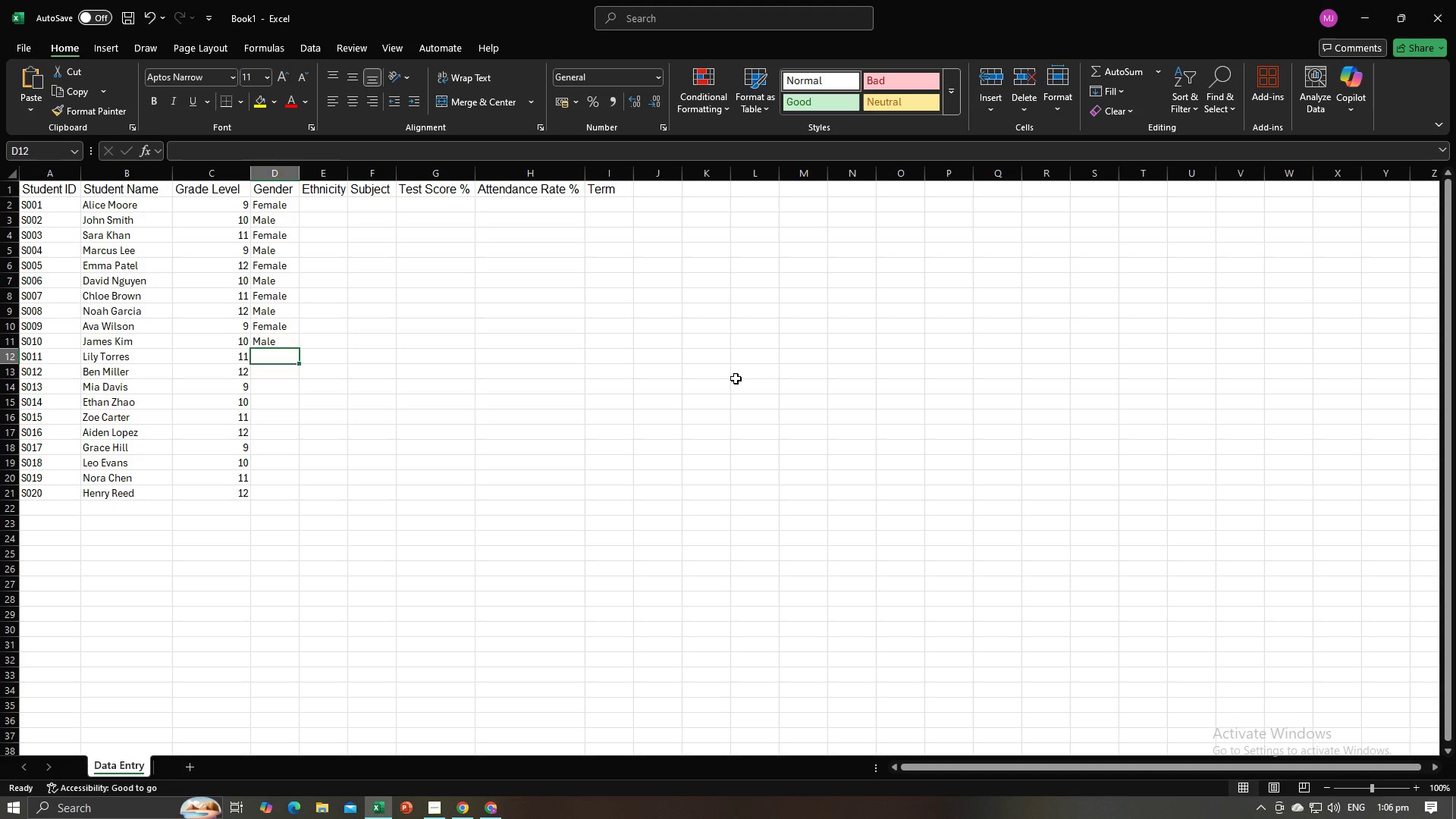 
key(Shift+F)
 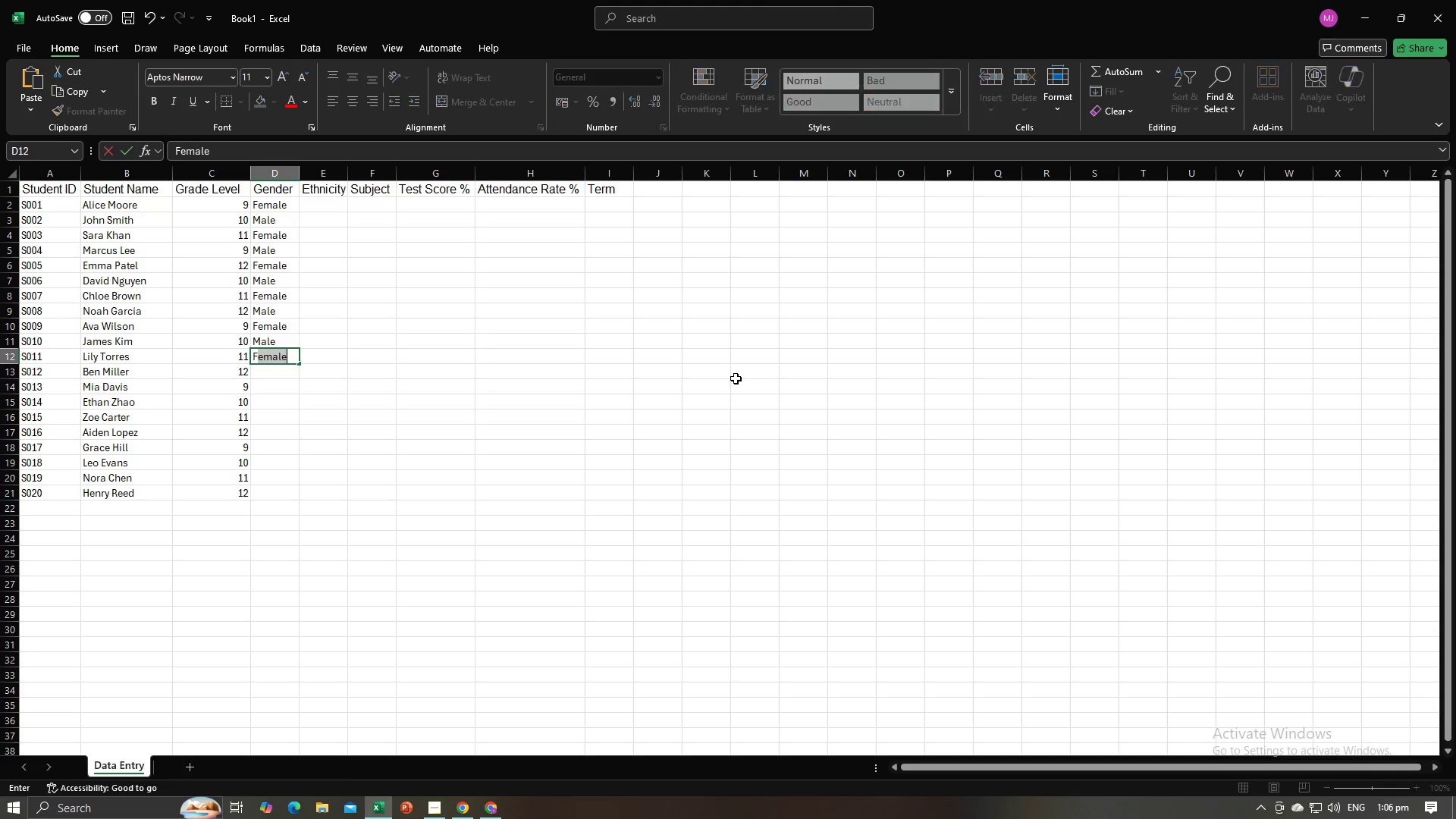 
key(Enter)
 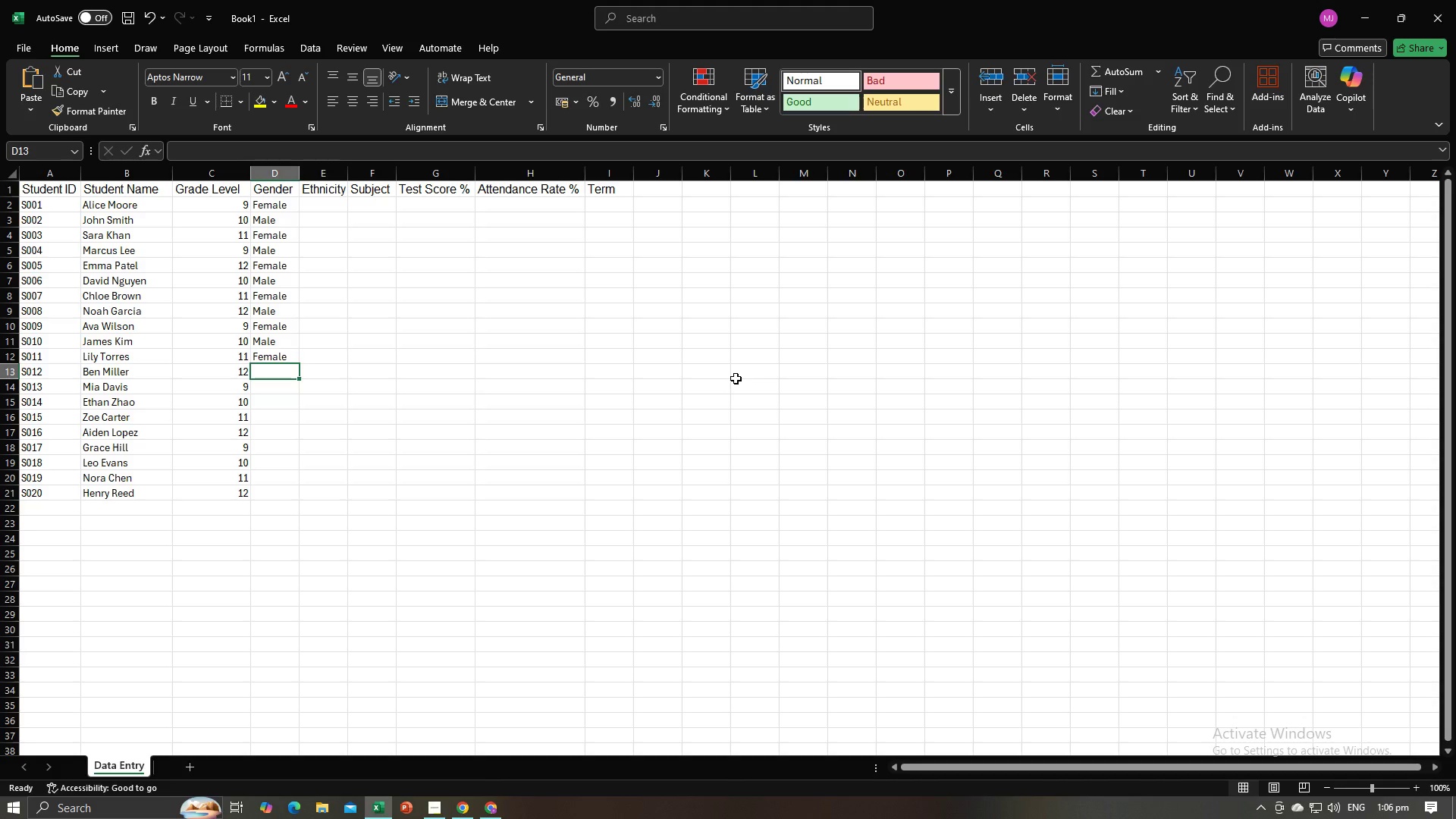 
key(Shift+M)
 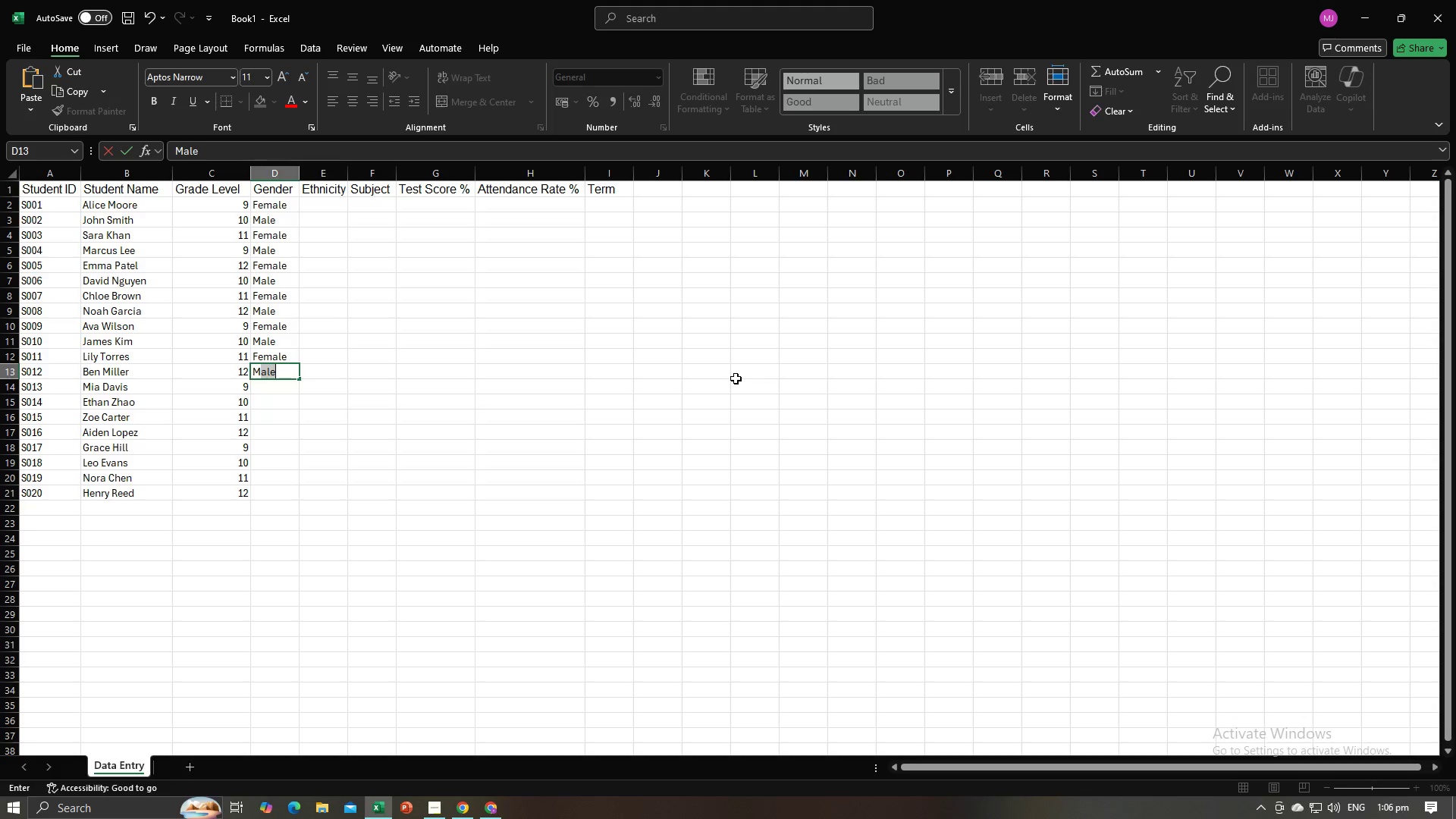 
key(Enter)
 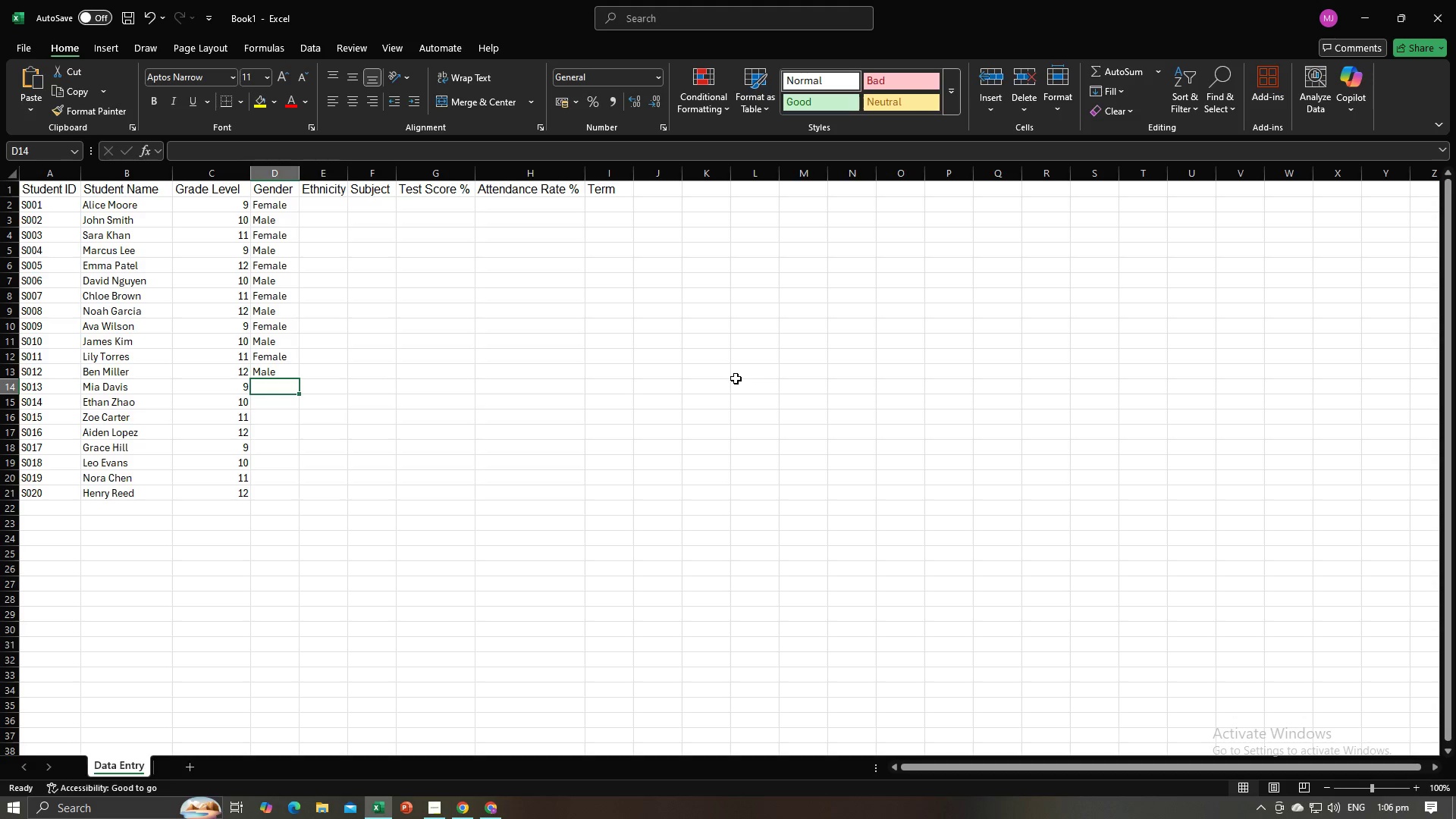 
key(Shift+F)
 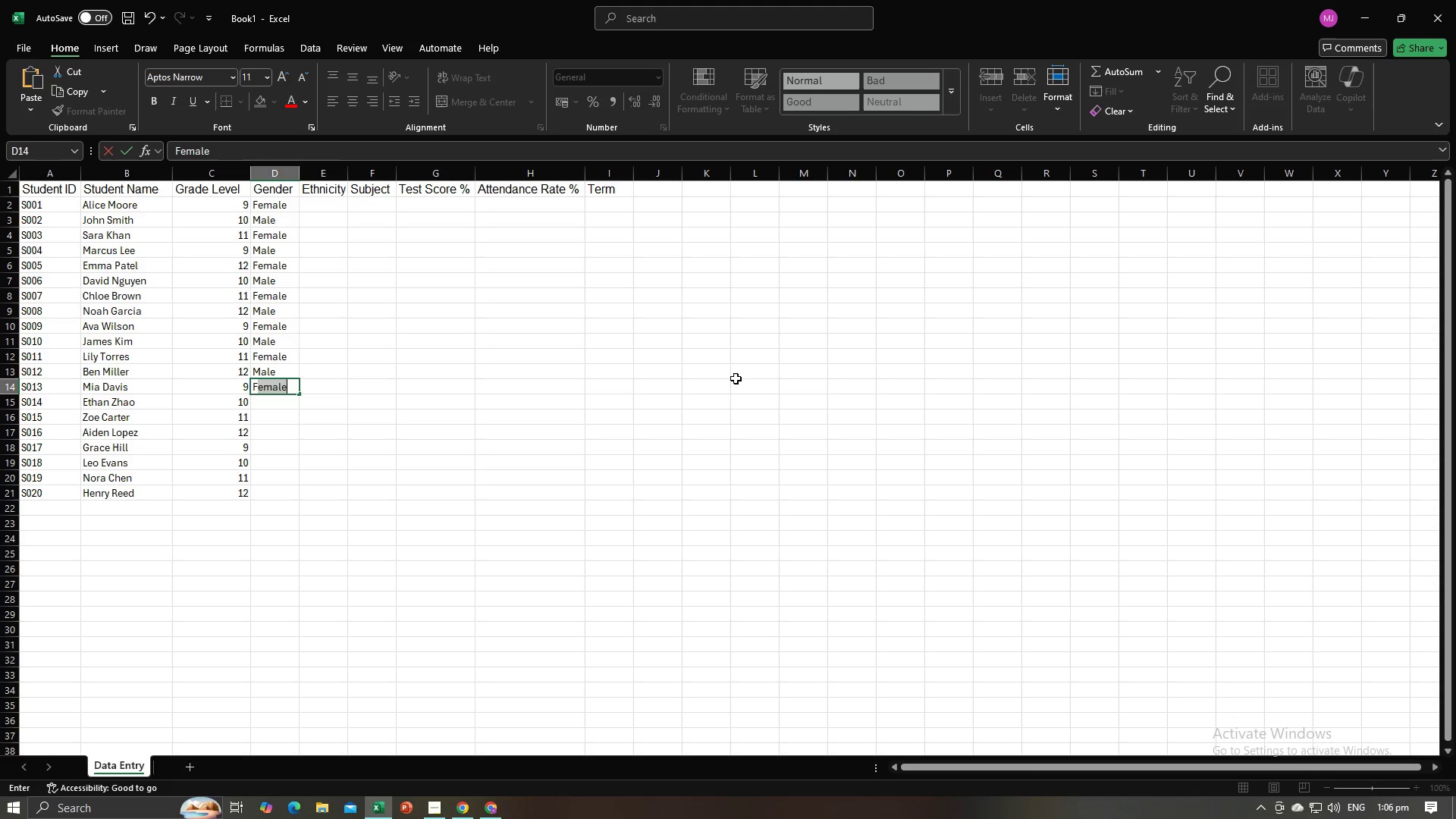 
key(Enter)
 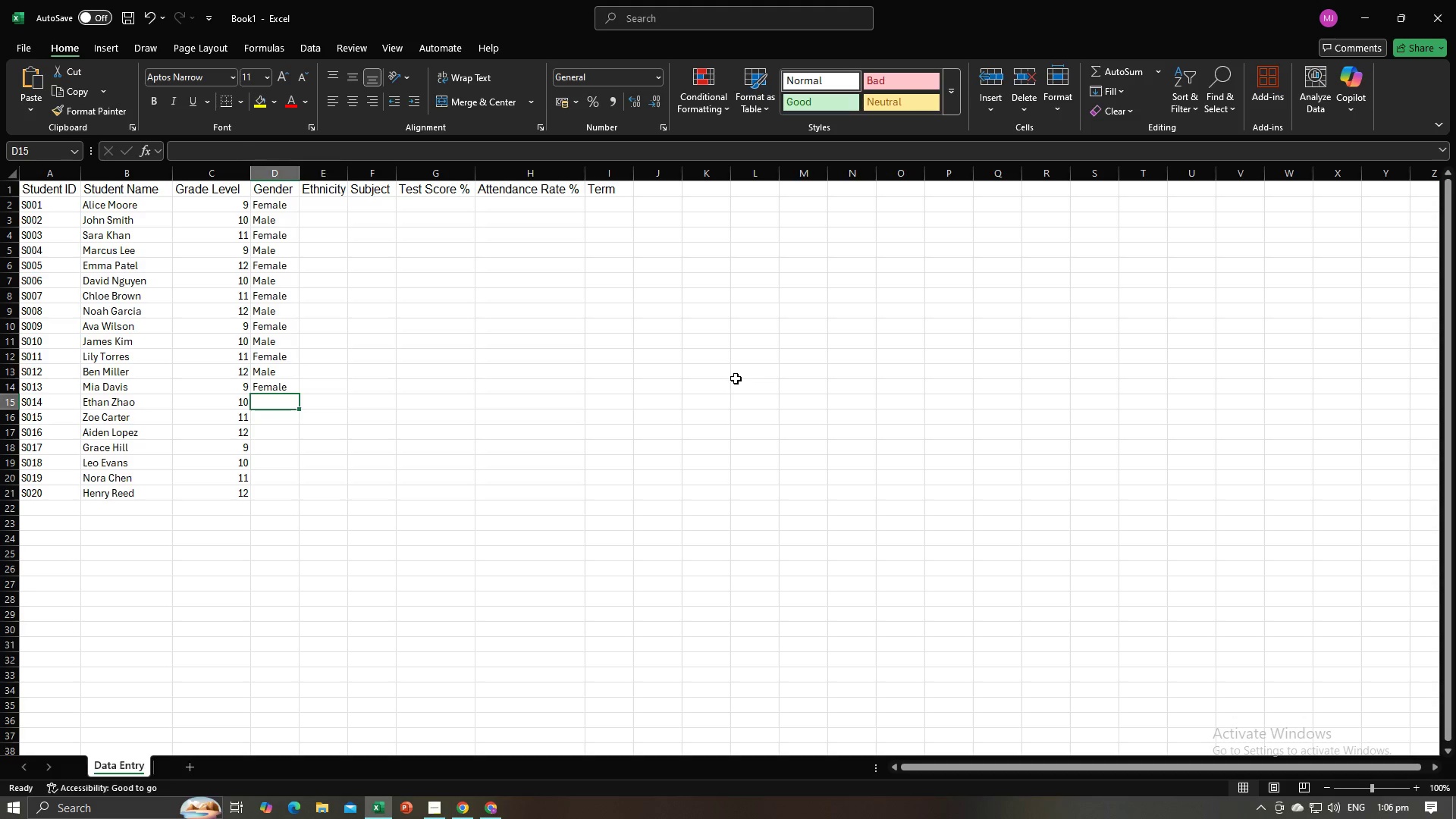 
key(Shift+M)
 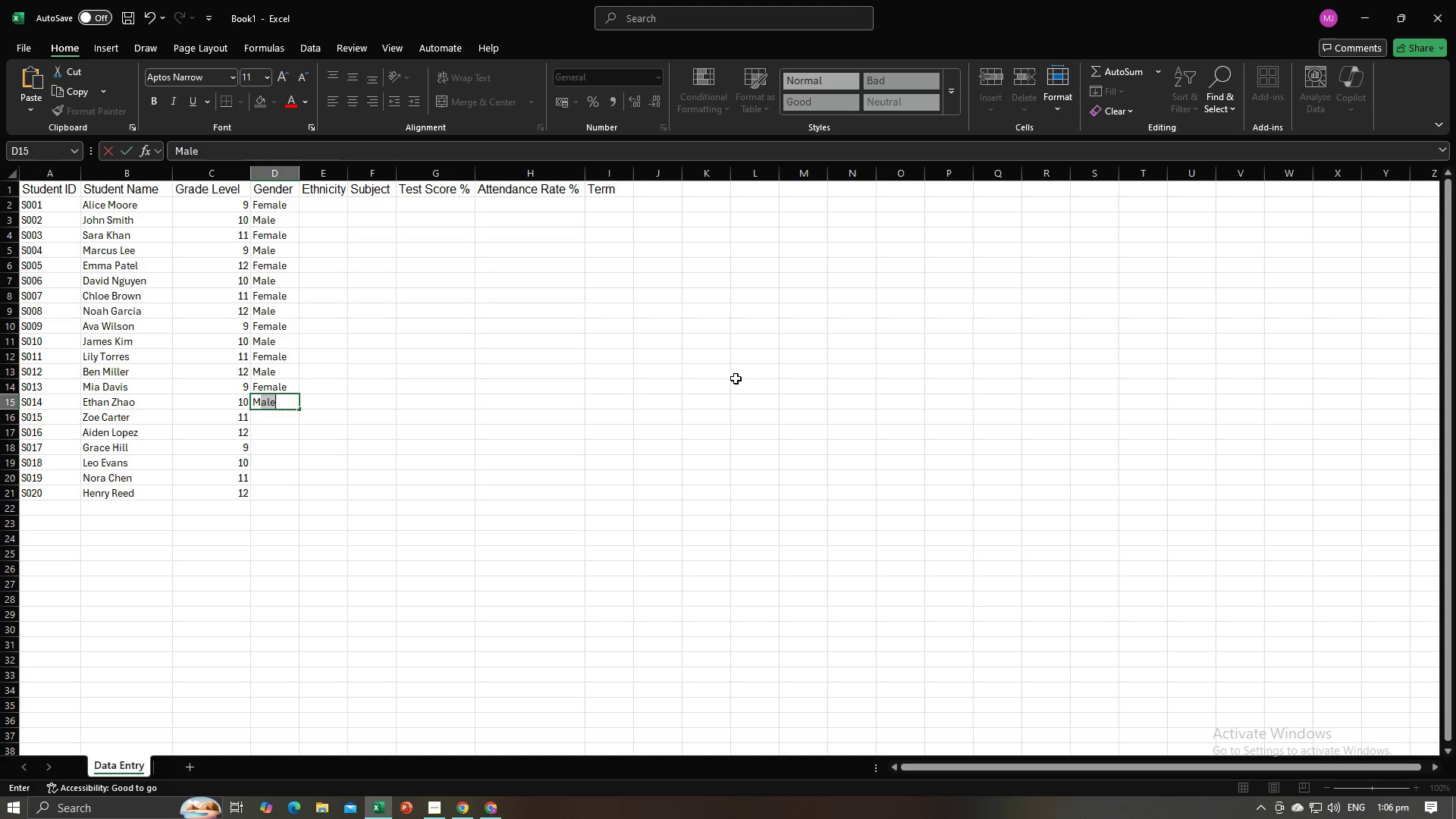 
key(Enter)
 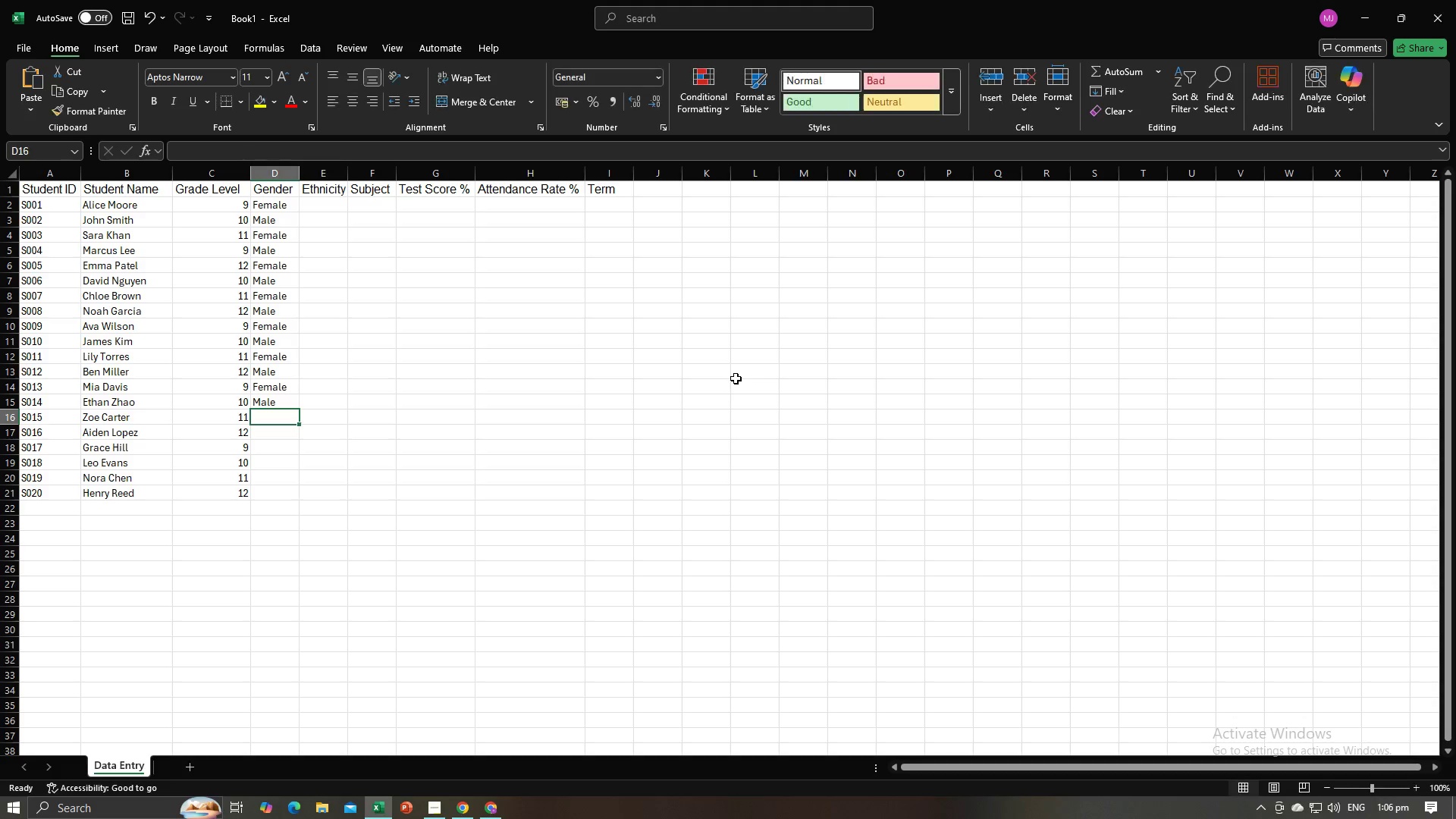 
key(Shift+F)
 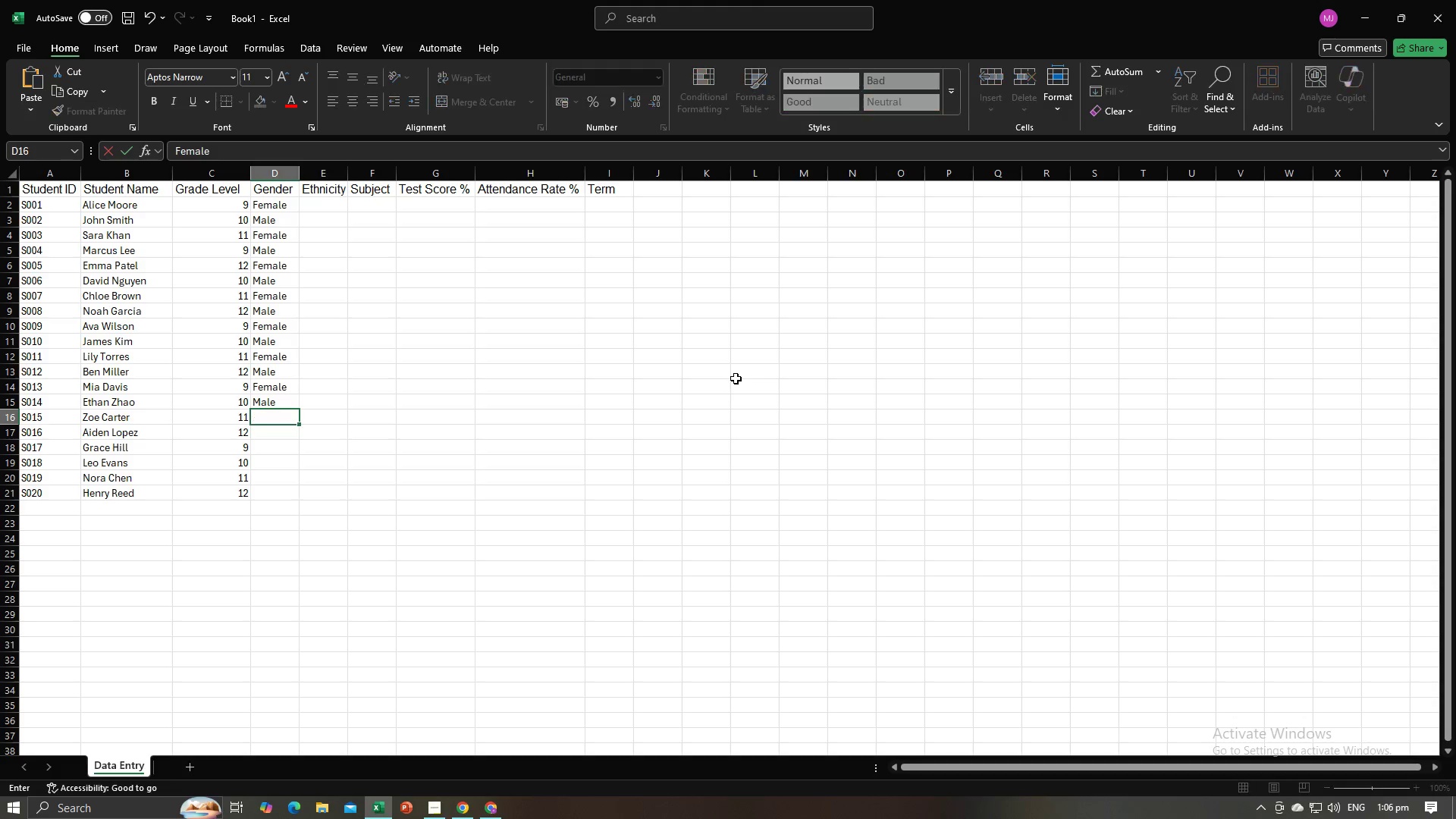 
key(Enter)
 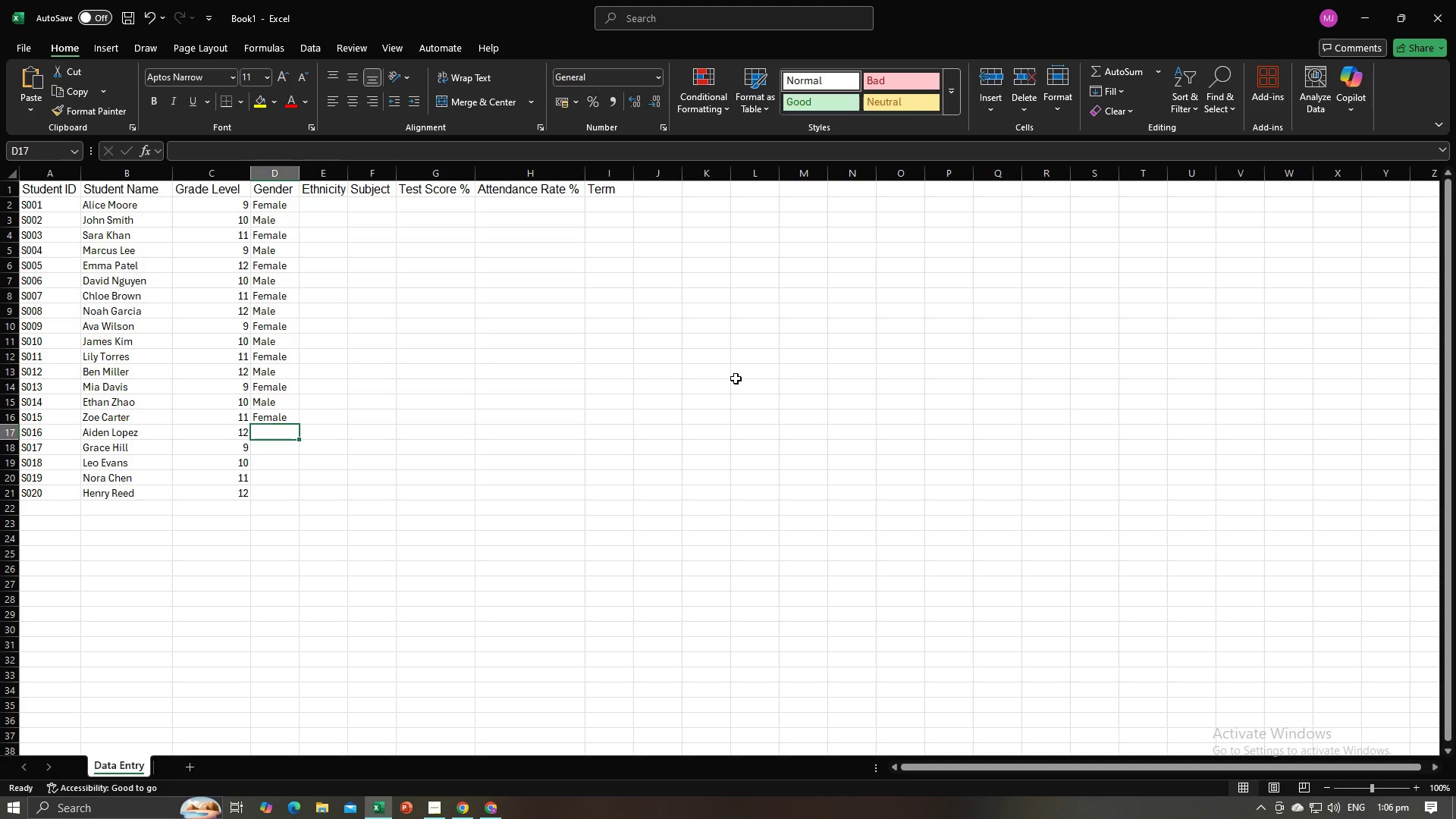 
key(Shift+M)
 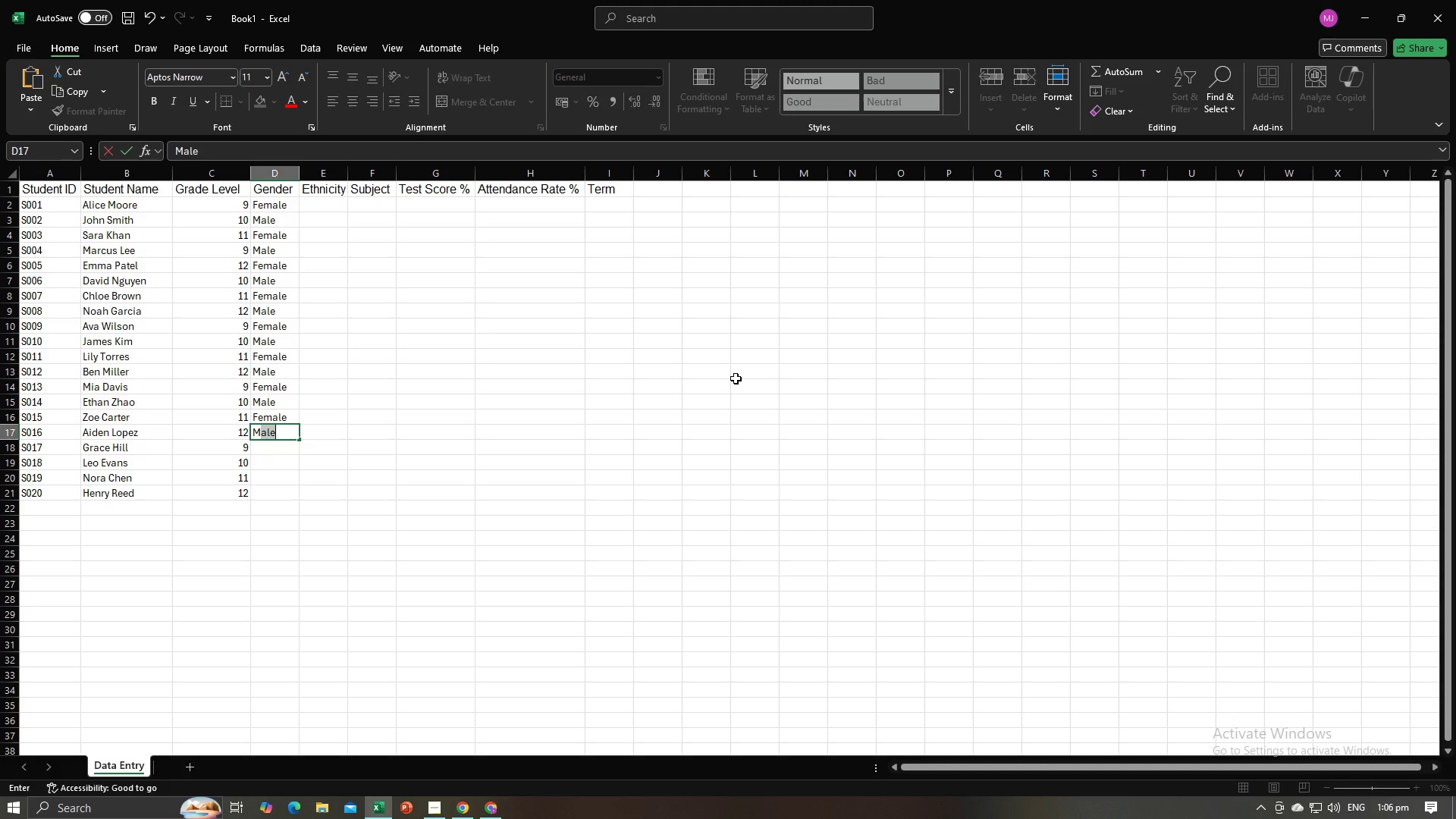 
key(Enter)
 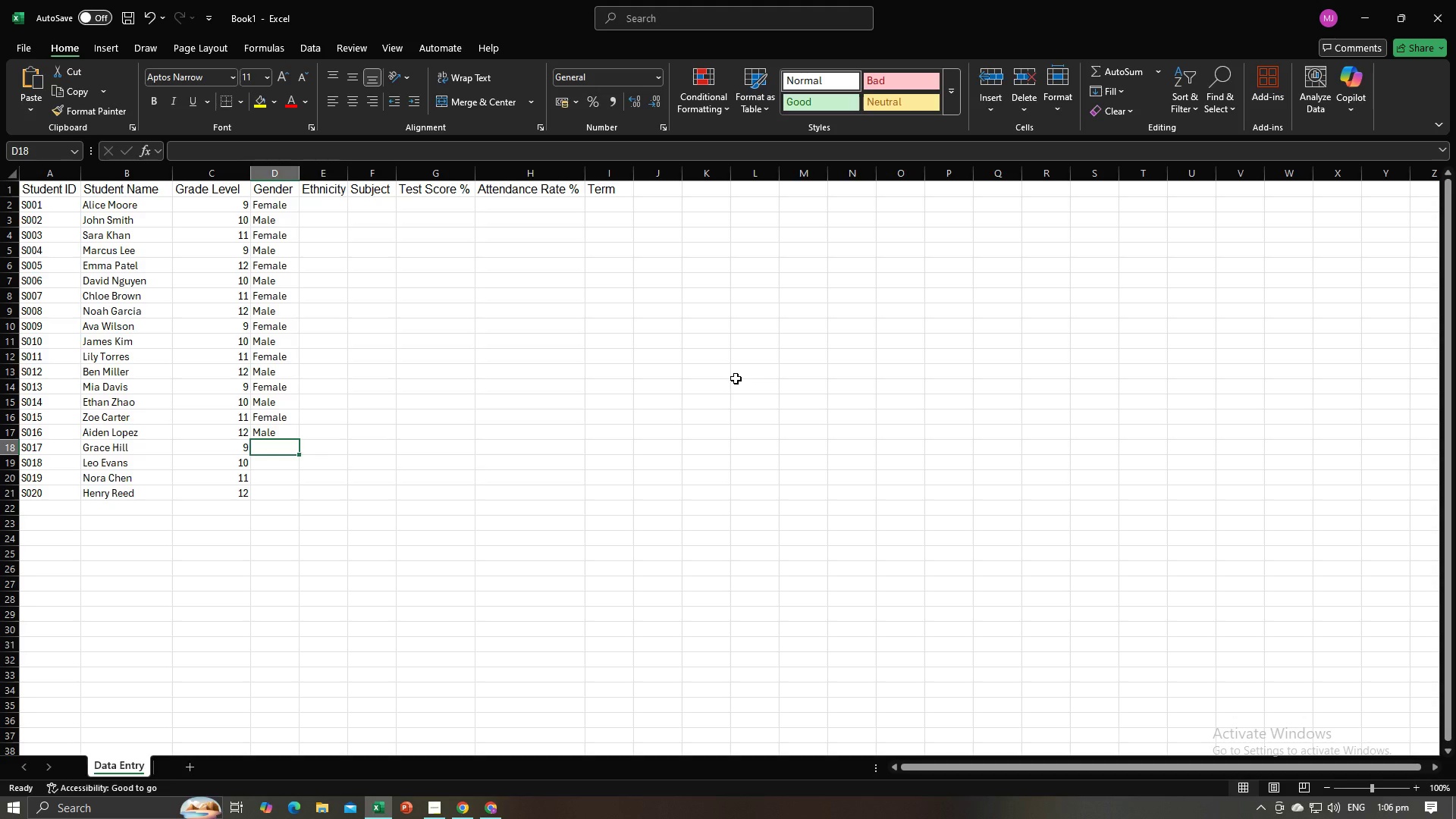 
key(Shift+F)
 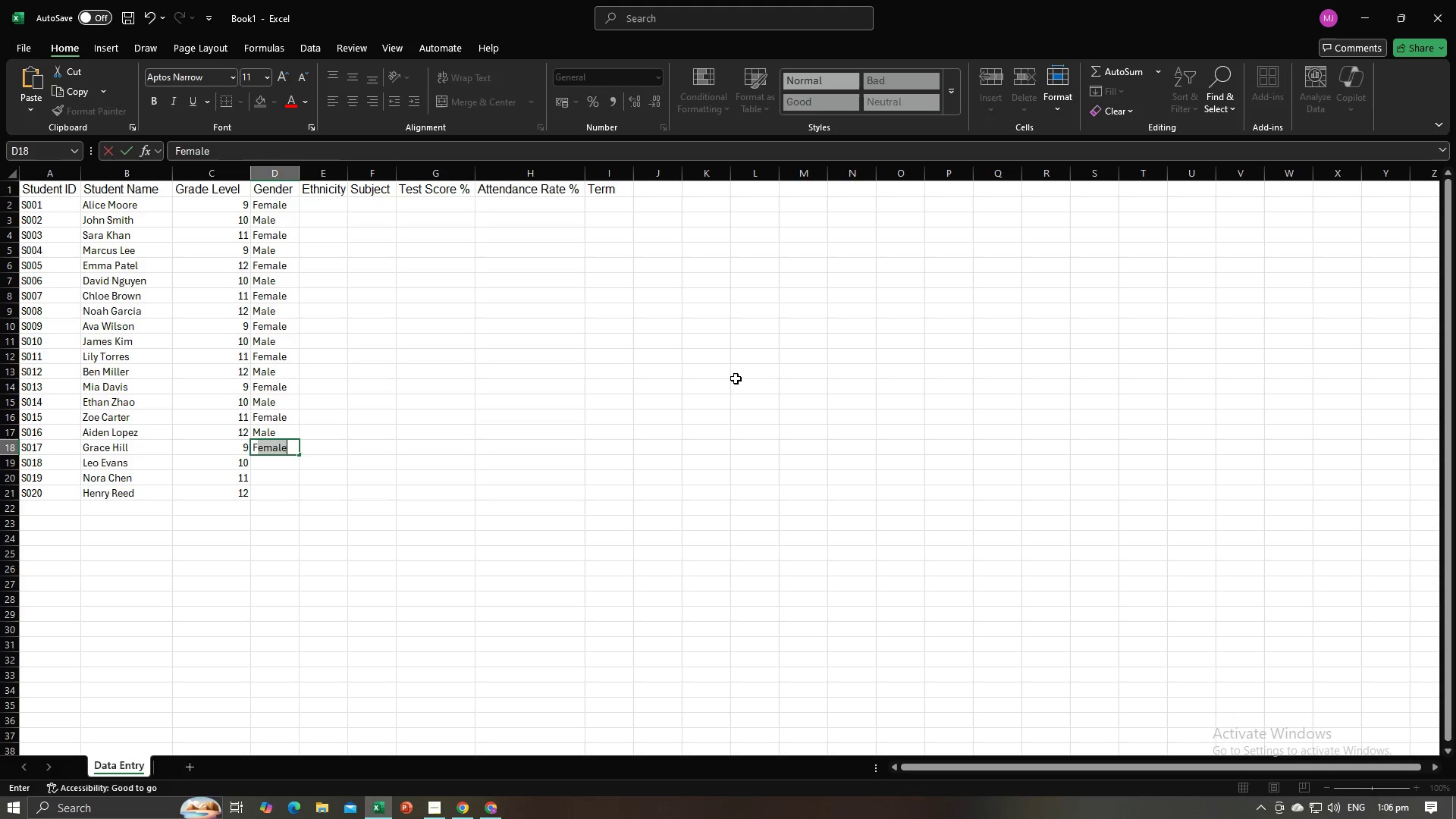 
key(Enter)
 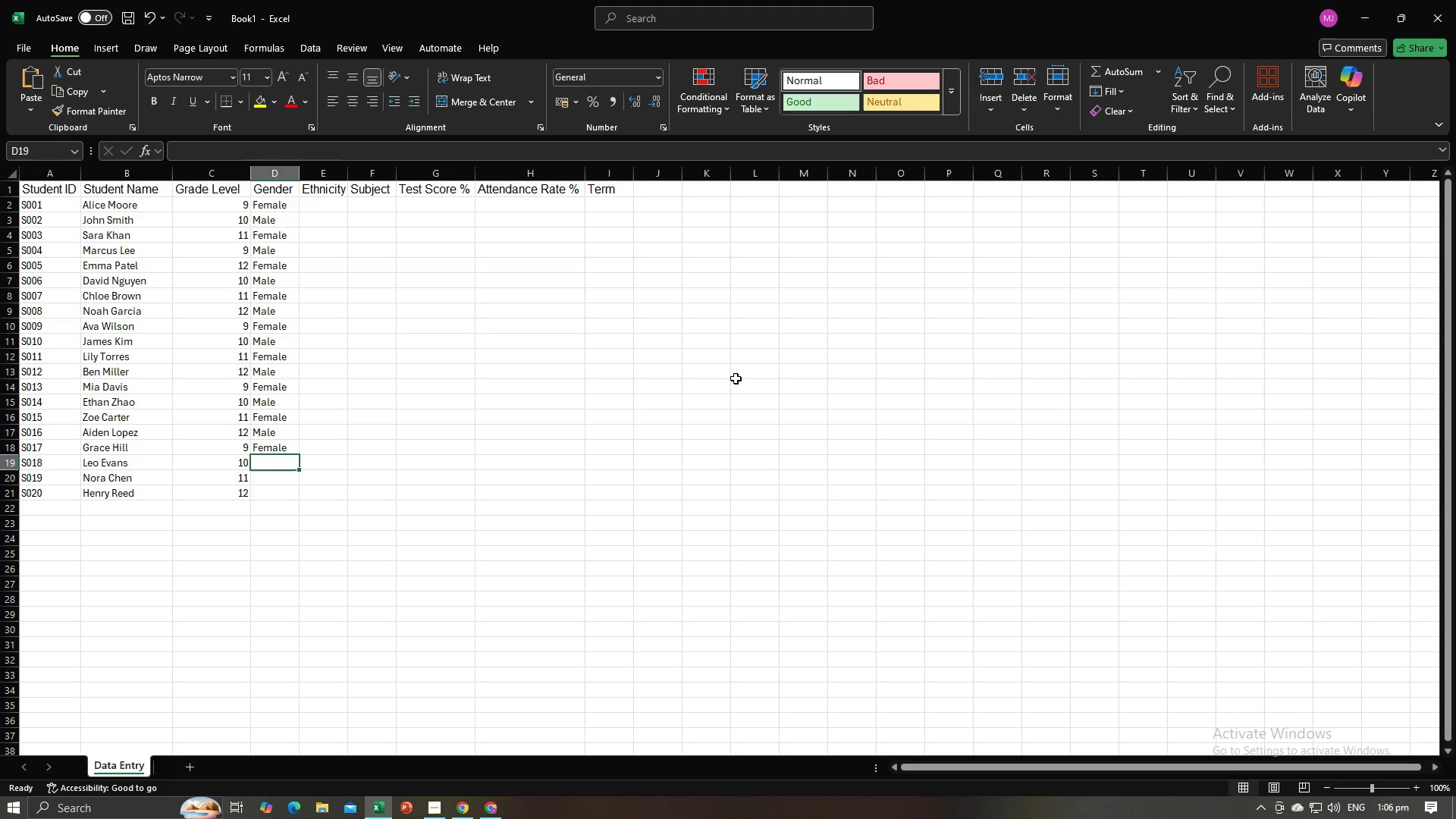 
key(Shift+M)
 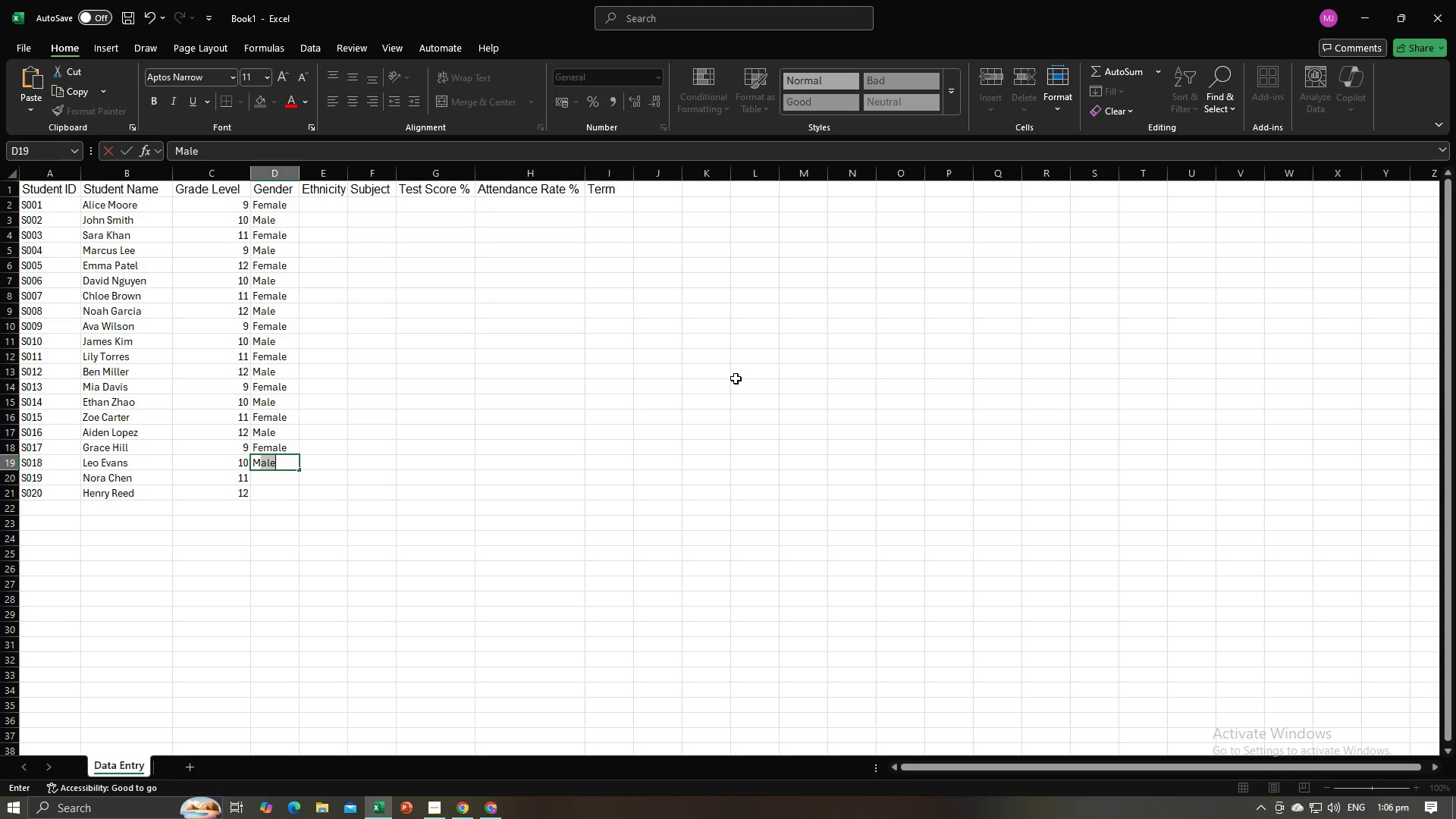 
key(Enter)
 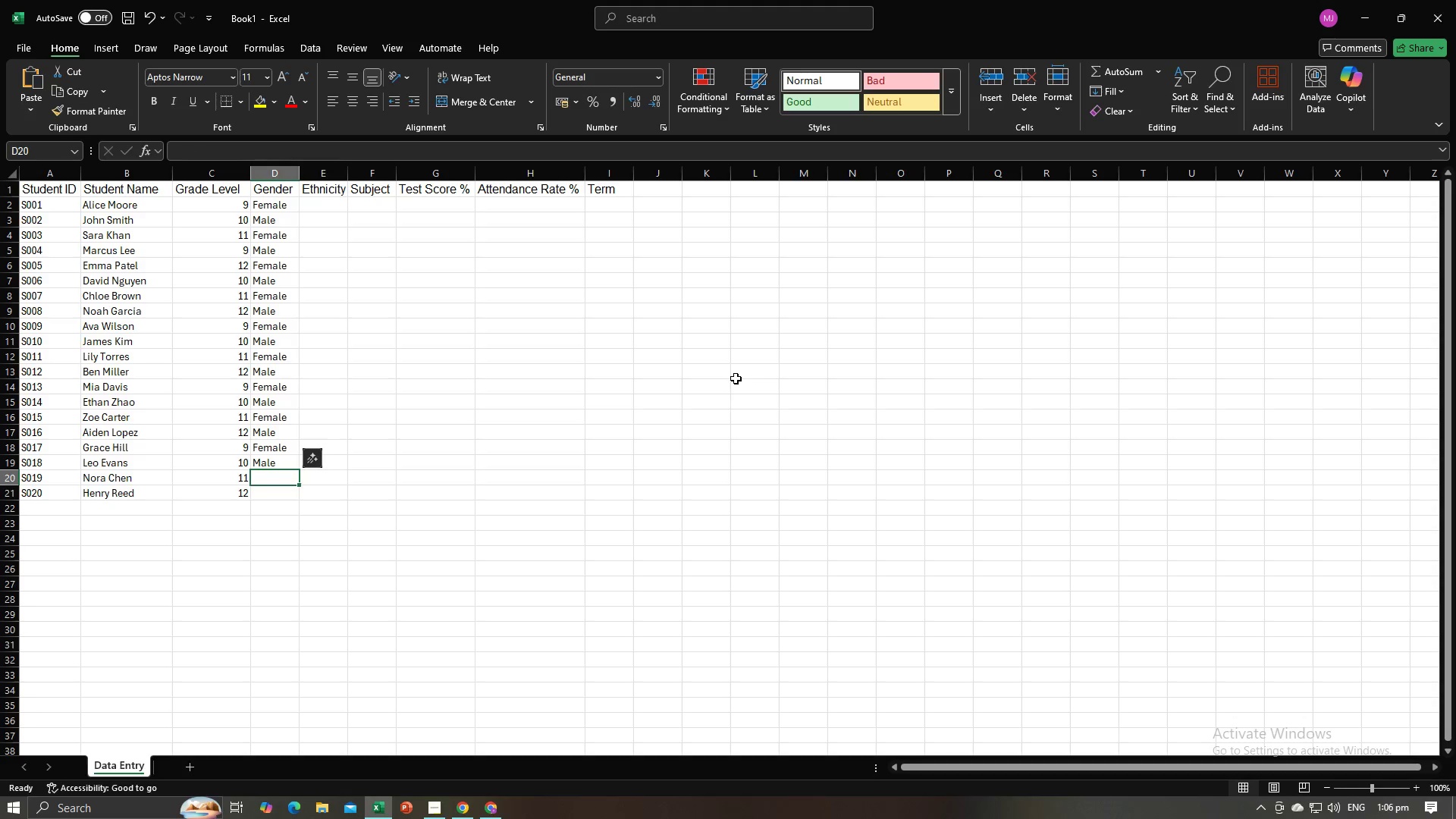 
key(Shift+F)
 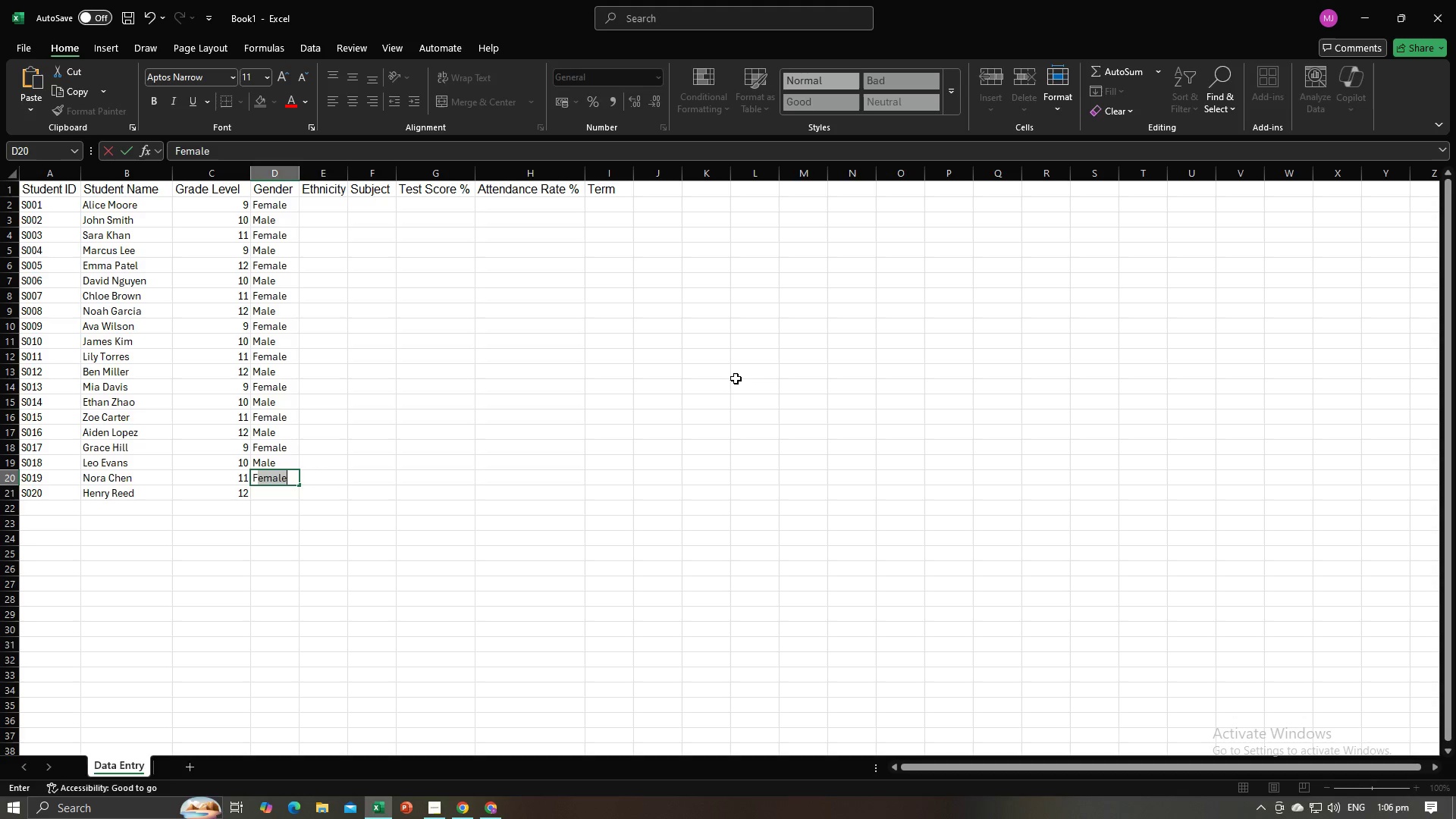 
key(Enter)
 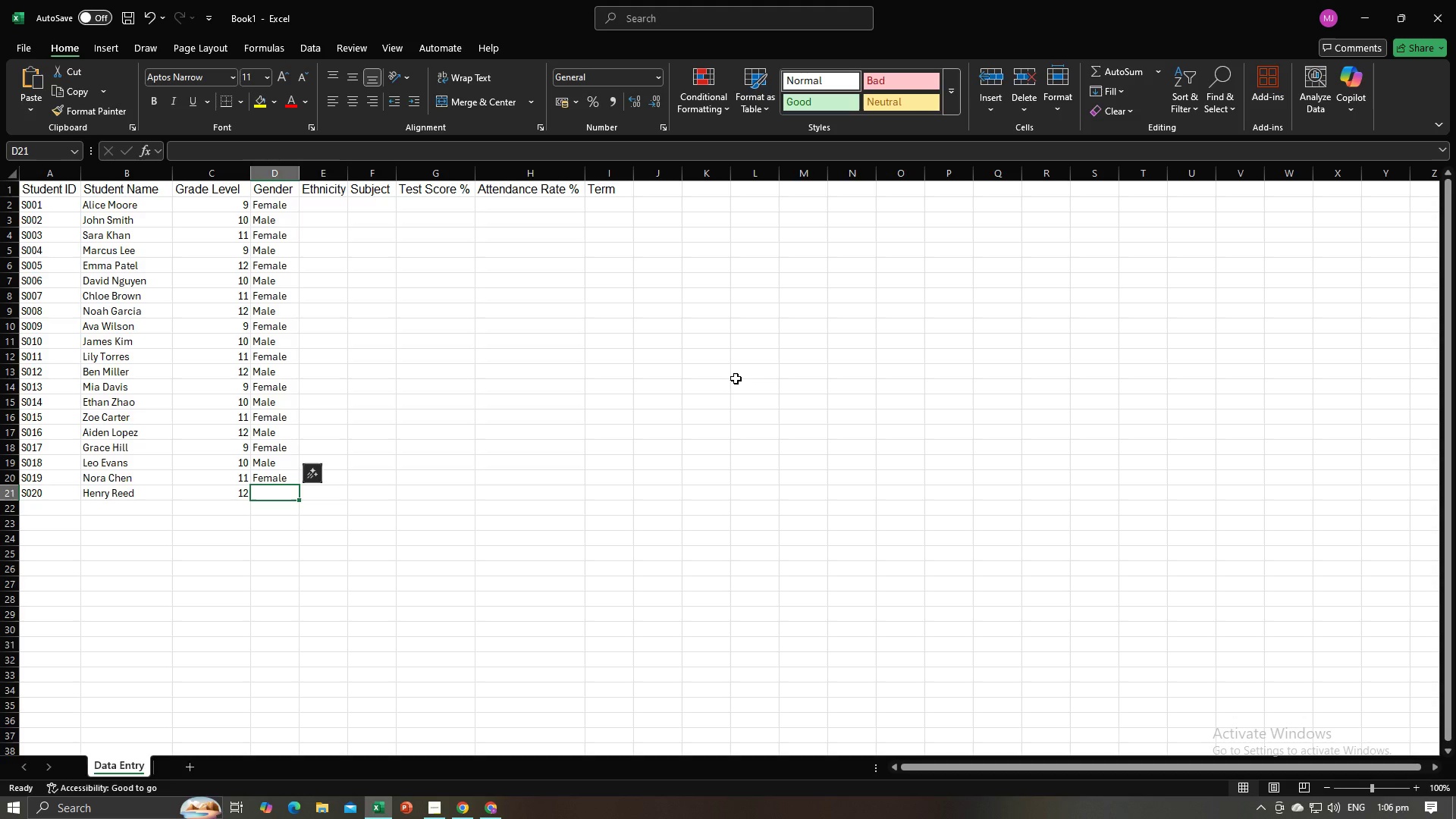 
key(Shift+M)
 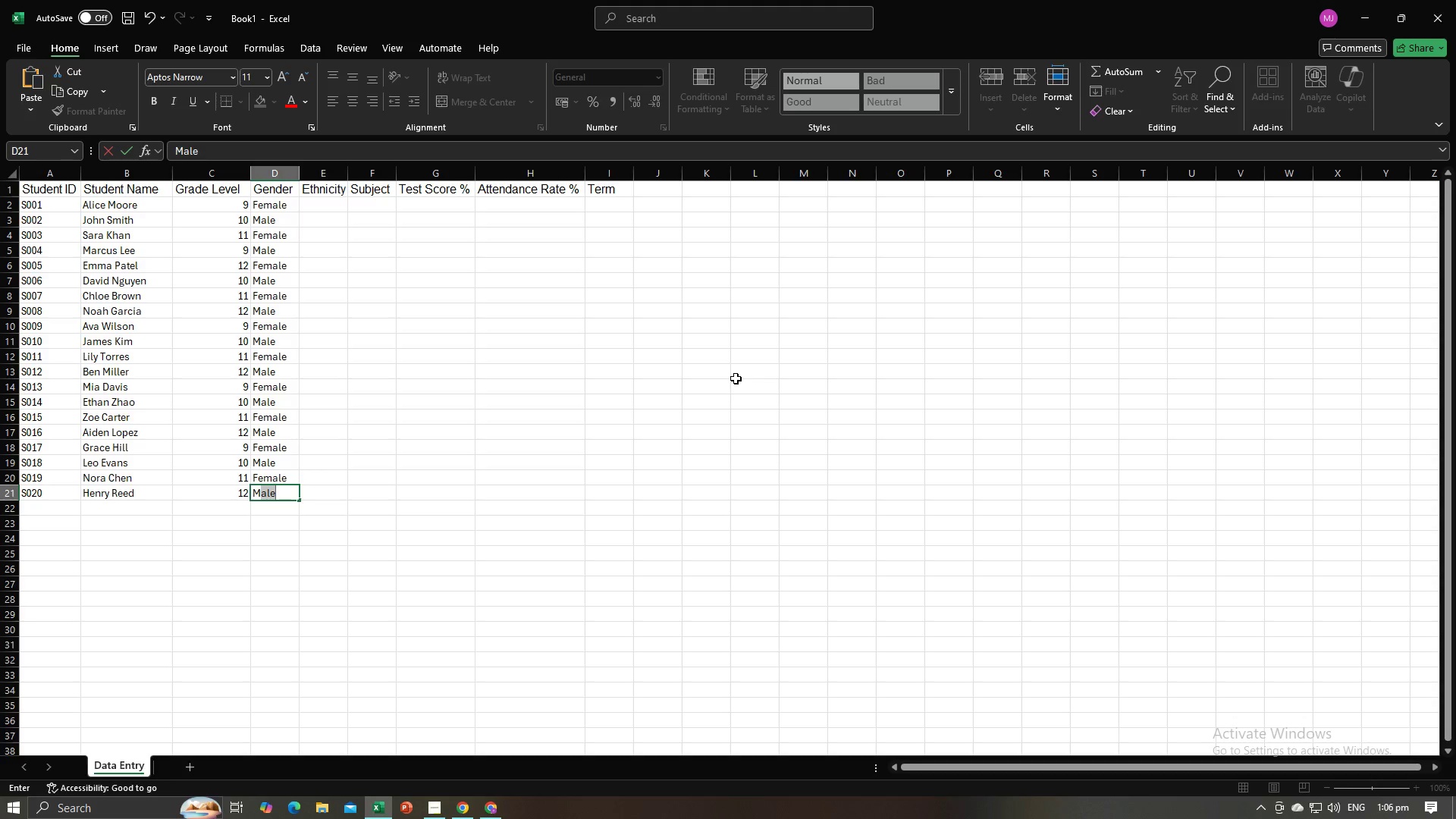 
key(Enter)
 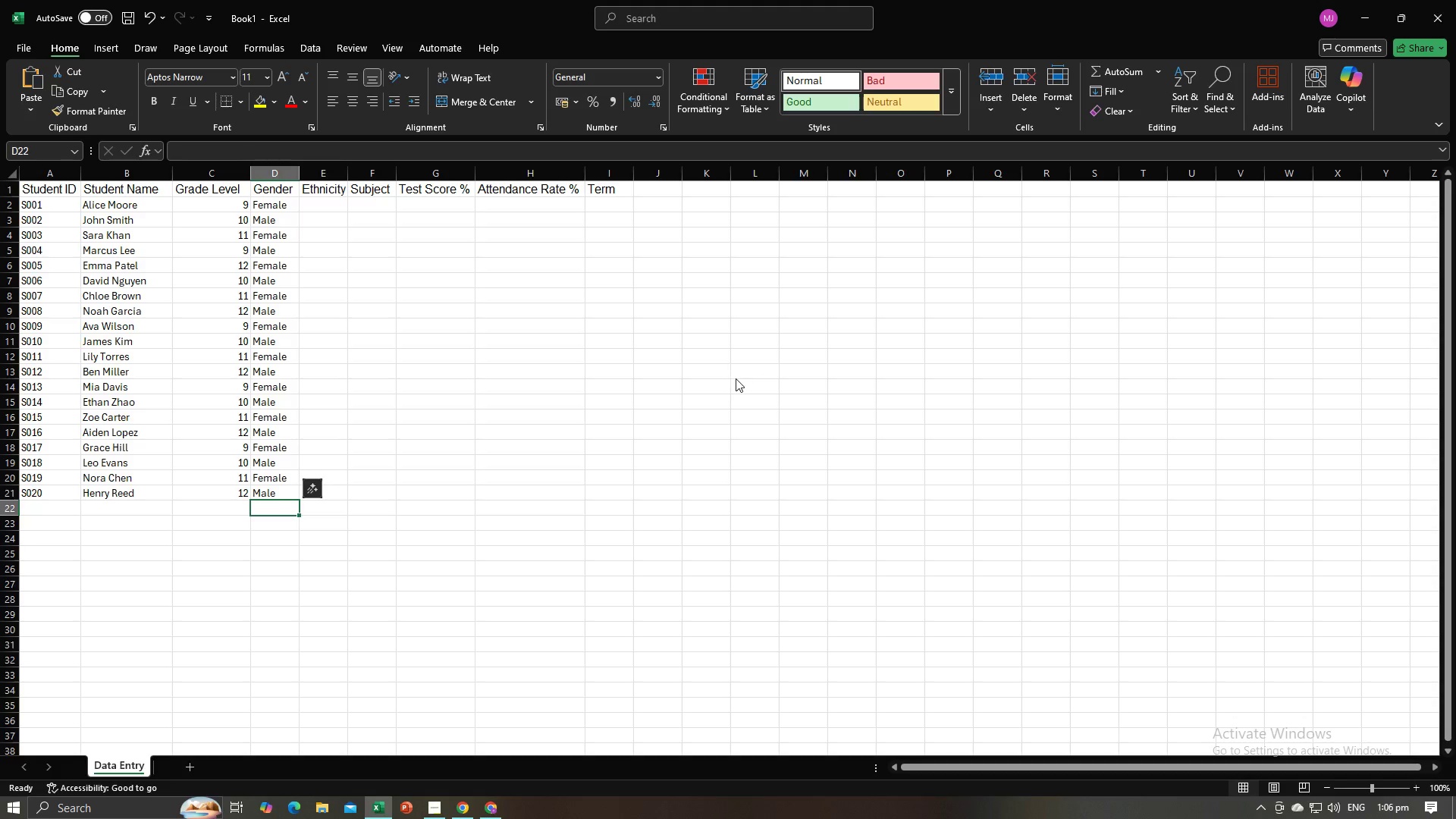 
key(Alt+Tab)
 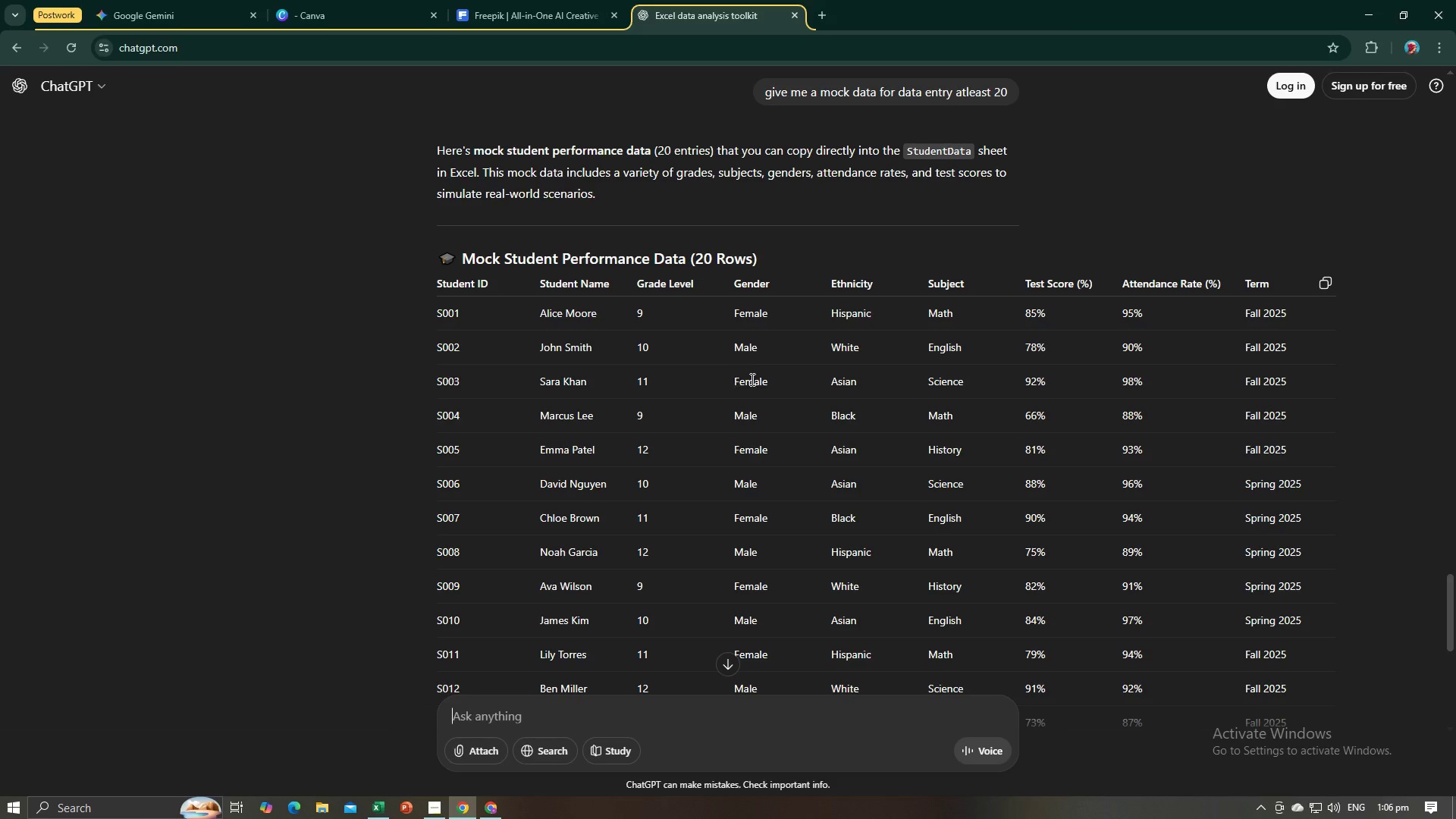 
key(Alt+AltLeft)
 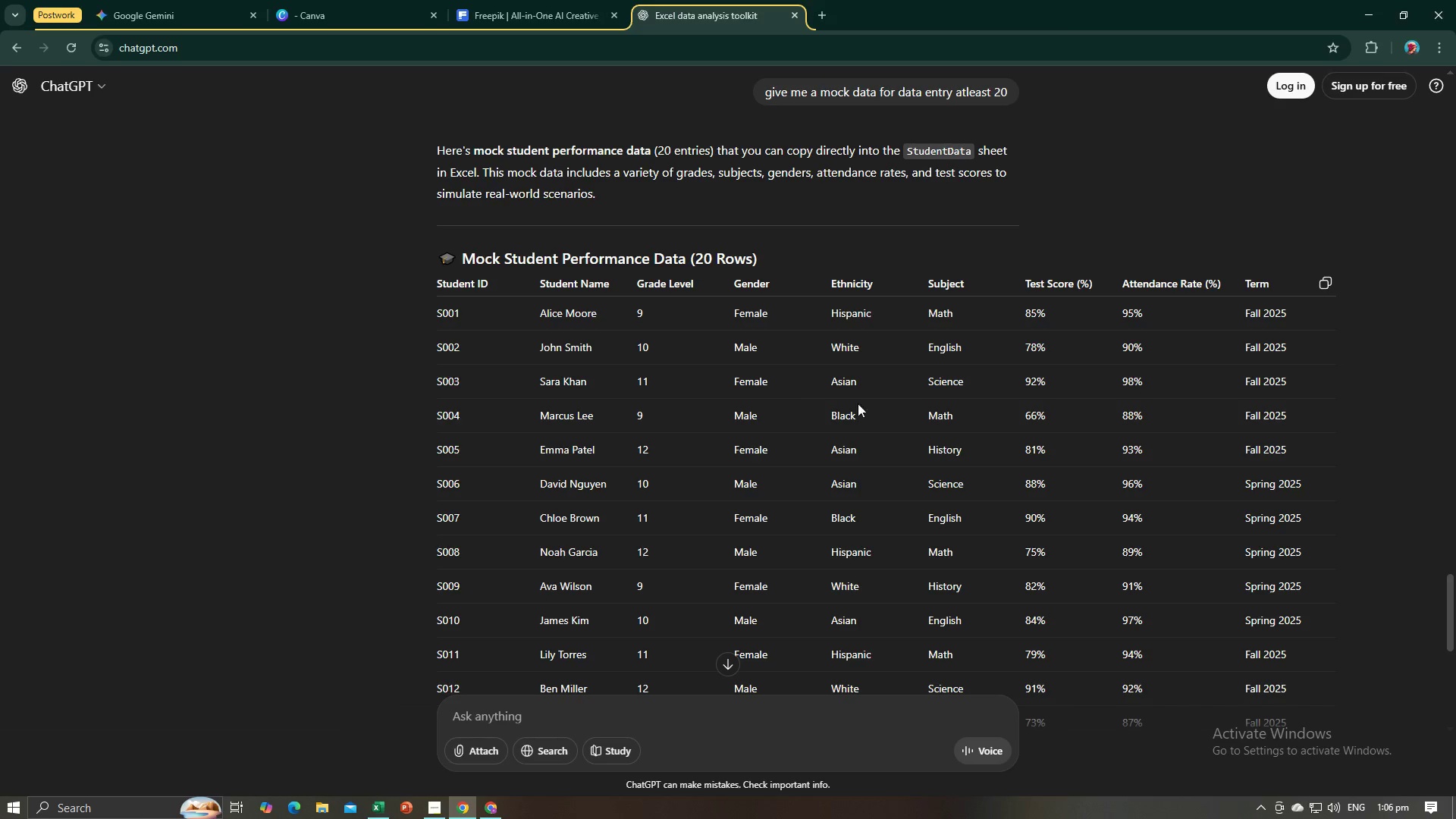 
key(Alt+AltLeft)
 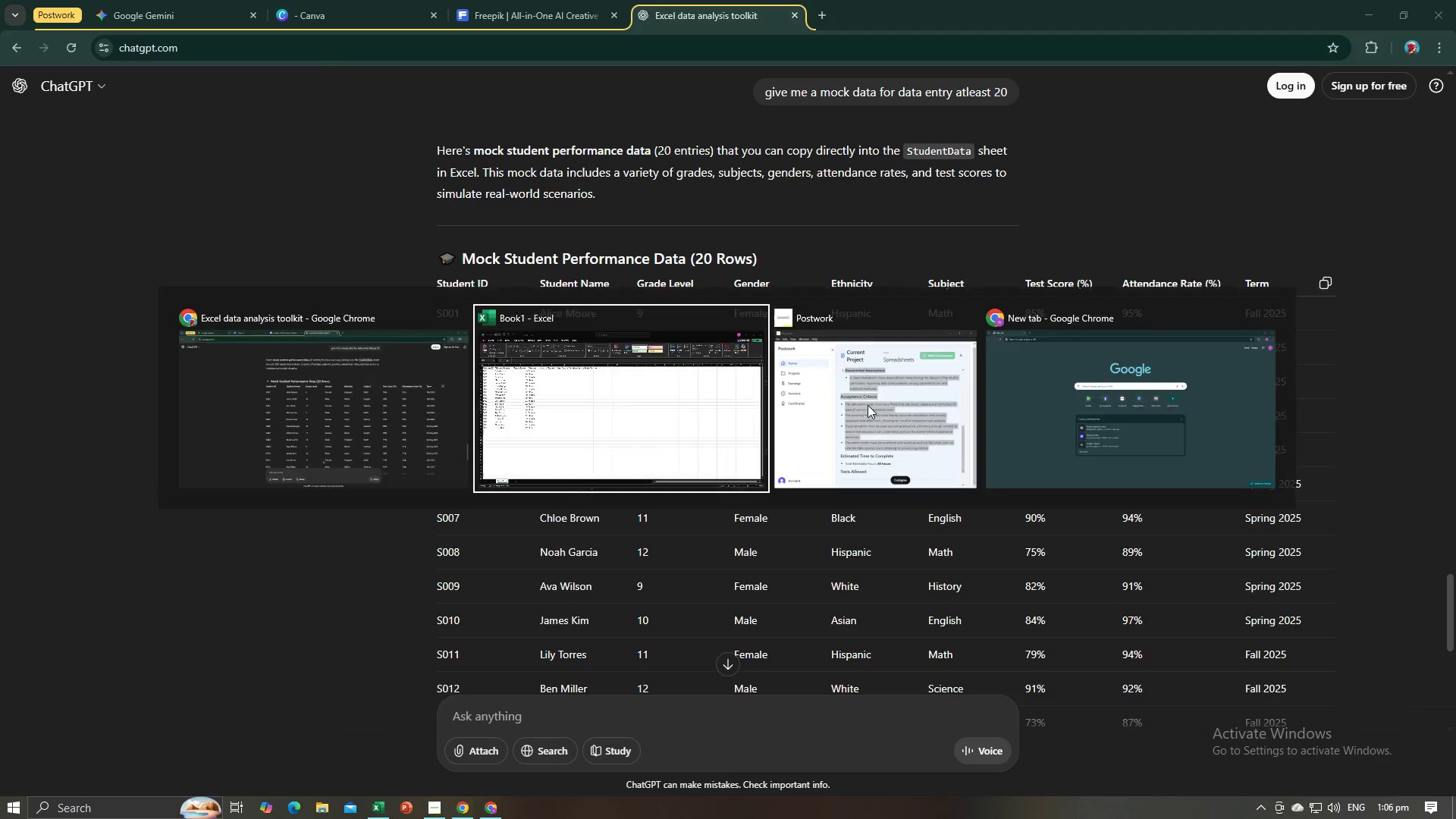 
key(Alt+Tab)
 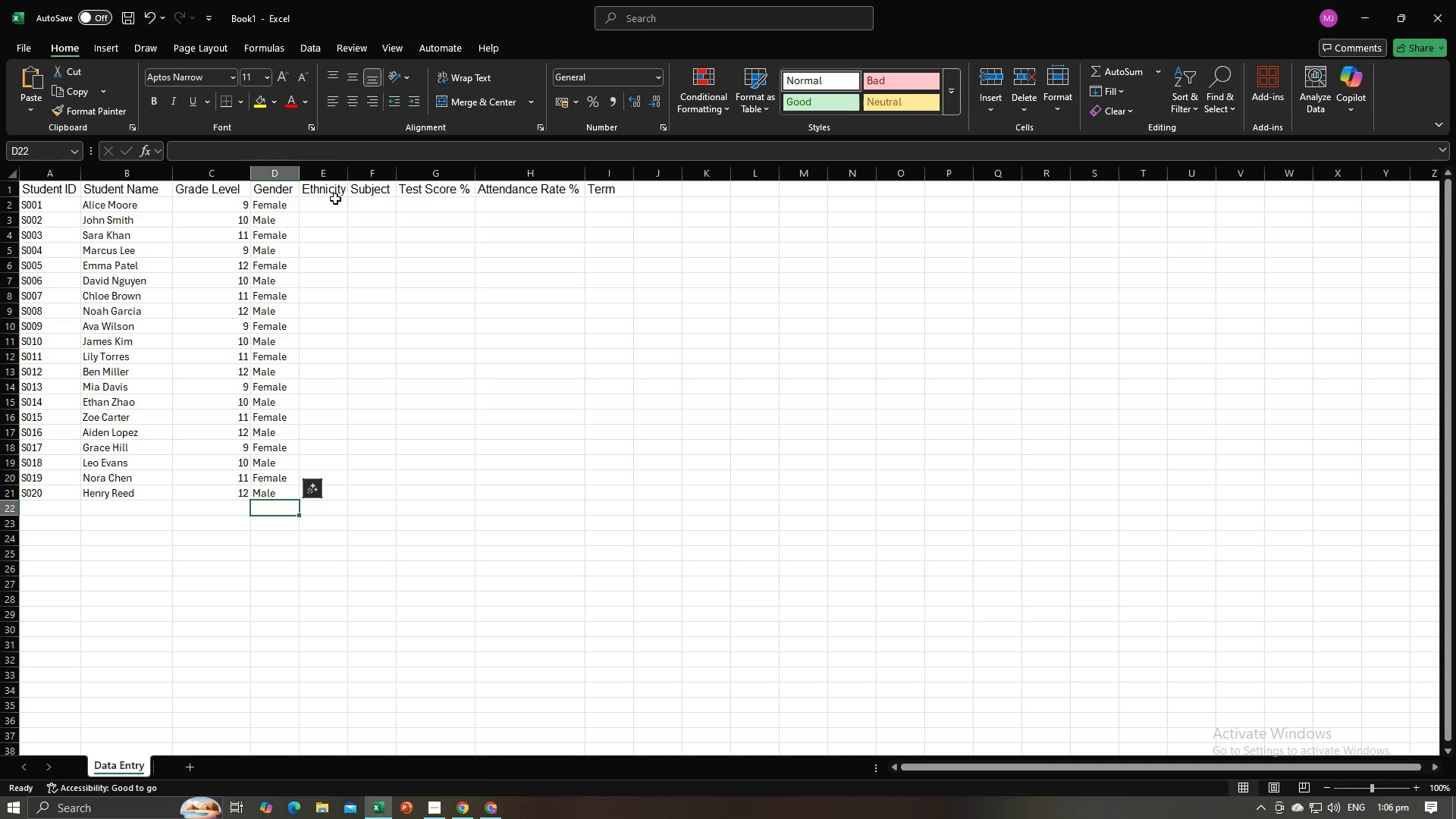 
left_click([335, 199])
 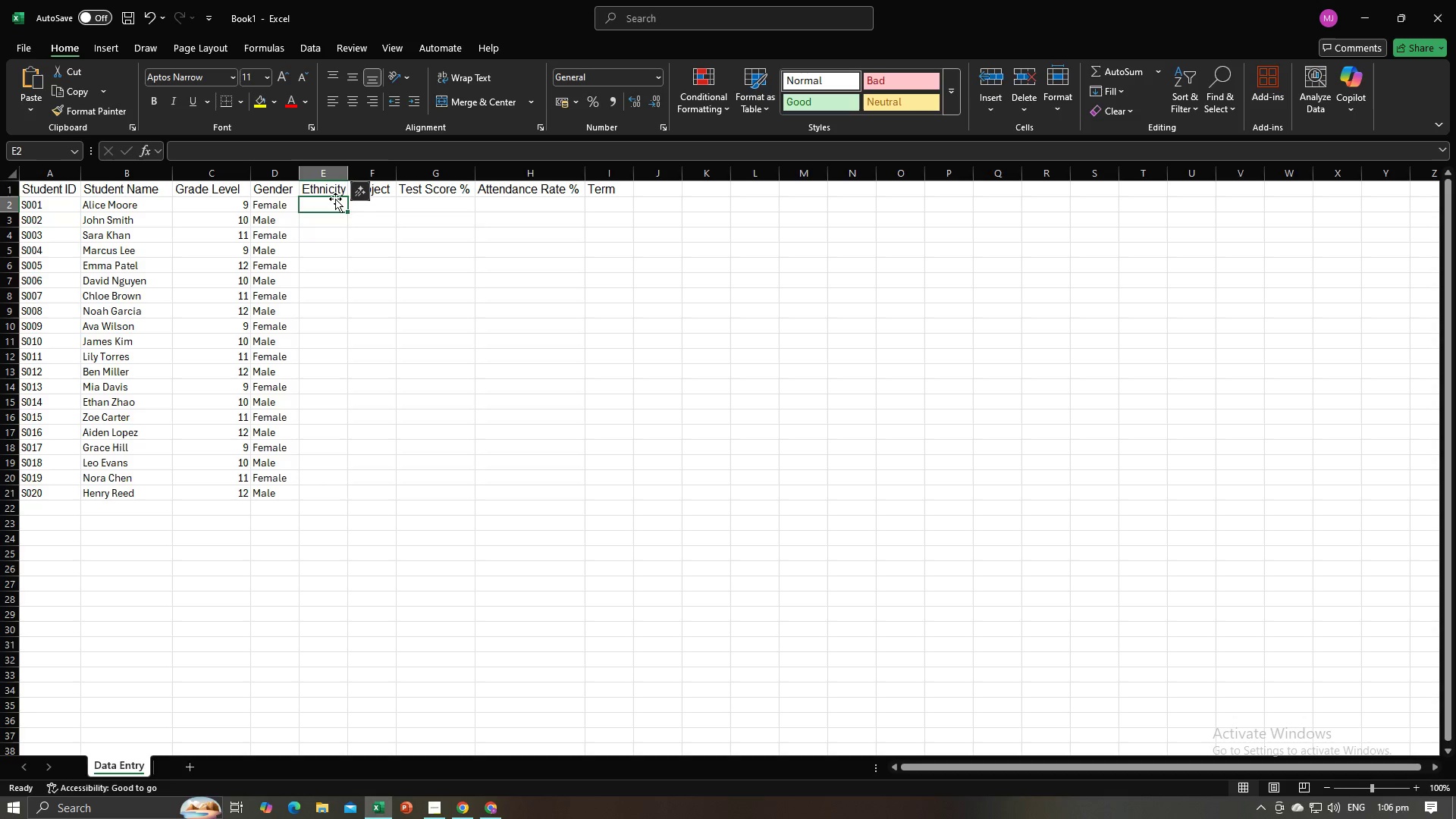 
type(Ho)
key(Backspace)
type(ispanic)
 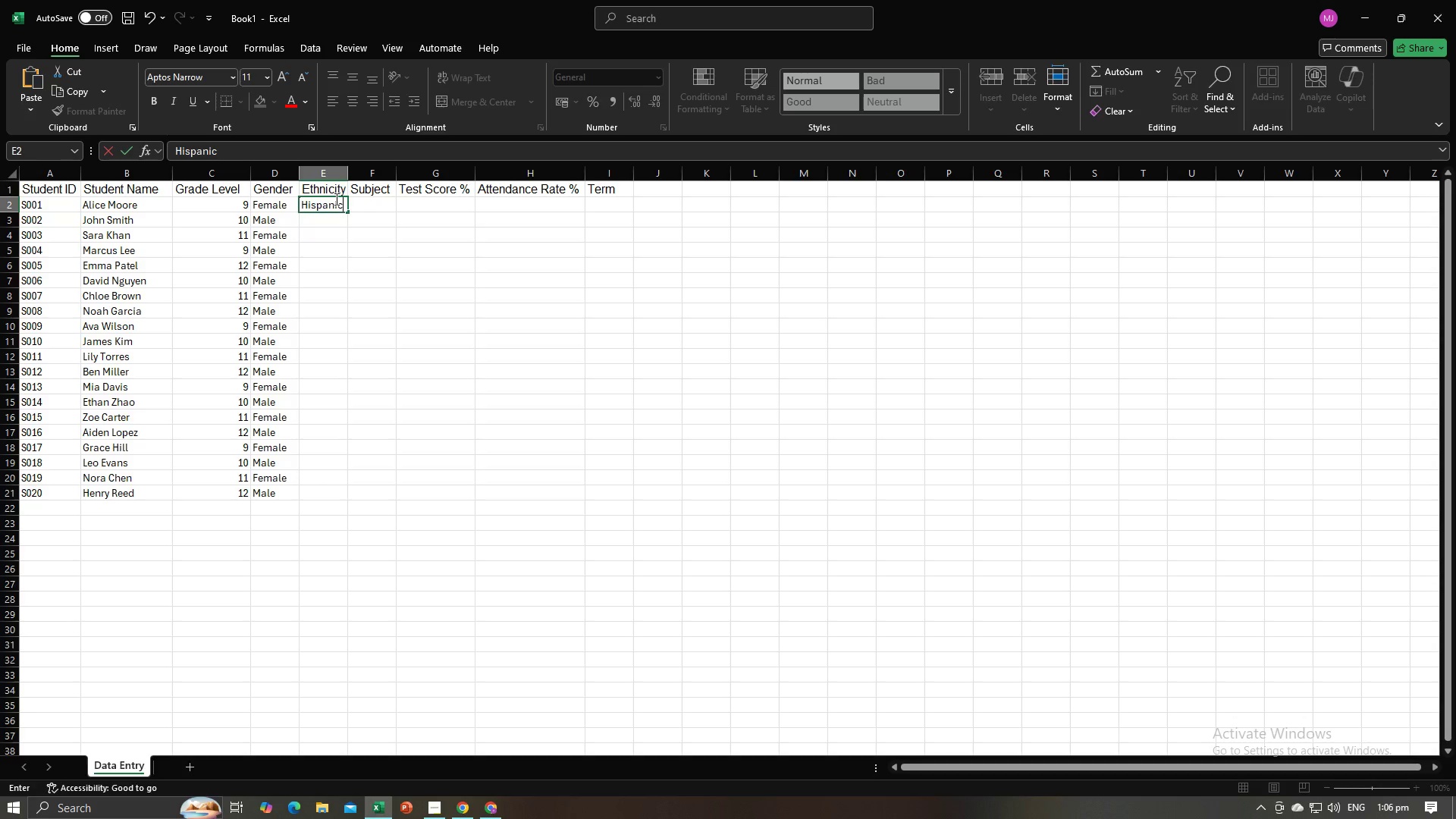 
key(Enter)
 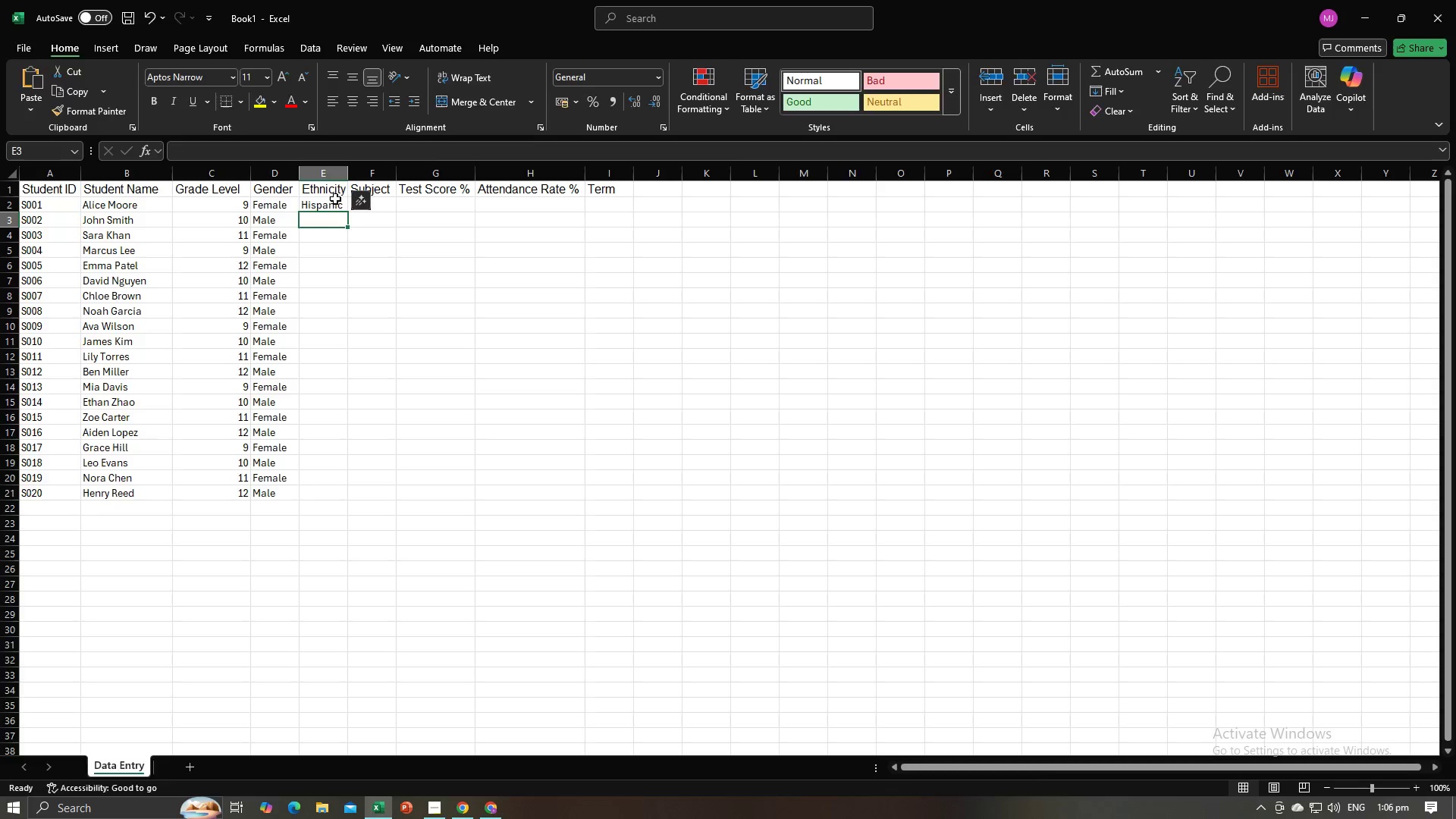 
key(Alt+AltLeft)
 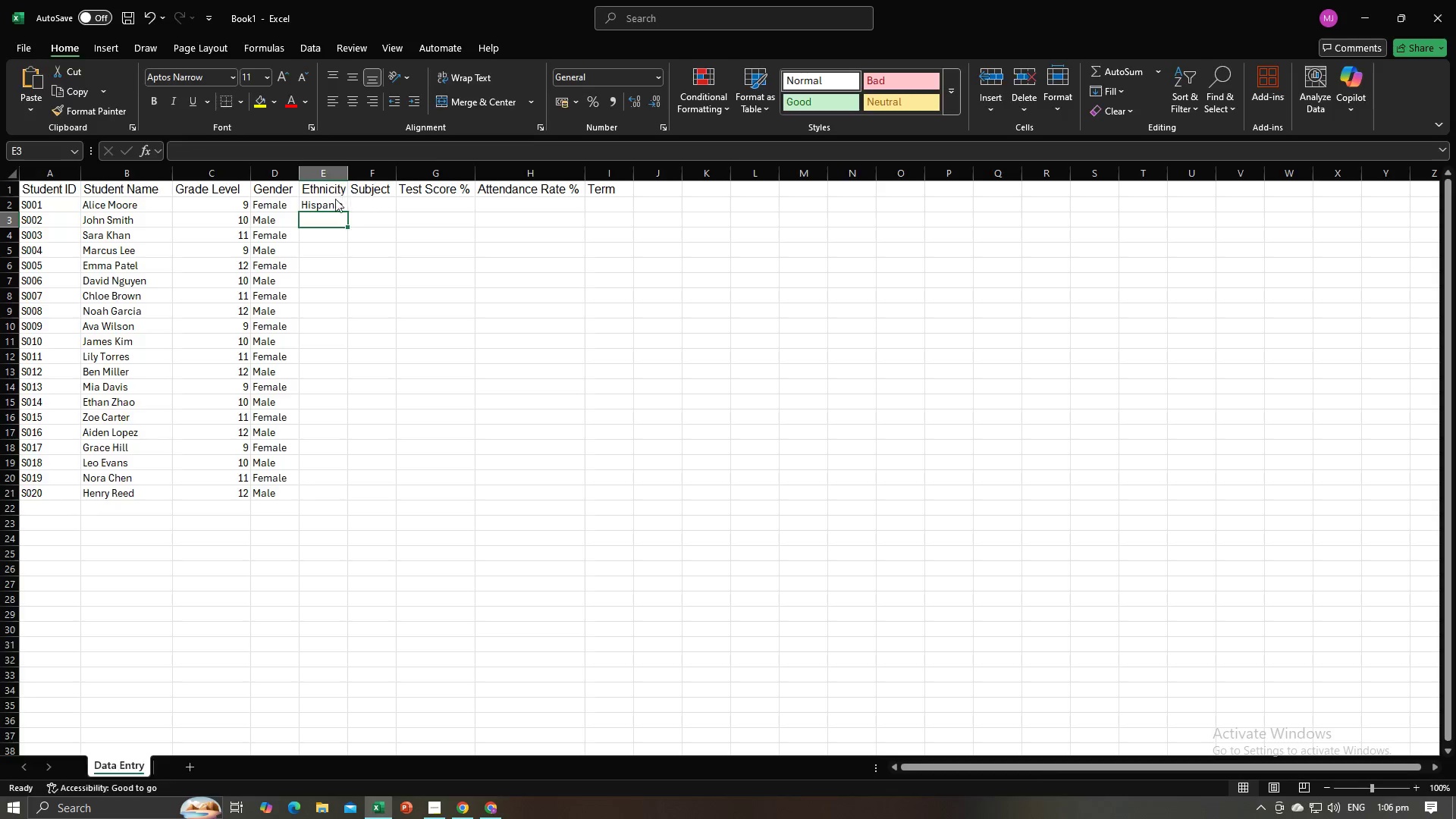 
key(Alt+Tab)
 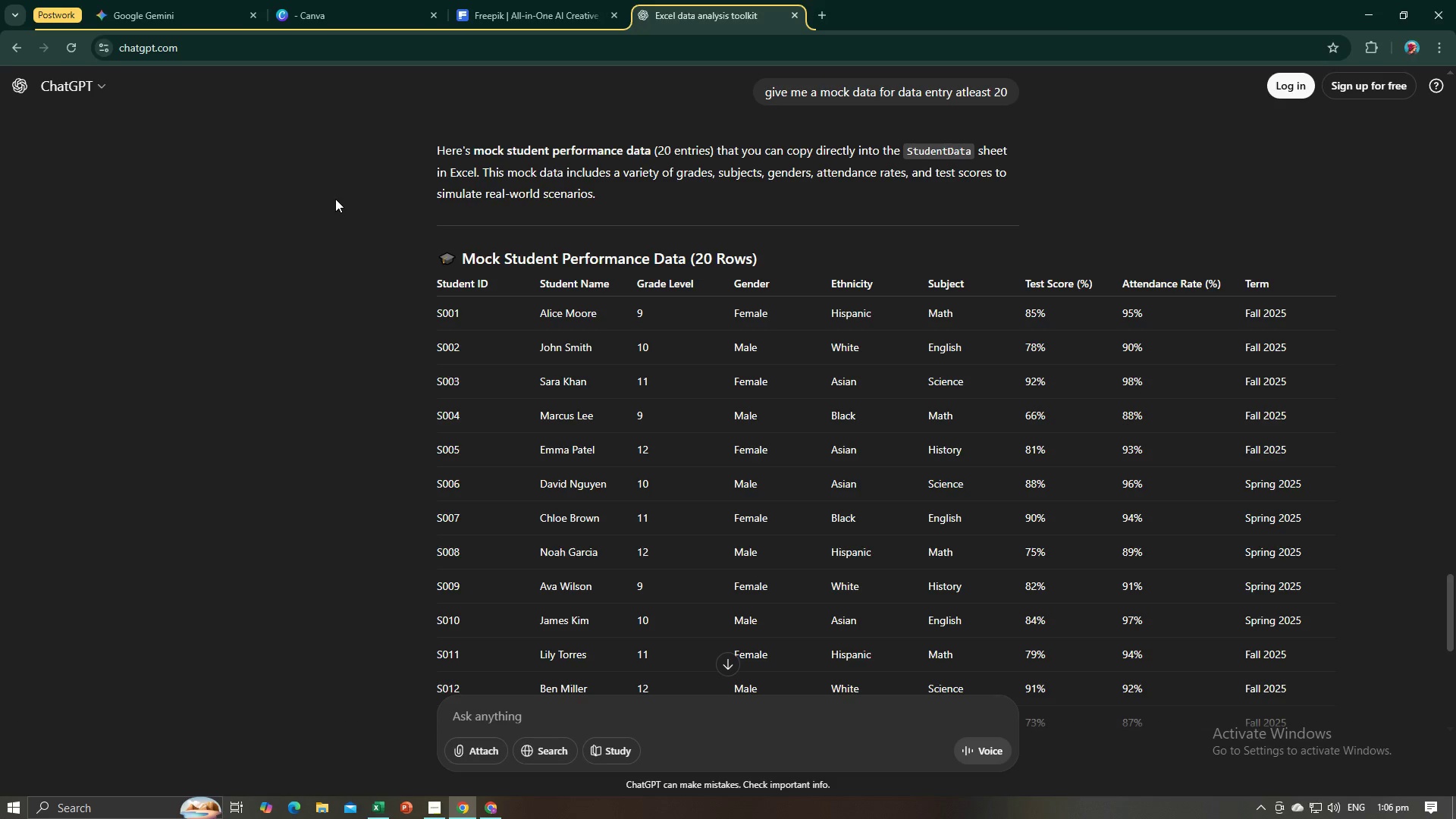 
key(Alt+AltLeft)
 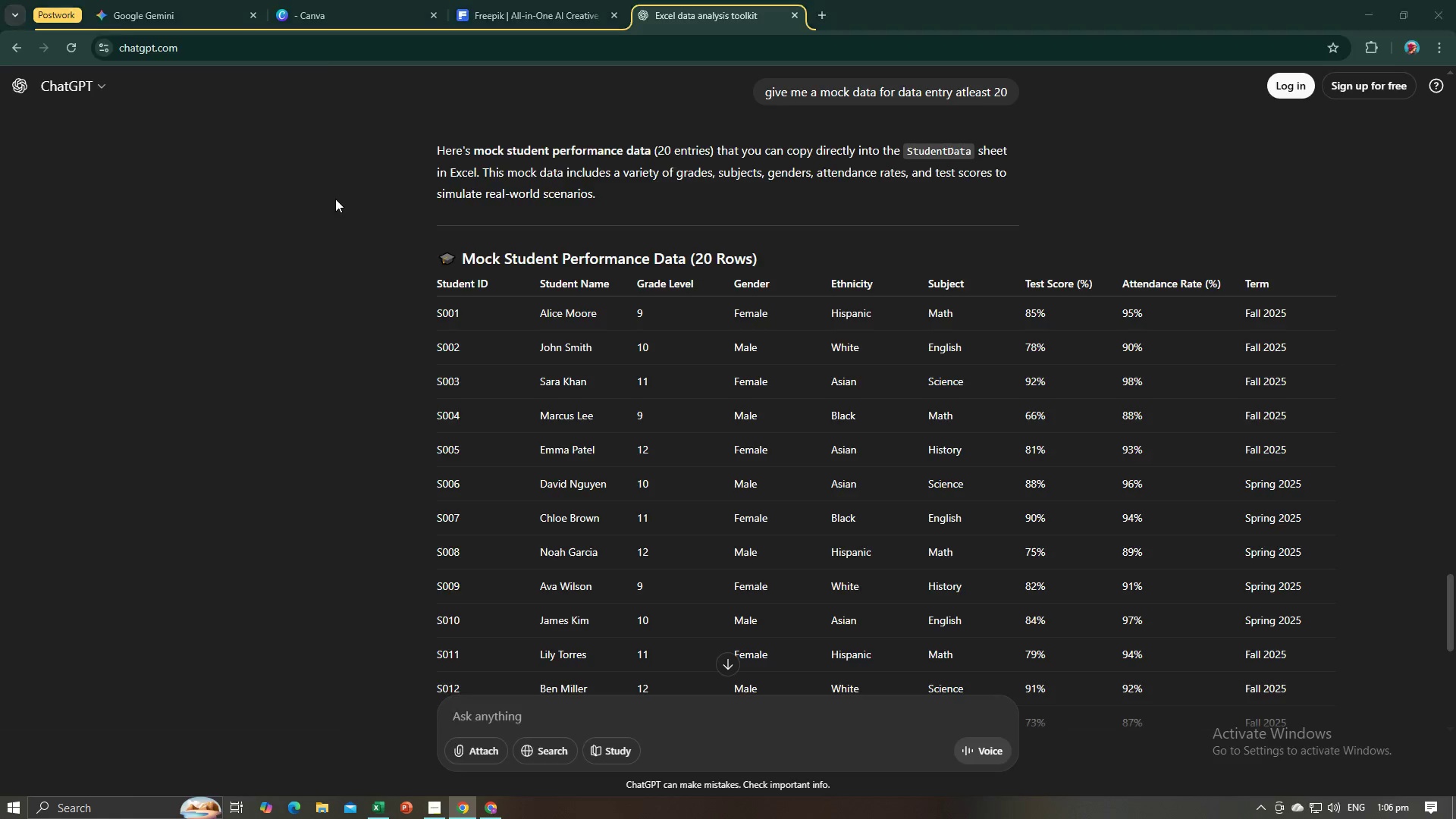 
key(Tab)
type(White)
 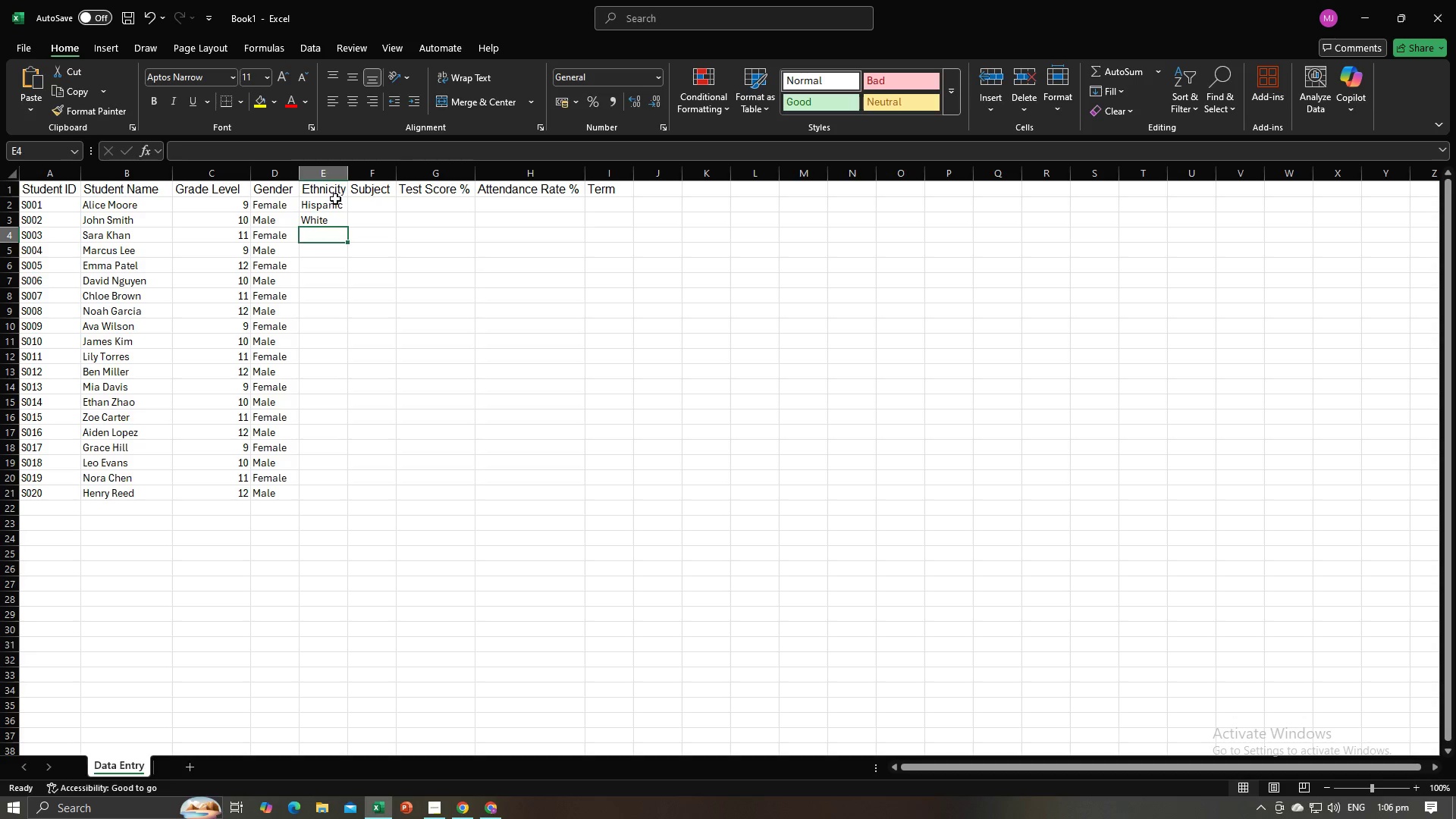 
 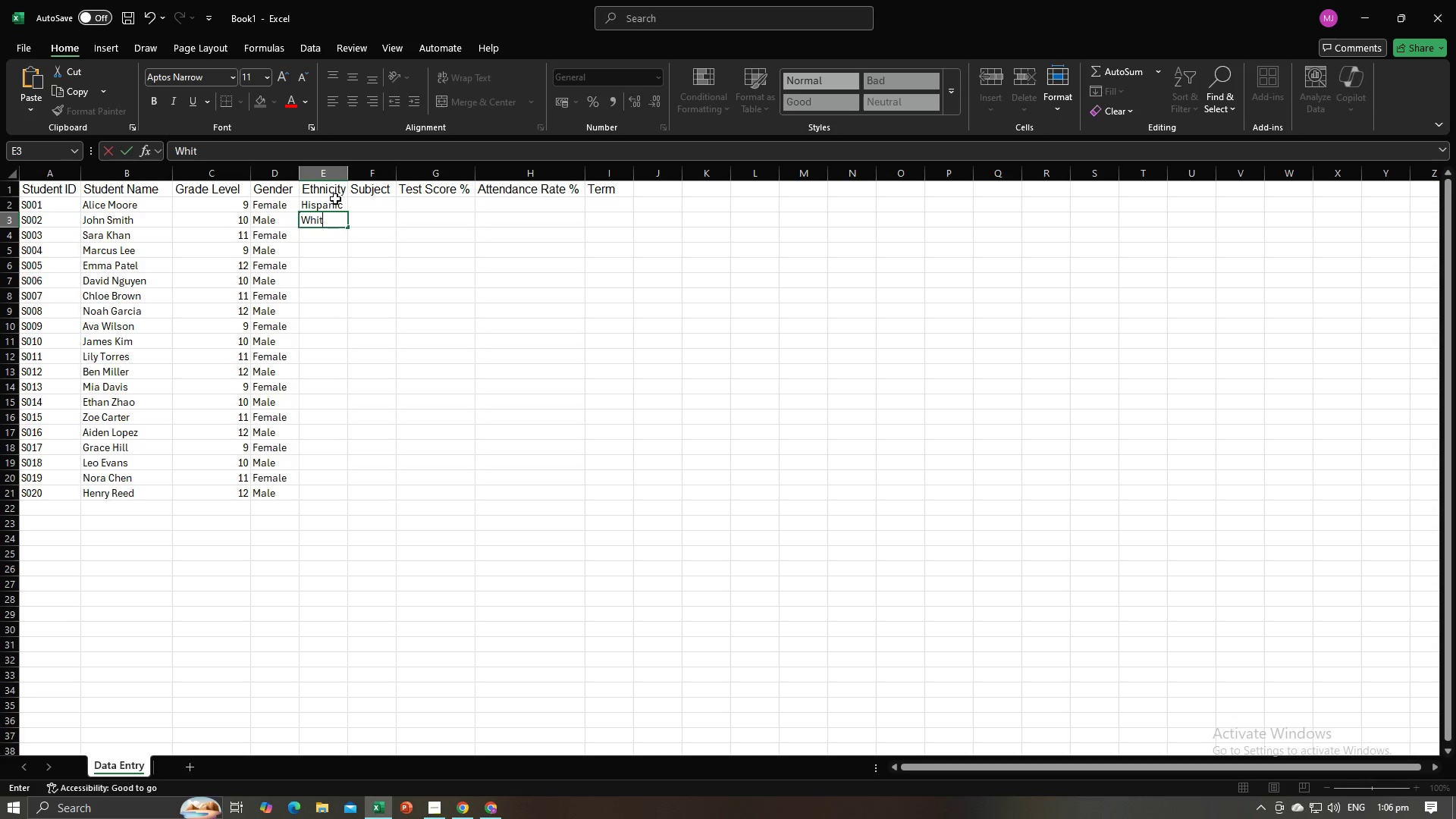 
key(Enter)
 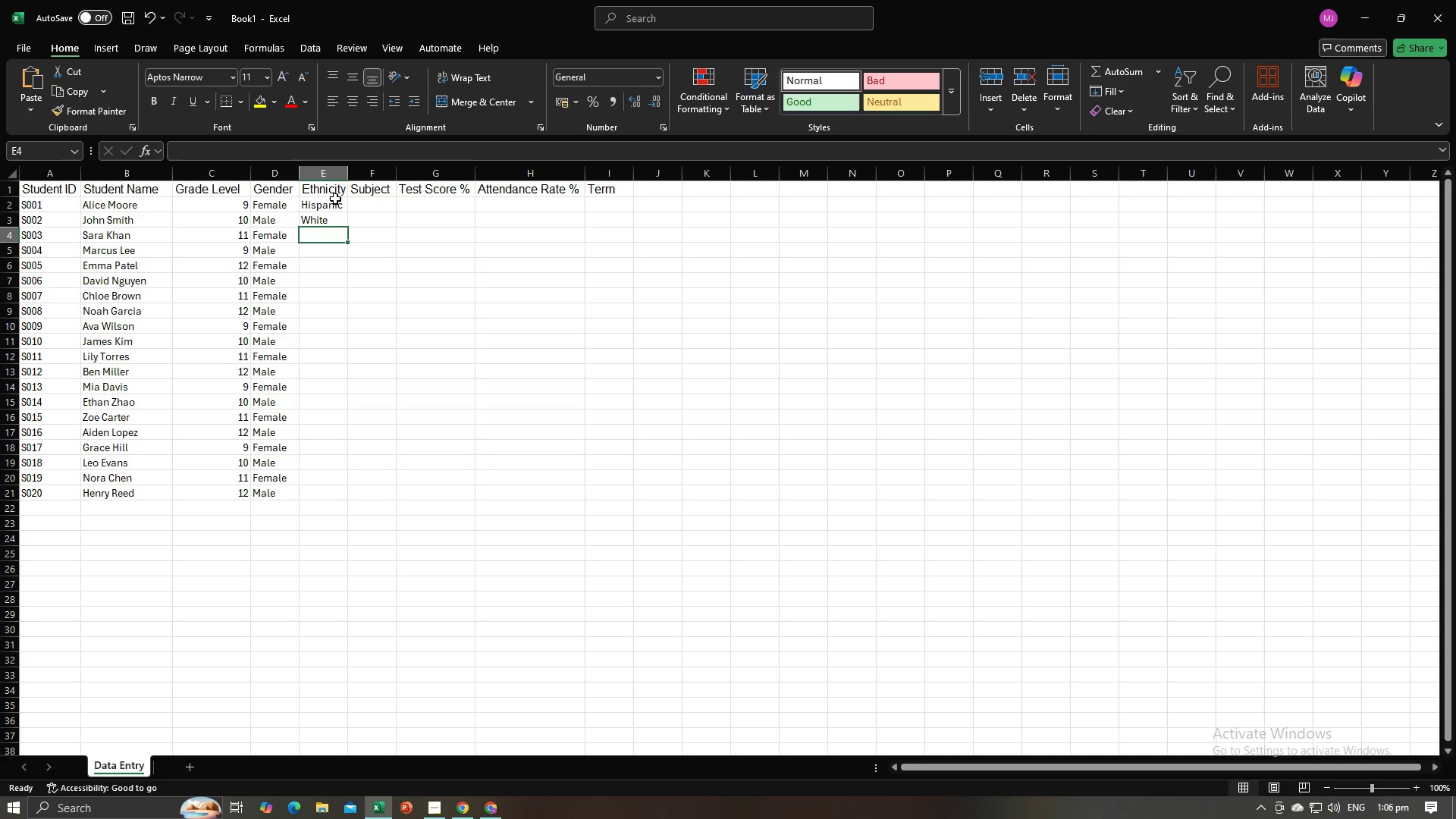 
key(Tab)
 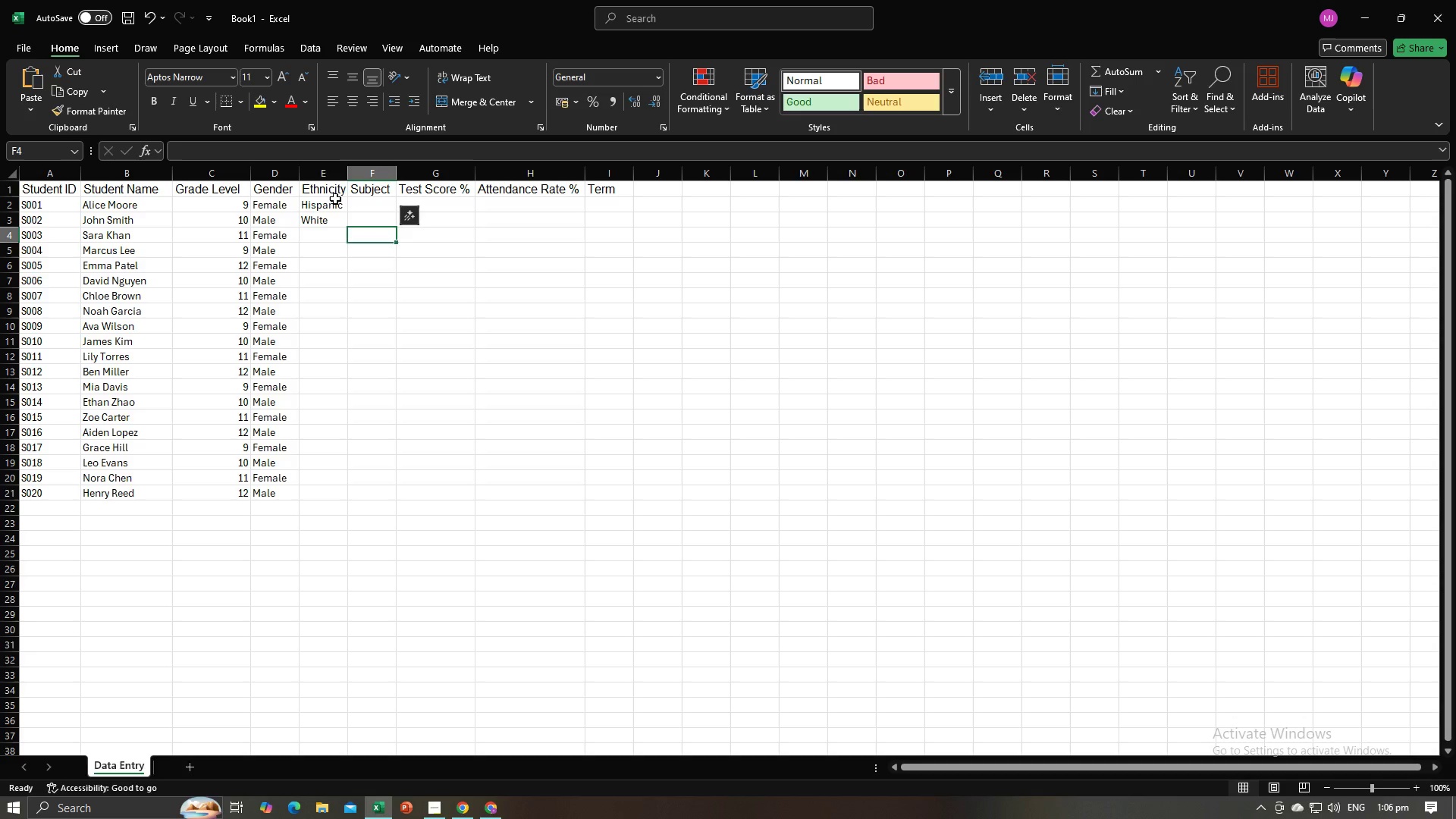 
key(ArrowLeft)
 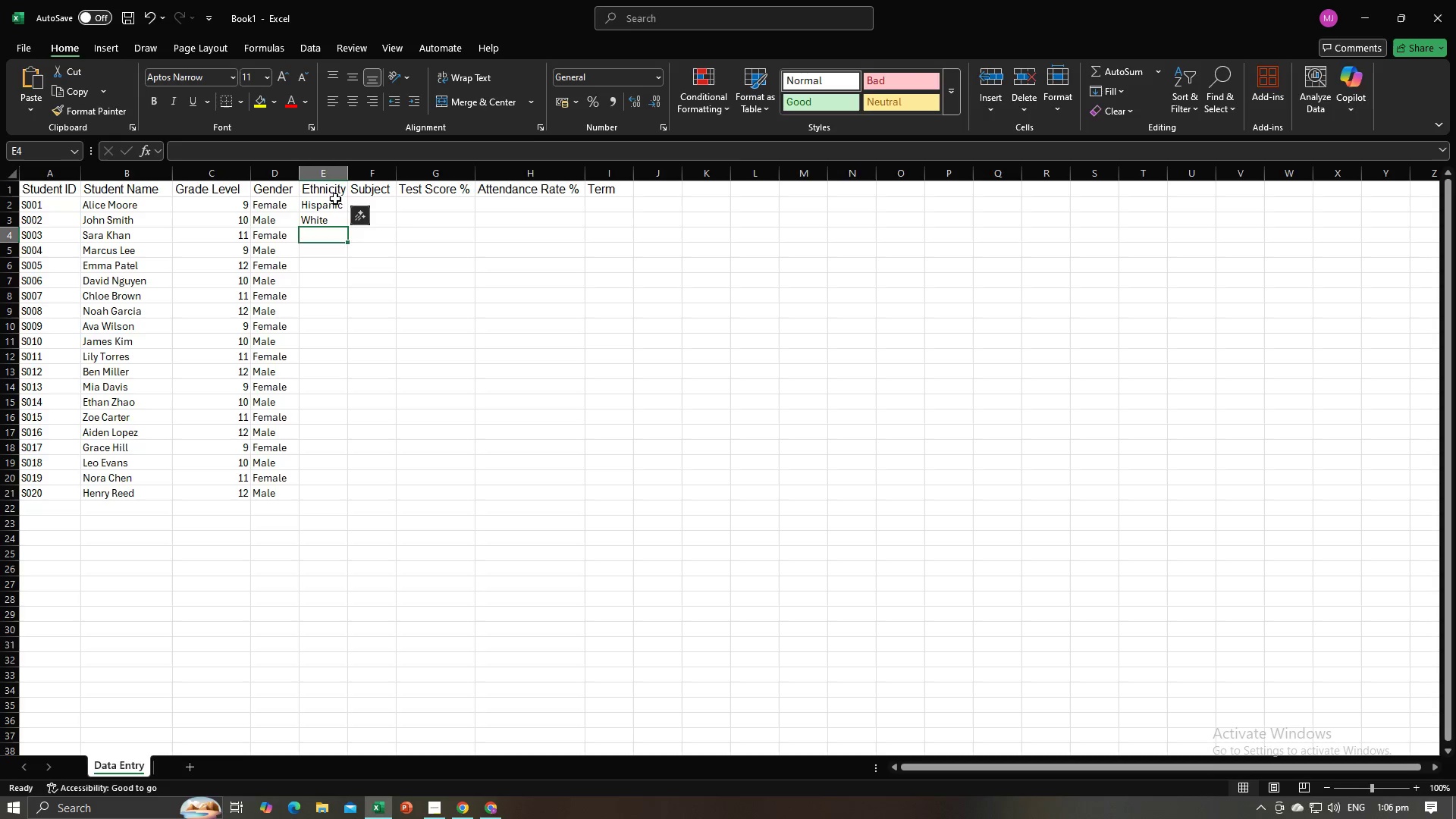 
key(Alt+AltLeft)
 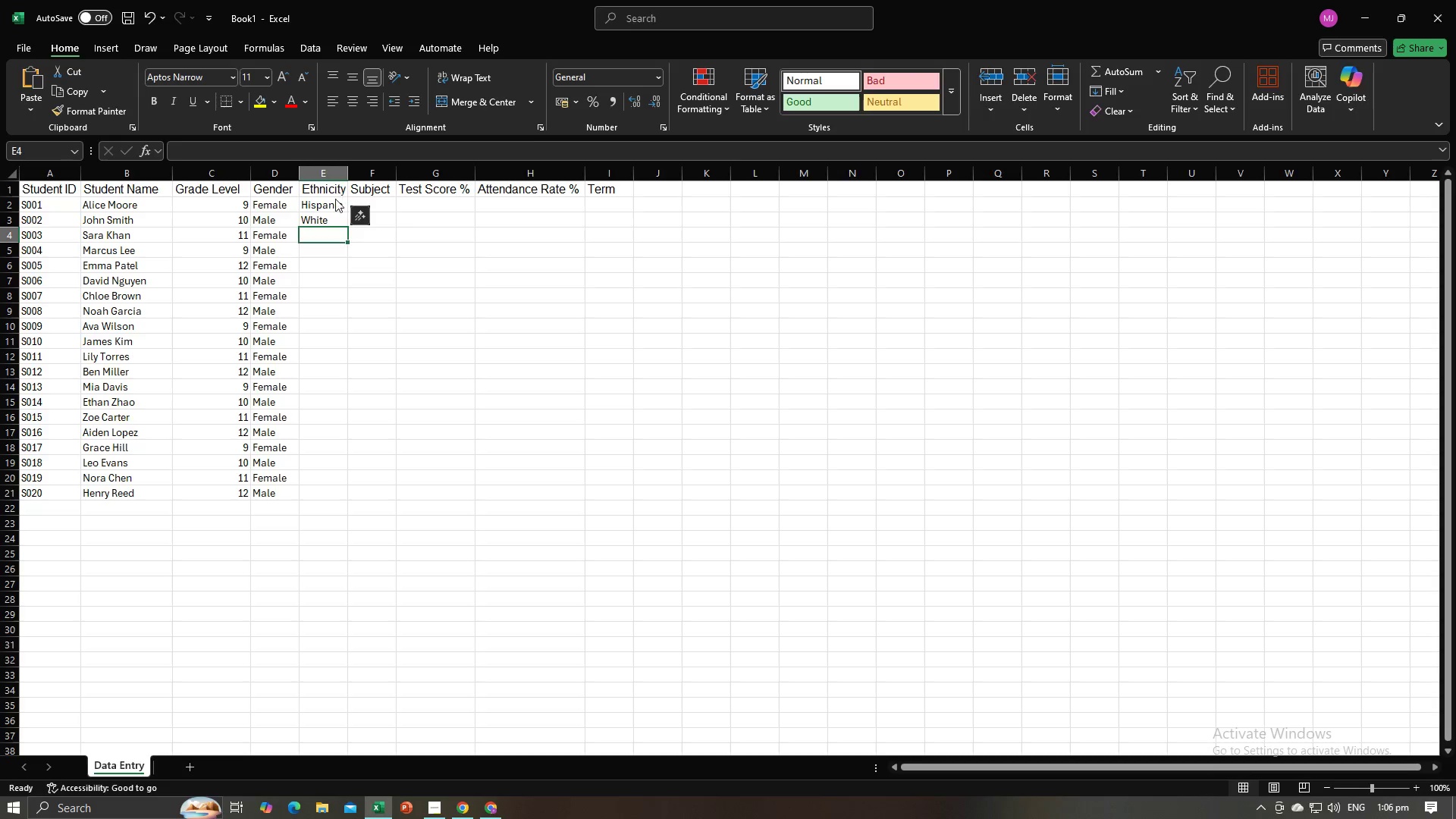 
key(Alt+Tab)
 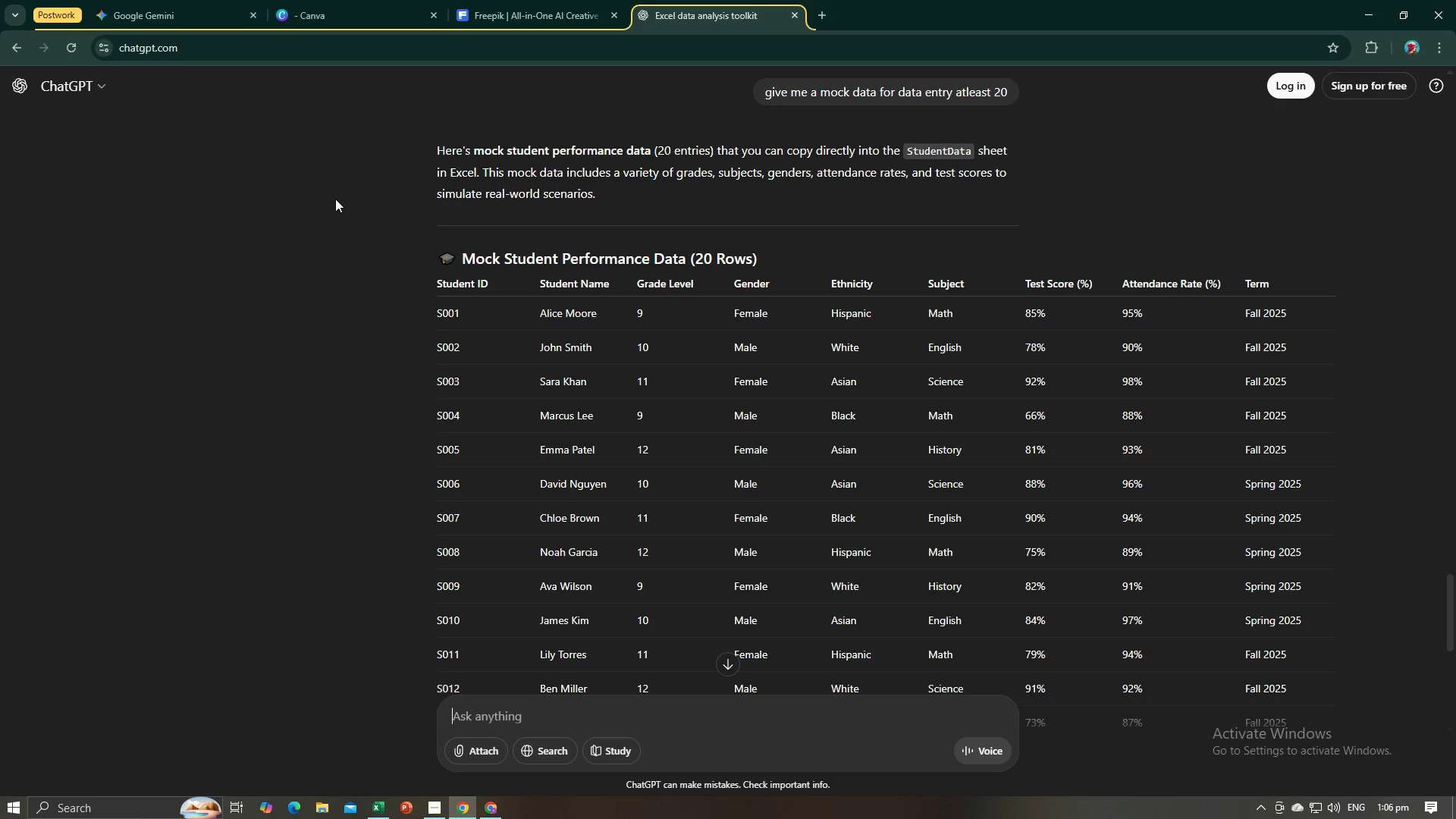 
key(Alt+AltLeft)
 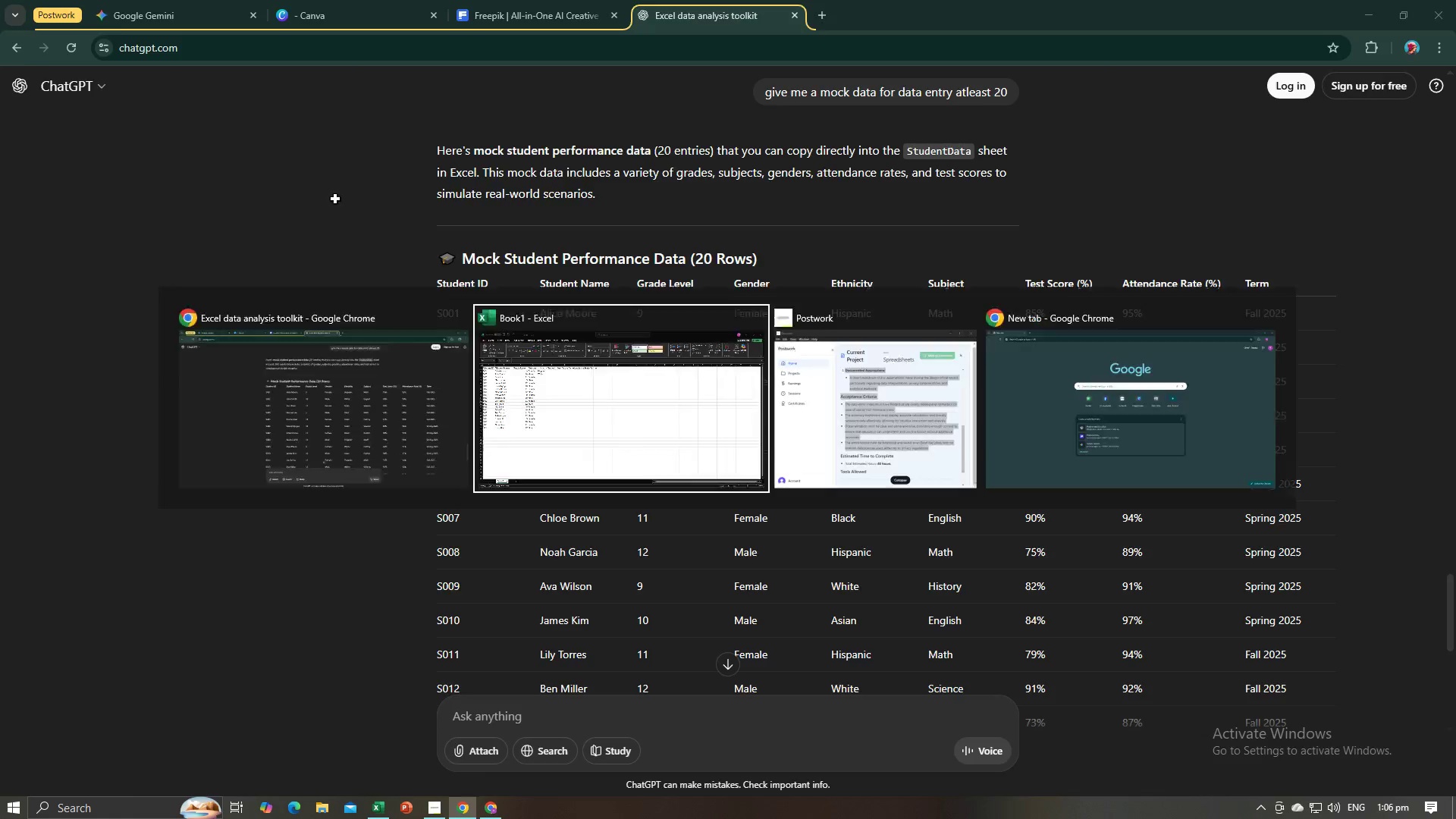 
key(Tab)
type(Asian)
 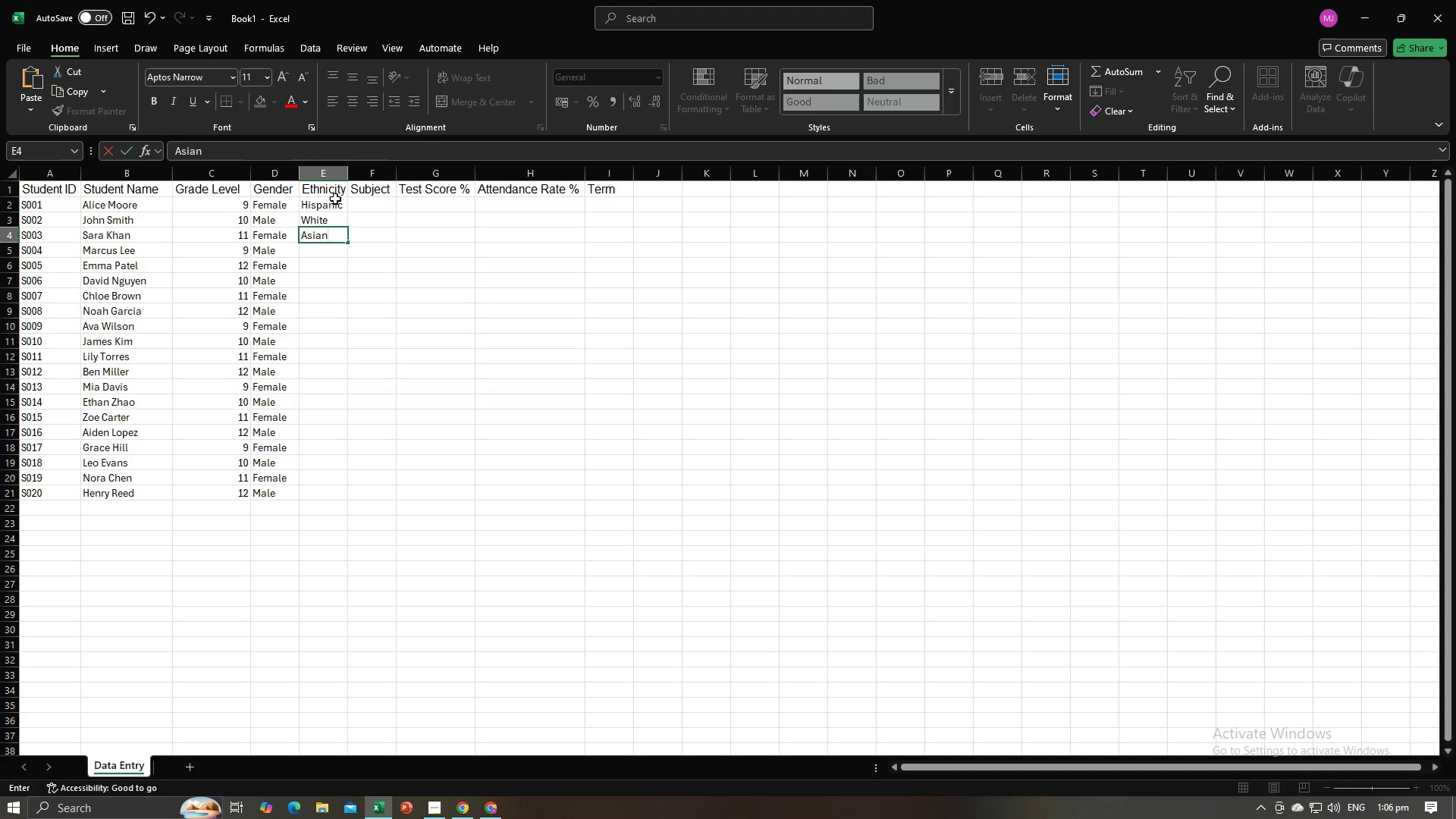 
key(Enter)
 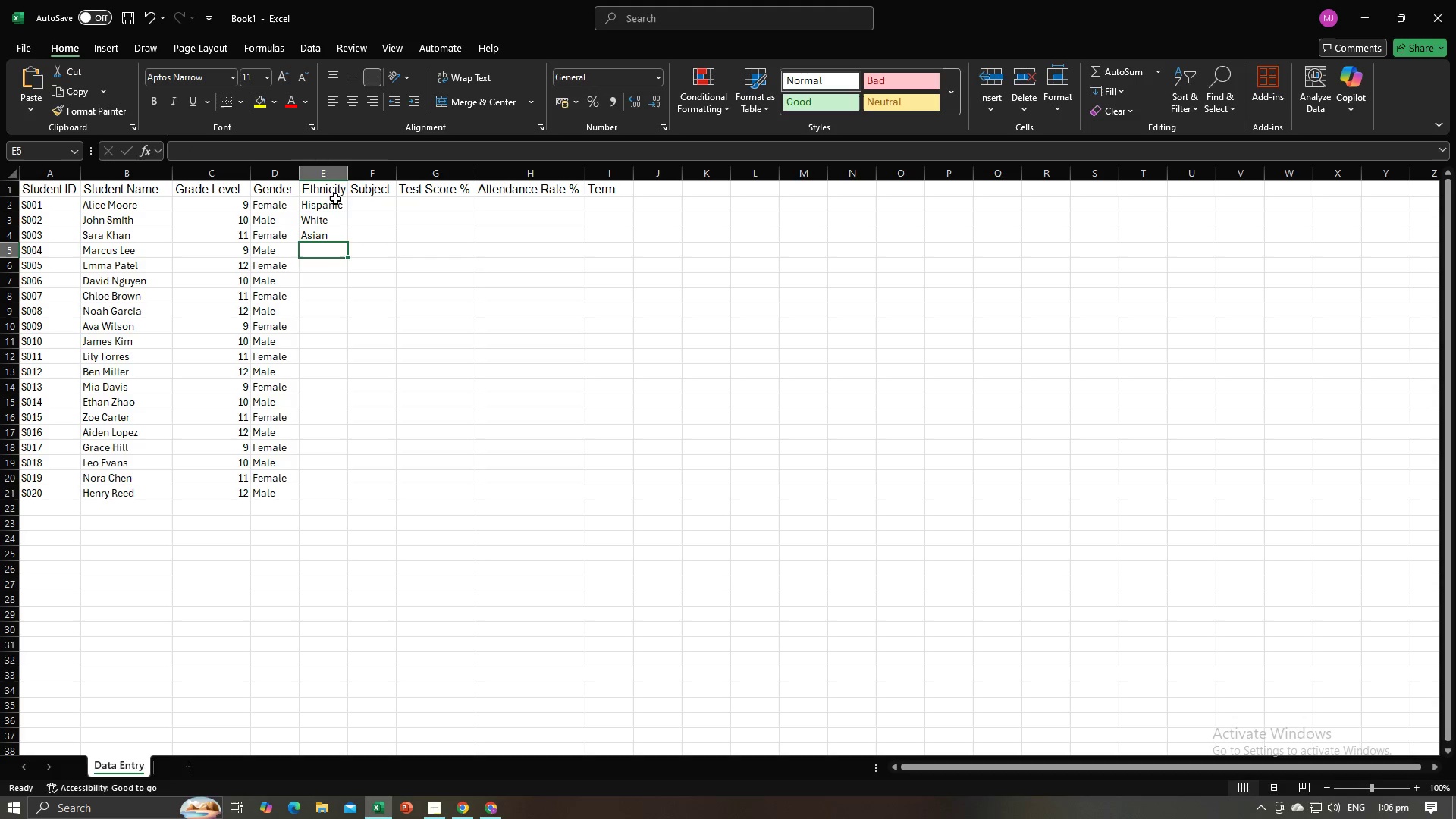 
key(Alt+AltLeft)
 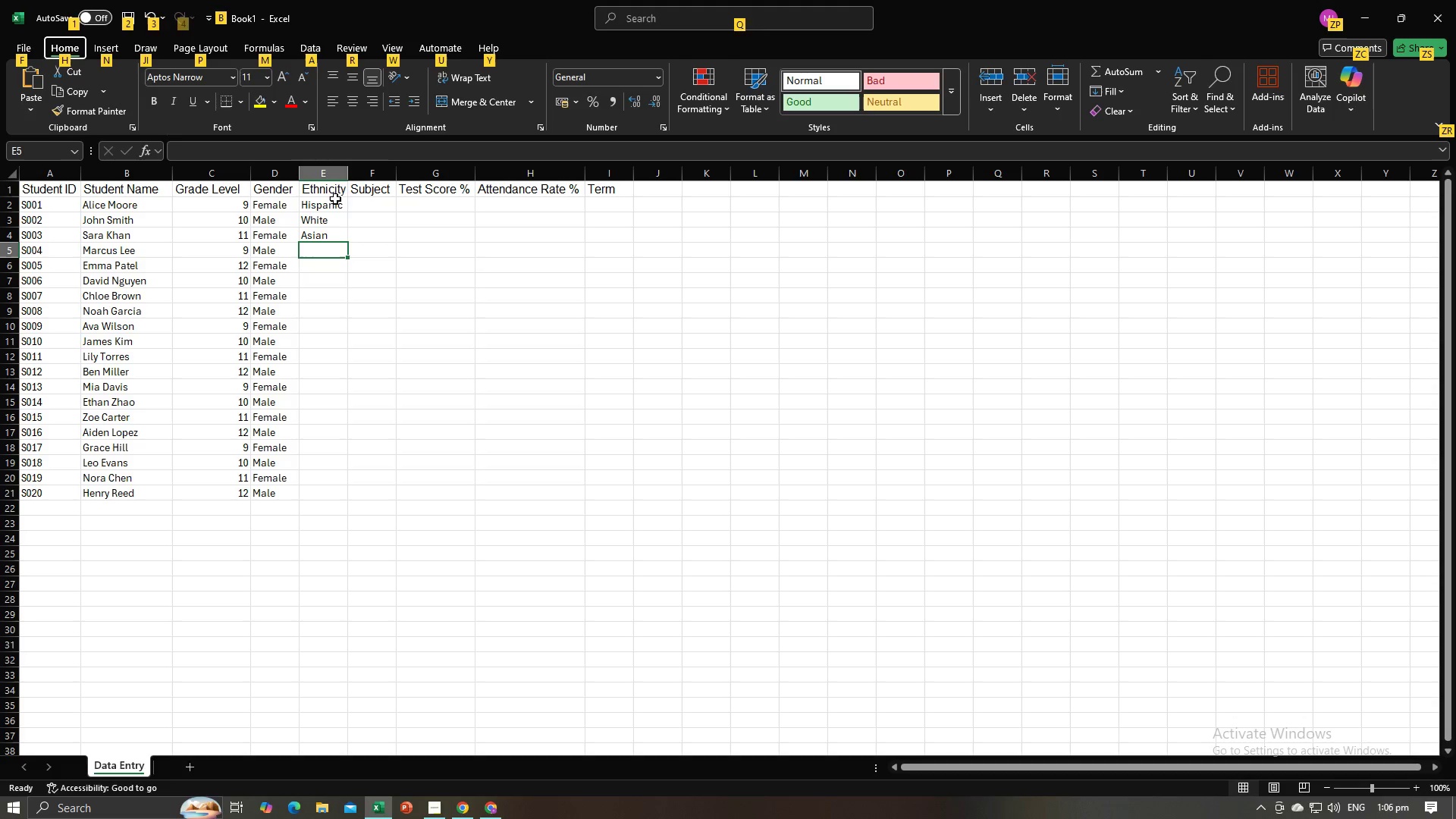 
key(Alt+AltLeft)
 